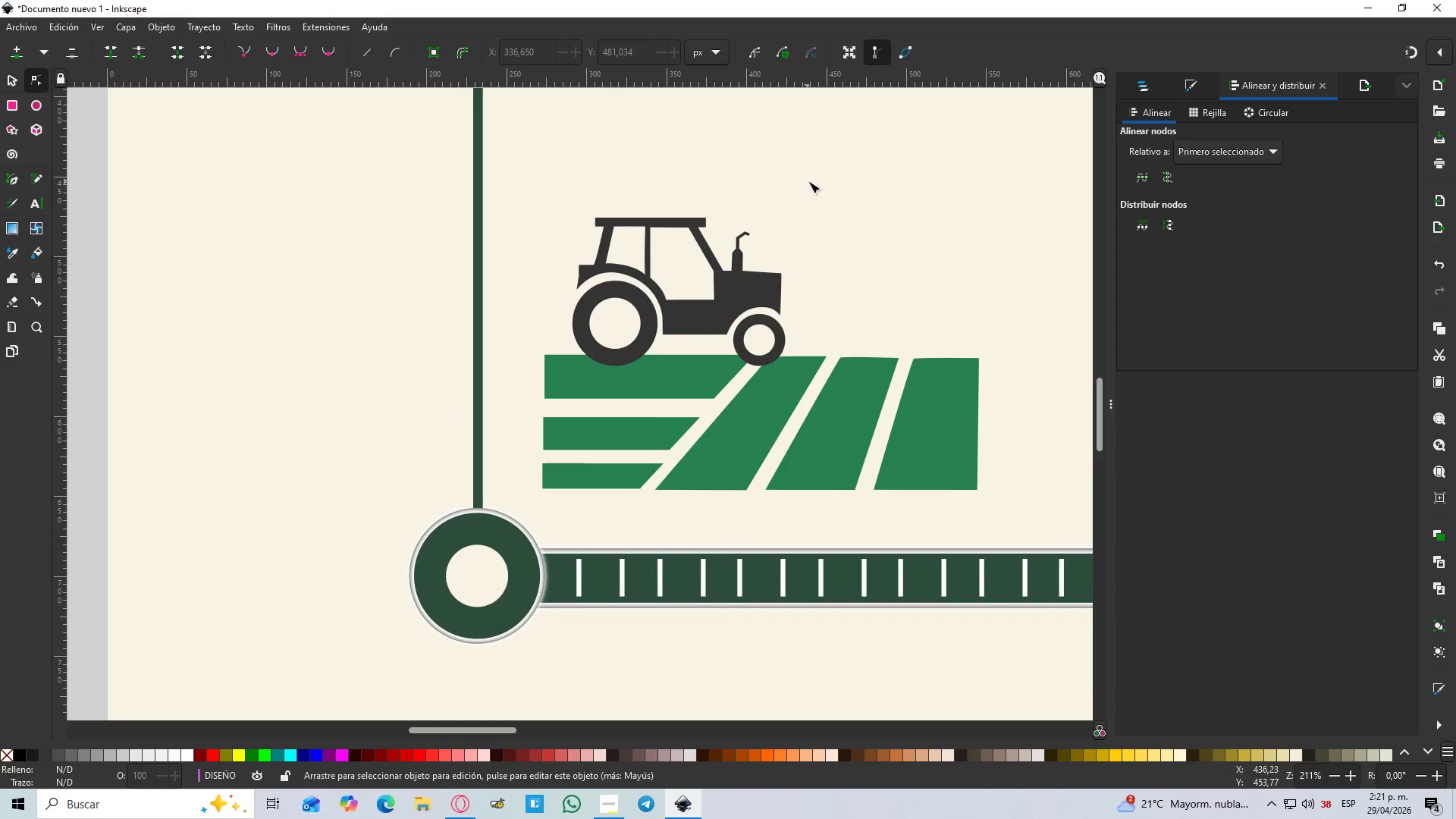 
scroll: coordinate [830, 202], scroll_direction: down, amount: 1.0
 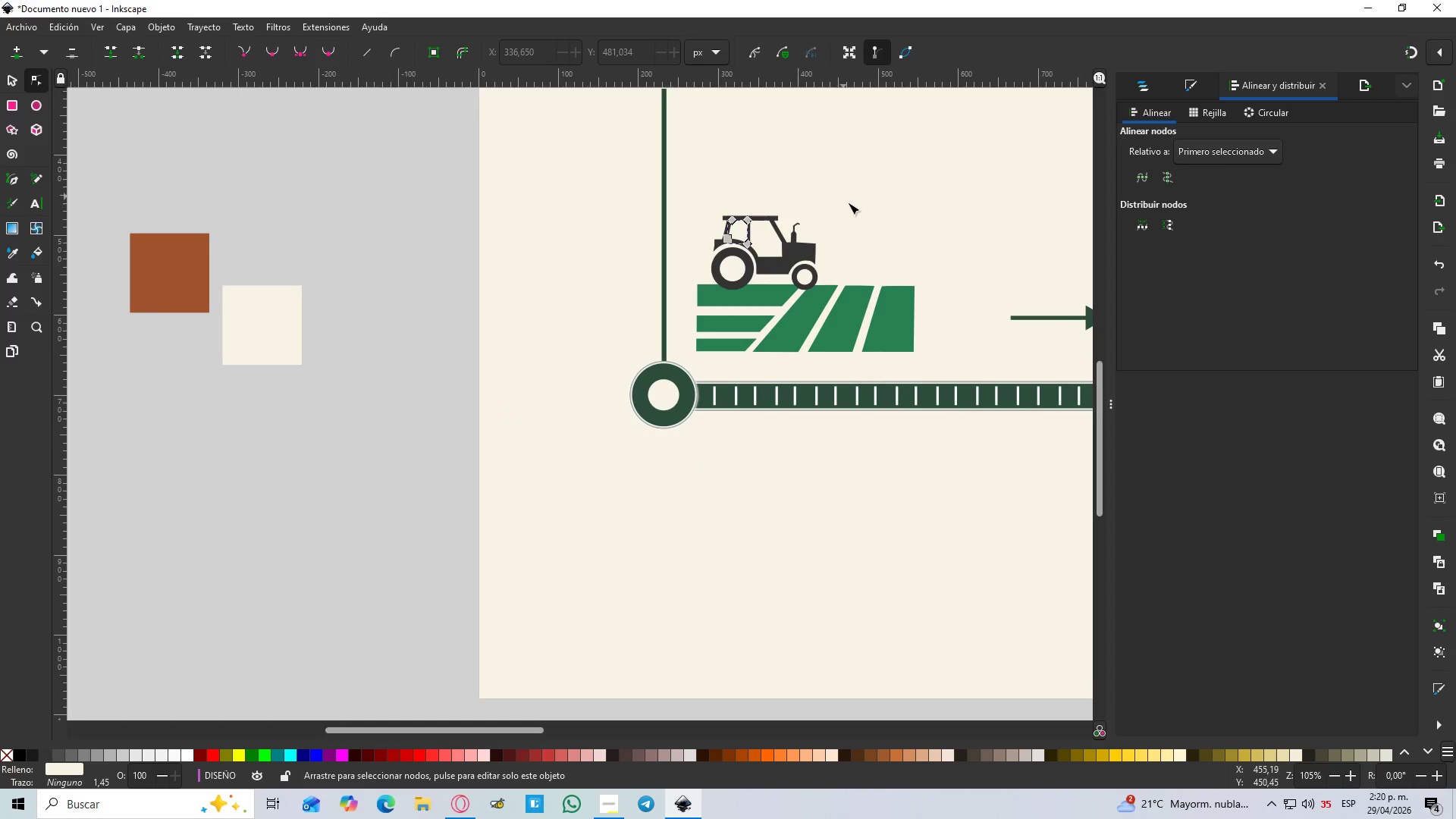 
hold_key(key=ControlLeft, duration=2.67)
 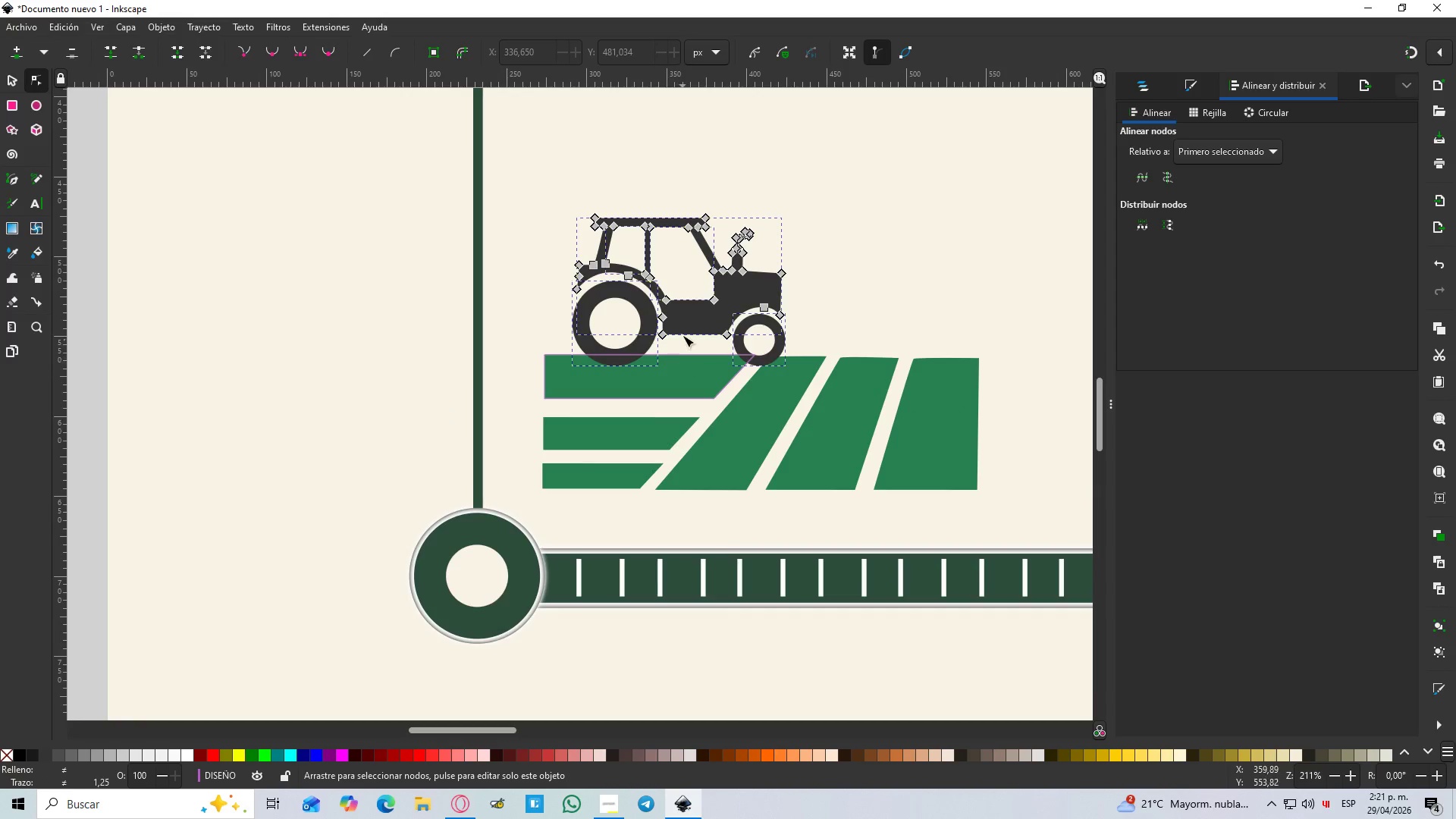 
scroll: coordinate [850, 214], scroll_direction: up, amount: 2.0
 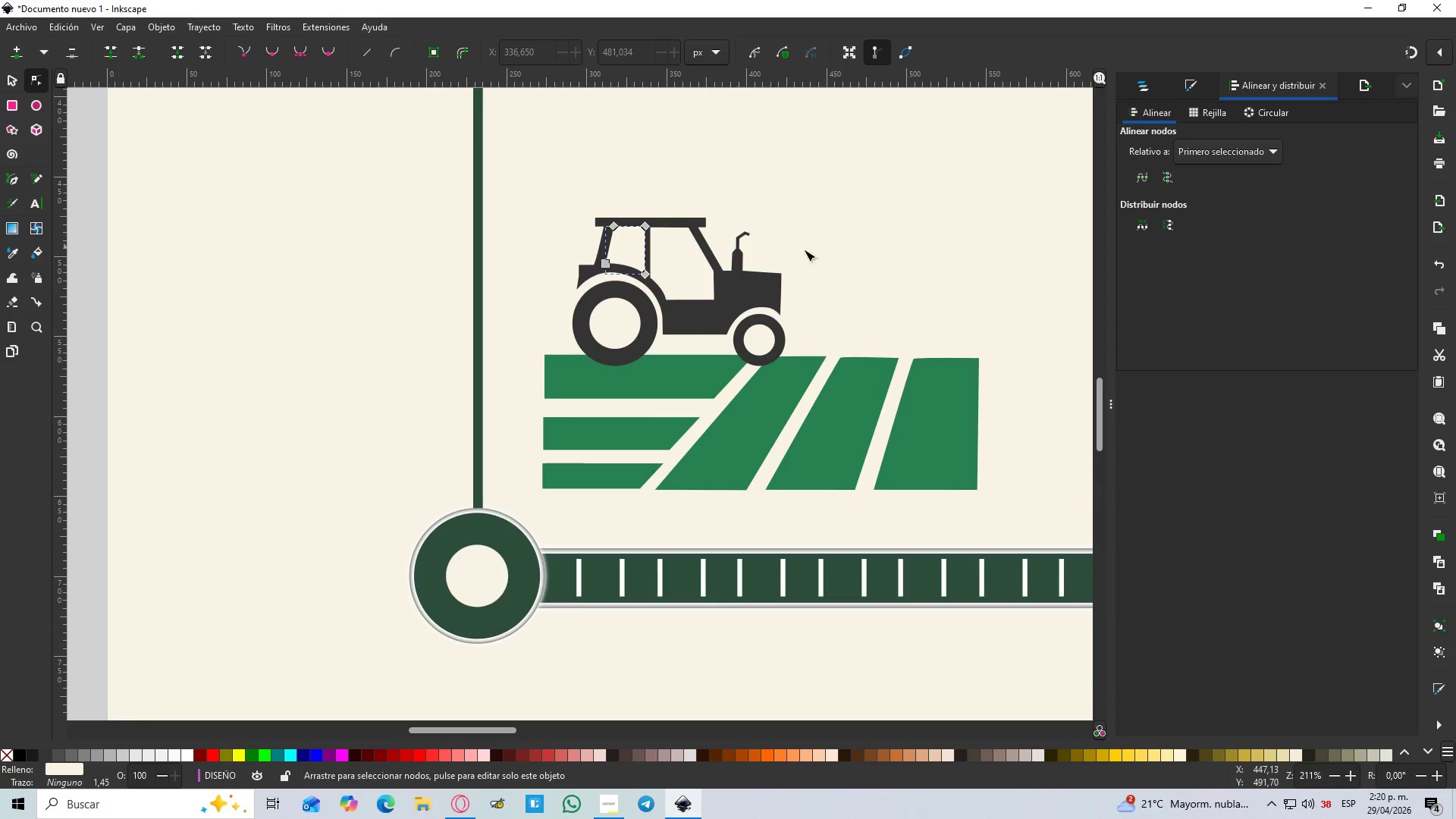 
left_click([809, 228])
 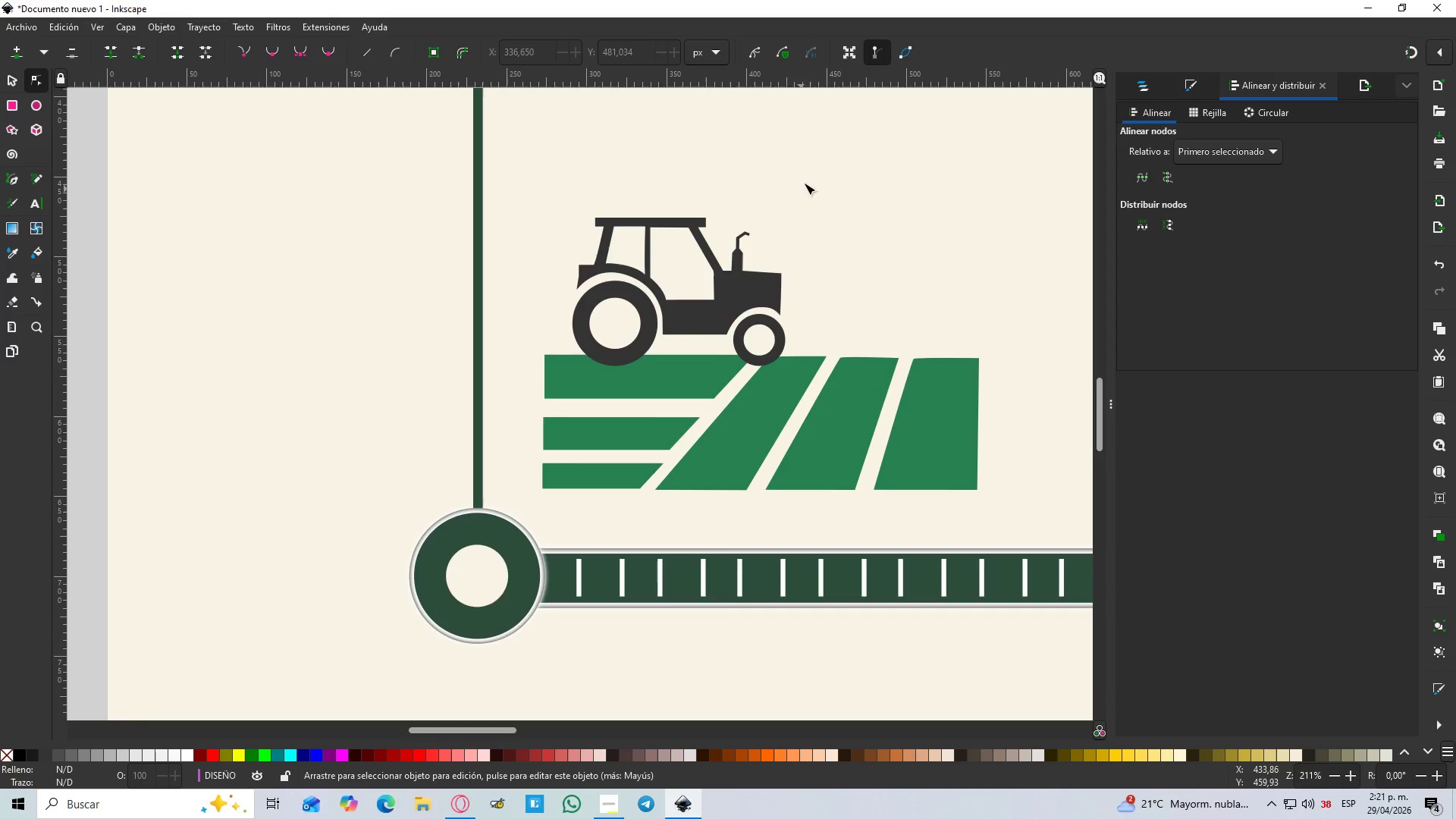 
left_click_drag(start_coordinate=[808, 181], to_coordinate=[537, 371])
 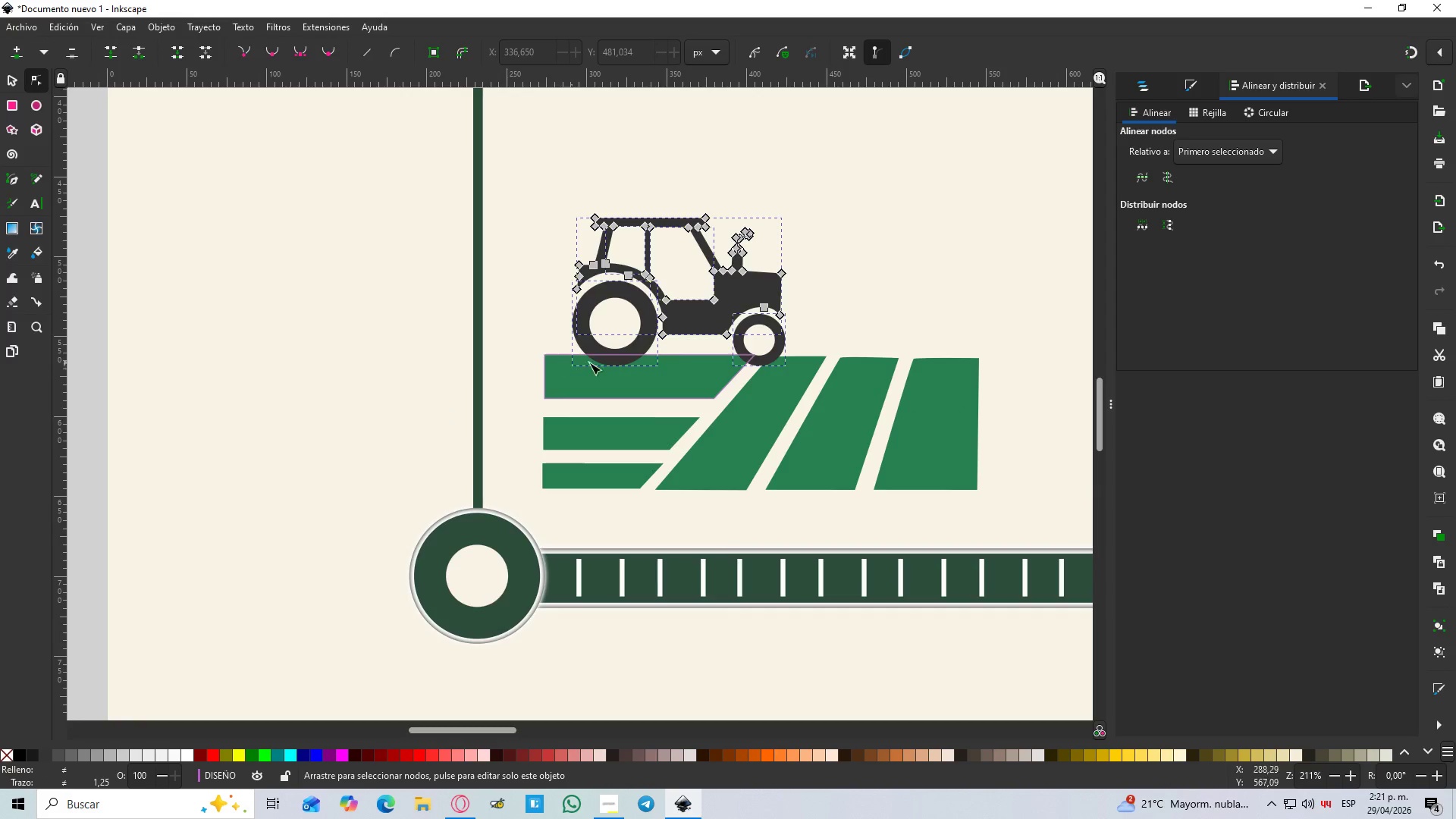 
key(Control+G)
 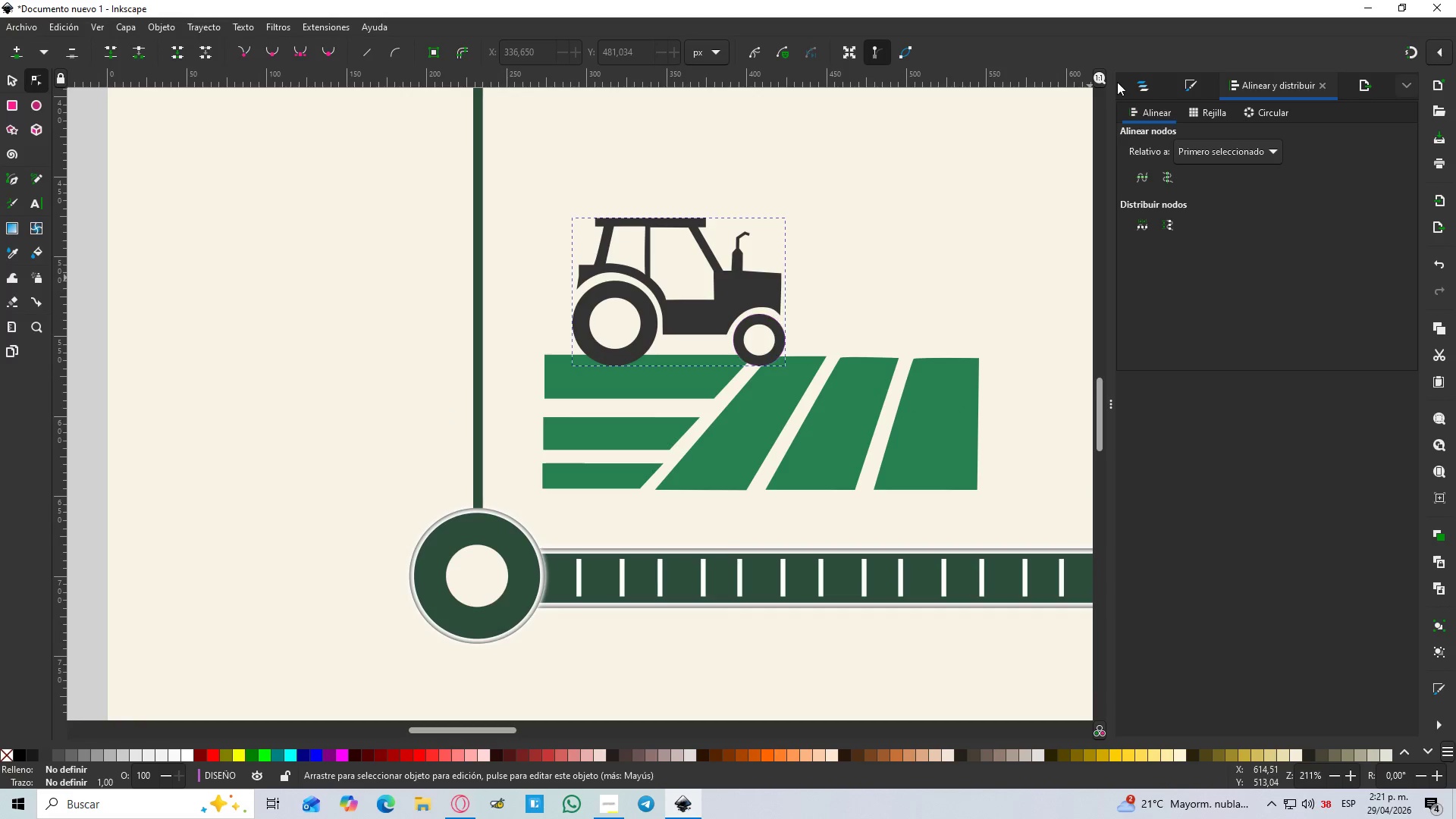 
double_click([1154, 85])
 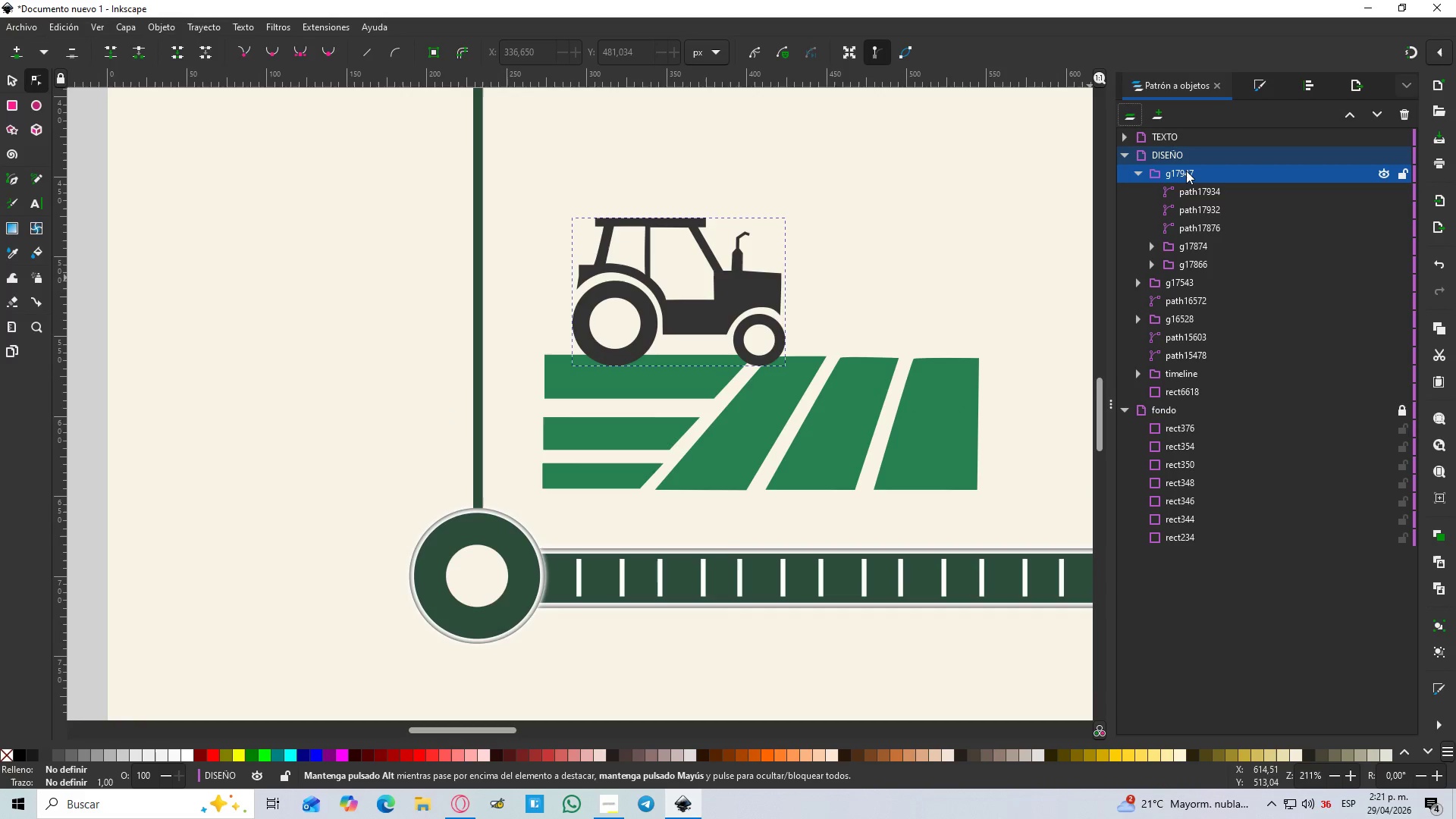 
double_click([1186, 172])
 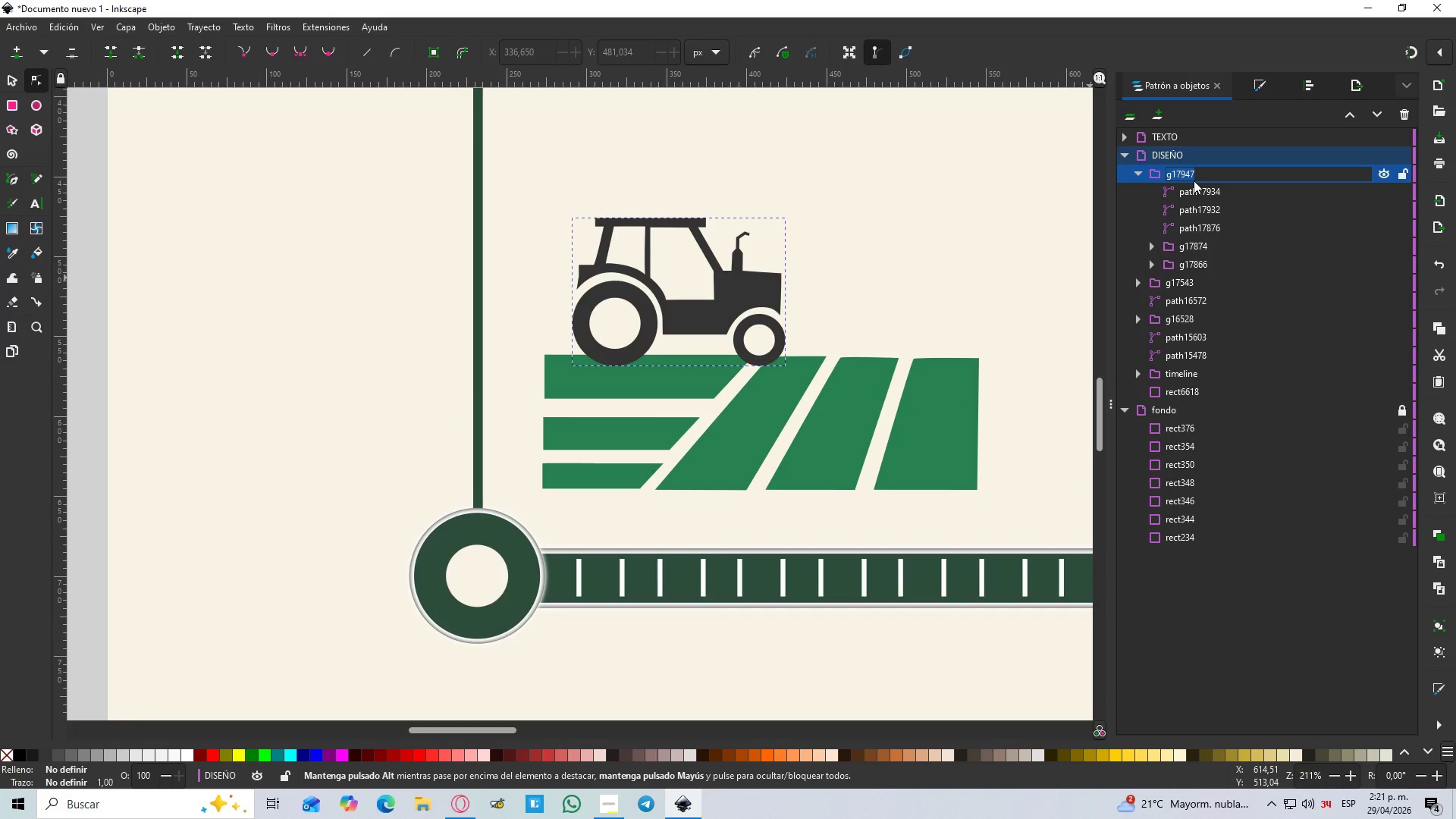 
type(tractor)
 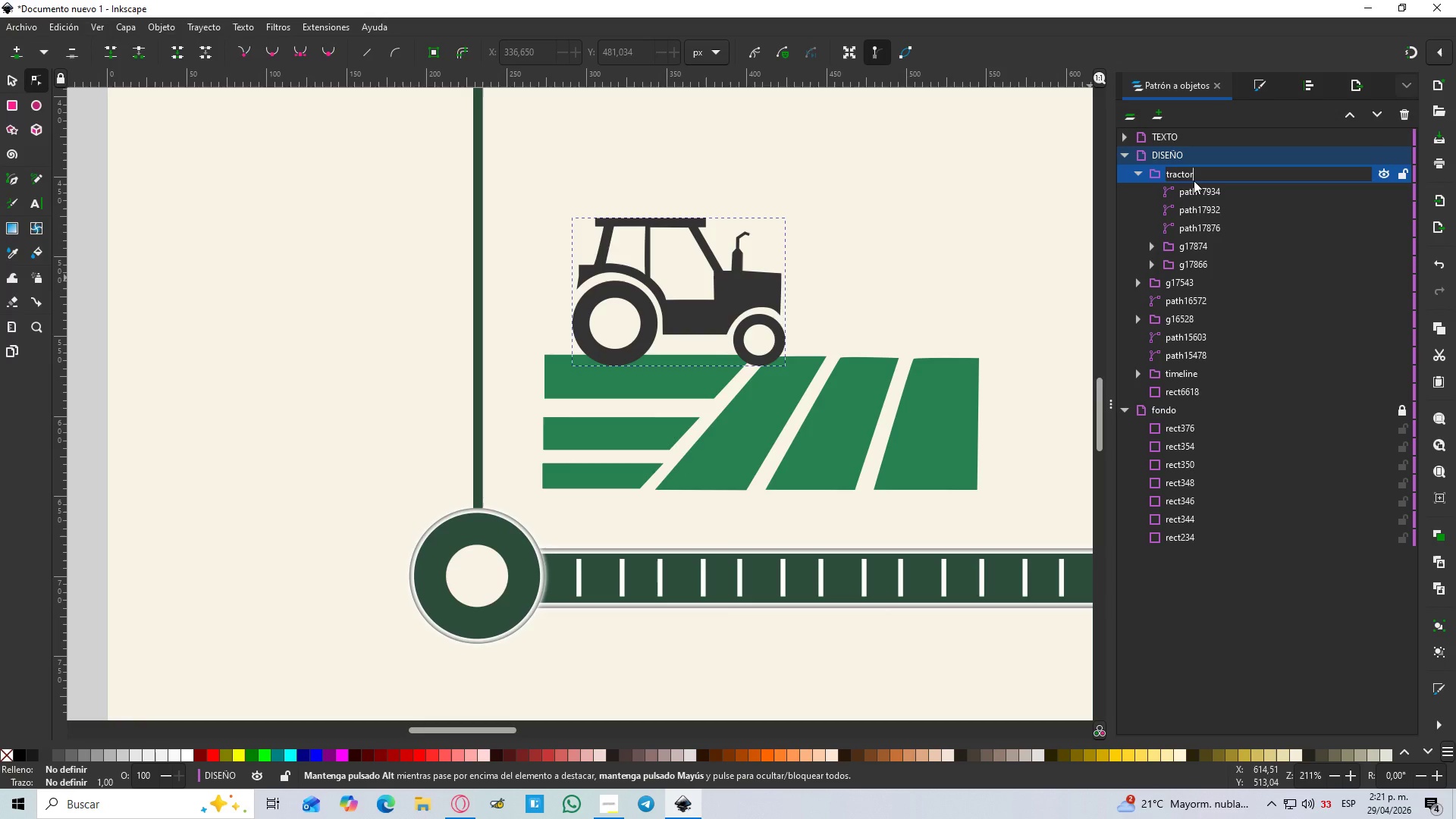 
key(Enter)
 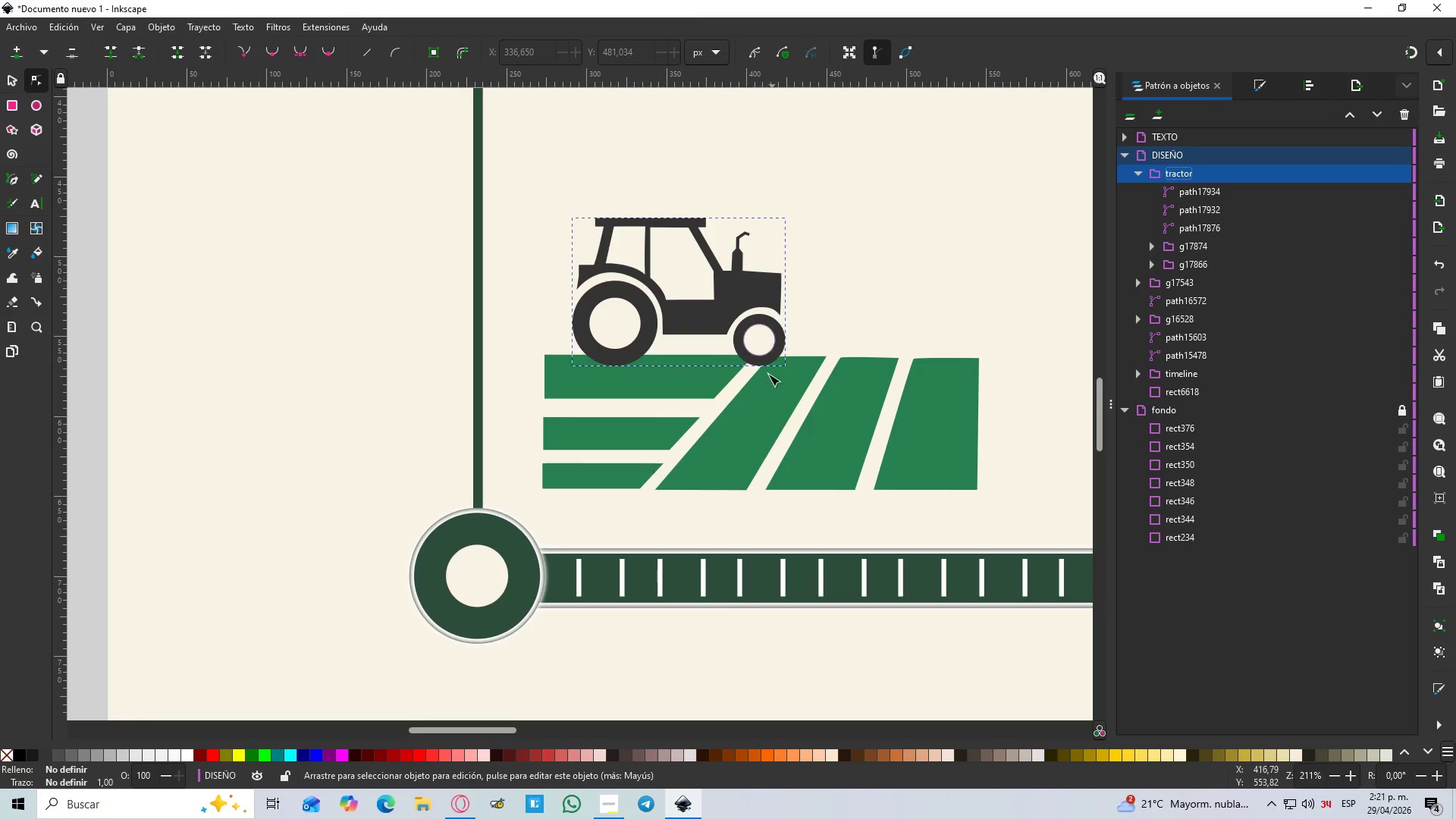 
left_click([755, 436])
 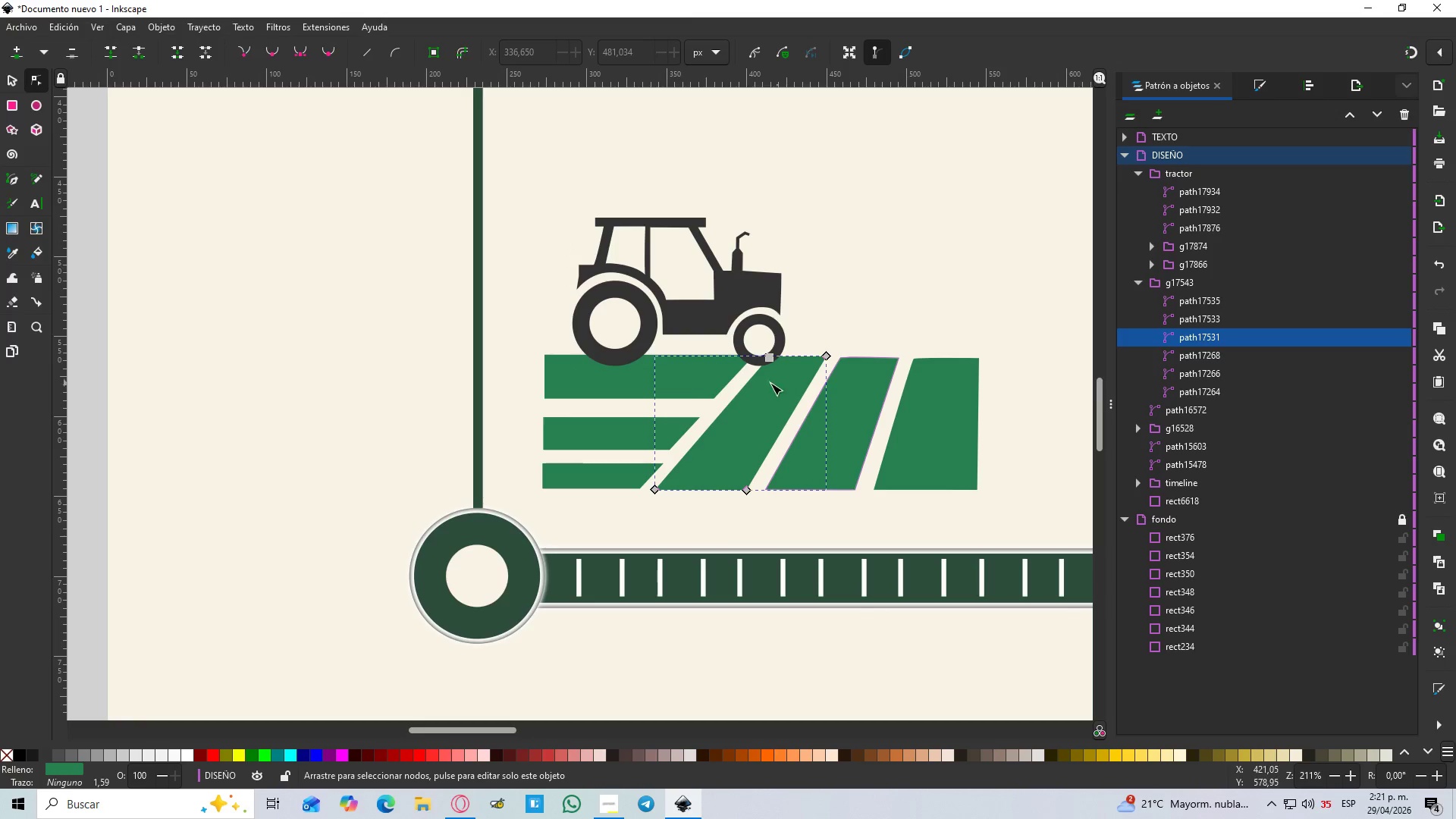 
left_click([616, 379])
 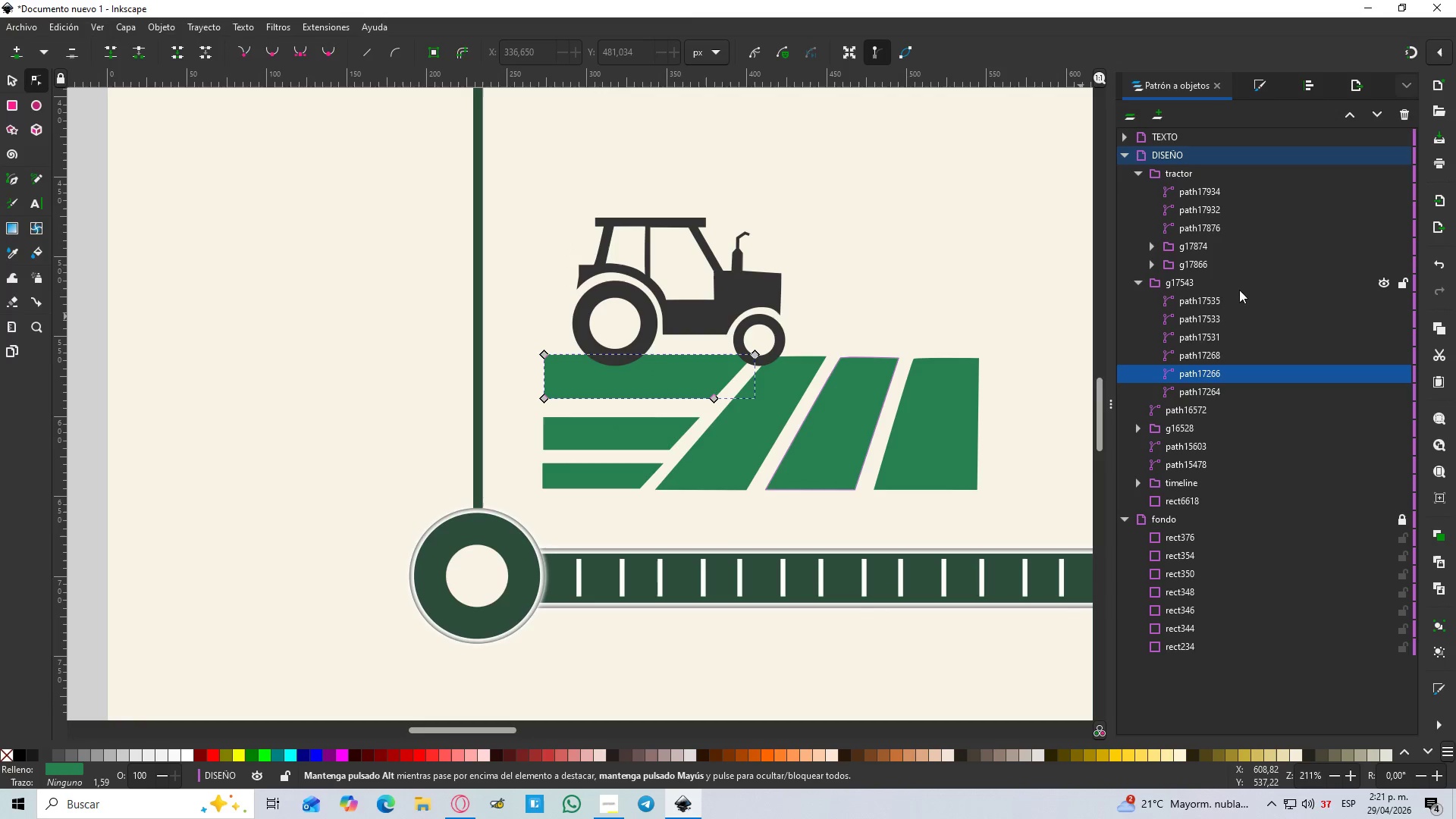 
double_click([1179, 282])
 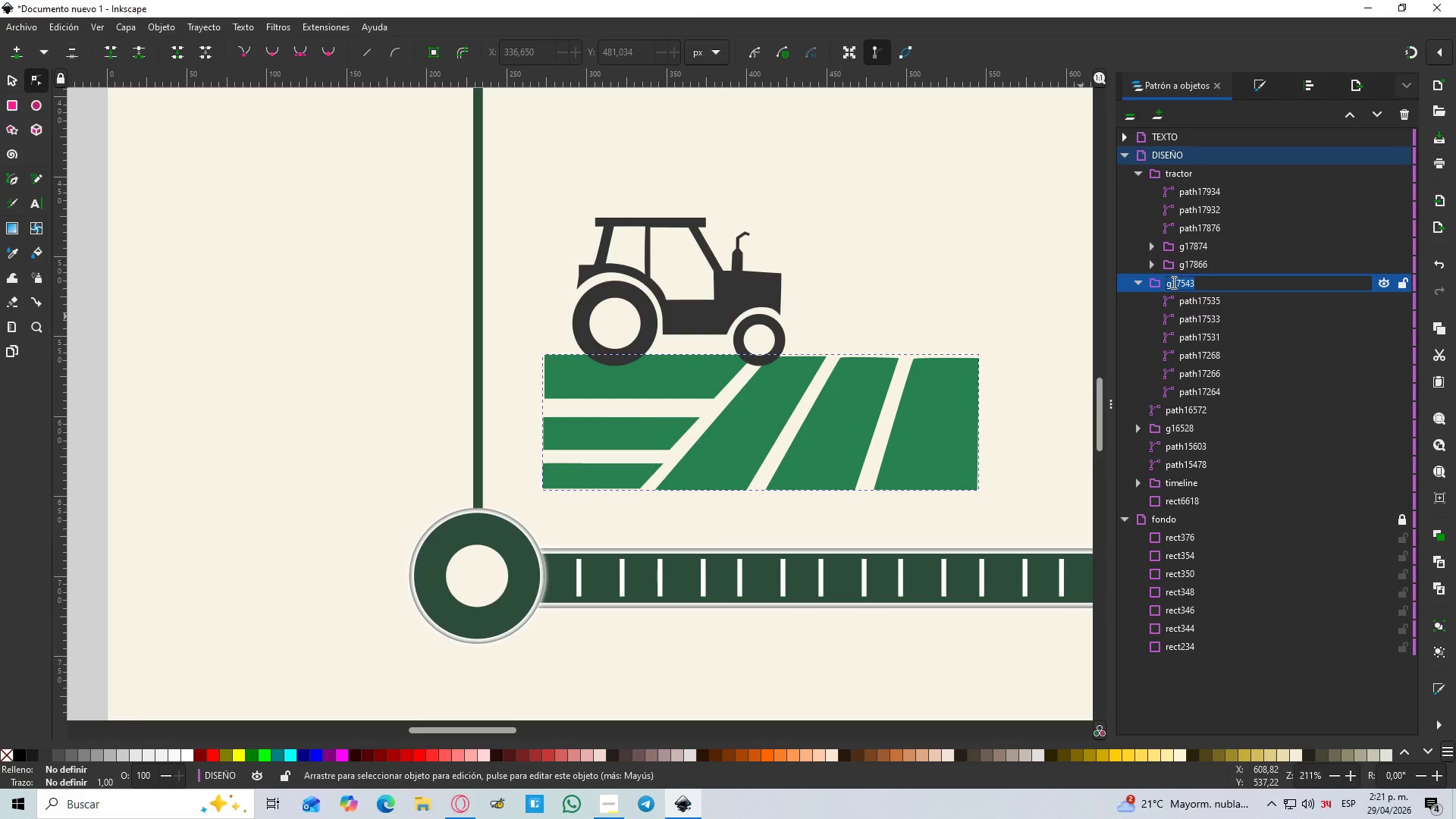 
type(campo)
 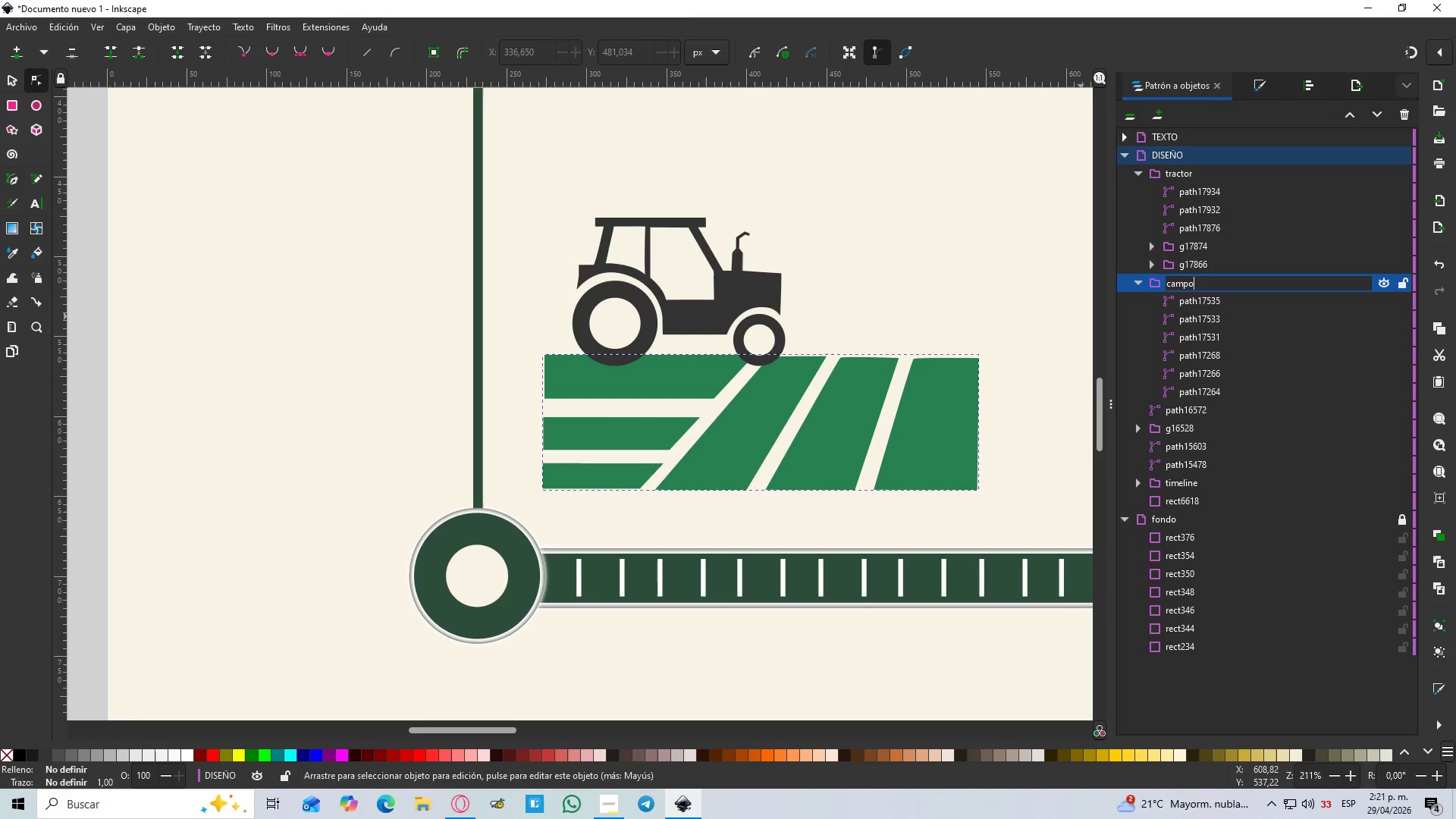 
key(Enter)
 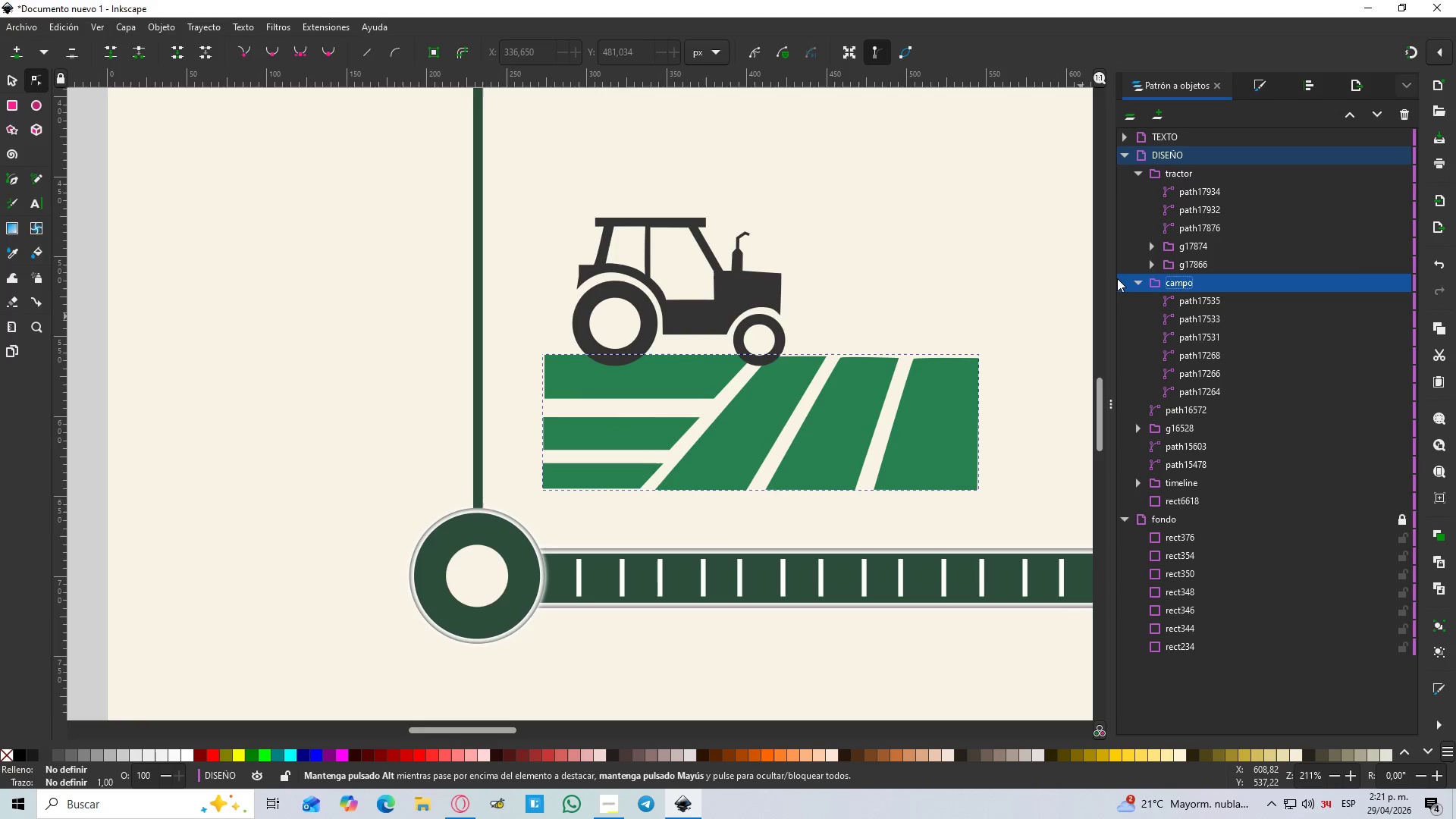 
left_click([1133, 283])
 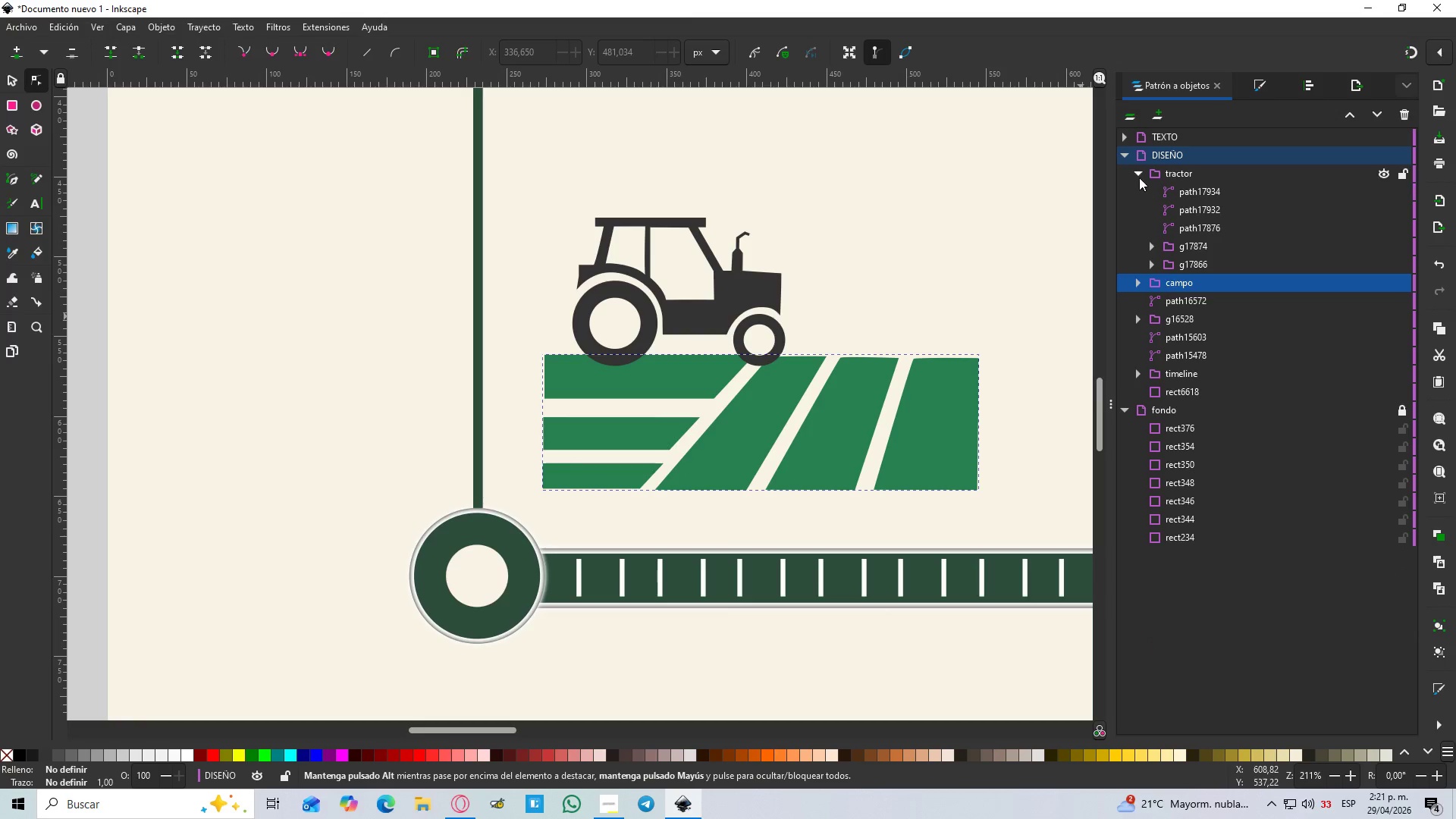 
left_click([1138, 174])
 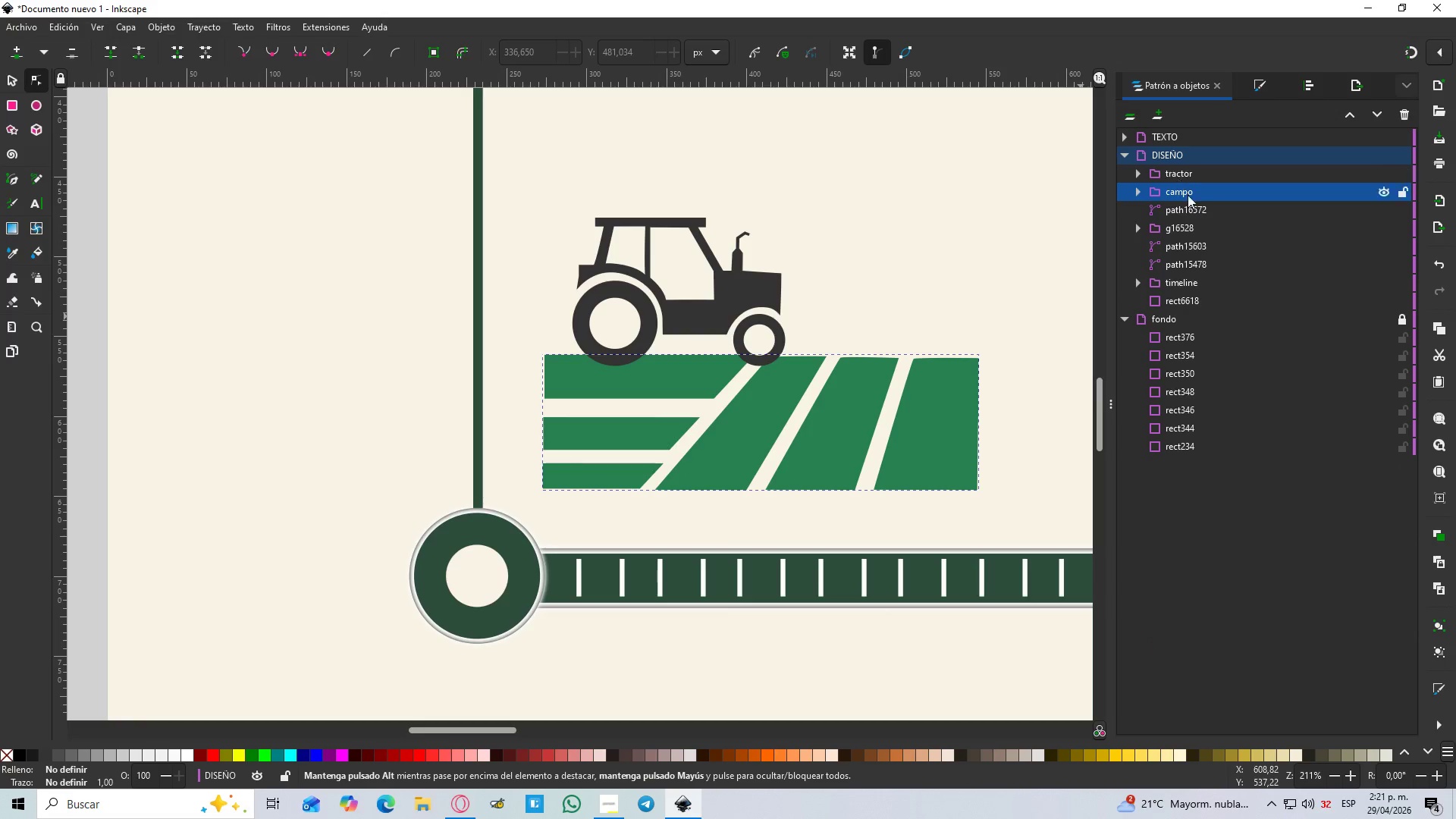 
left_click([1191, 248])
 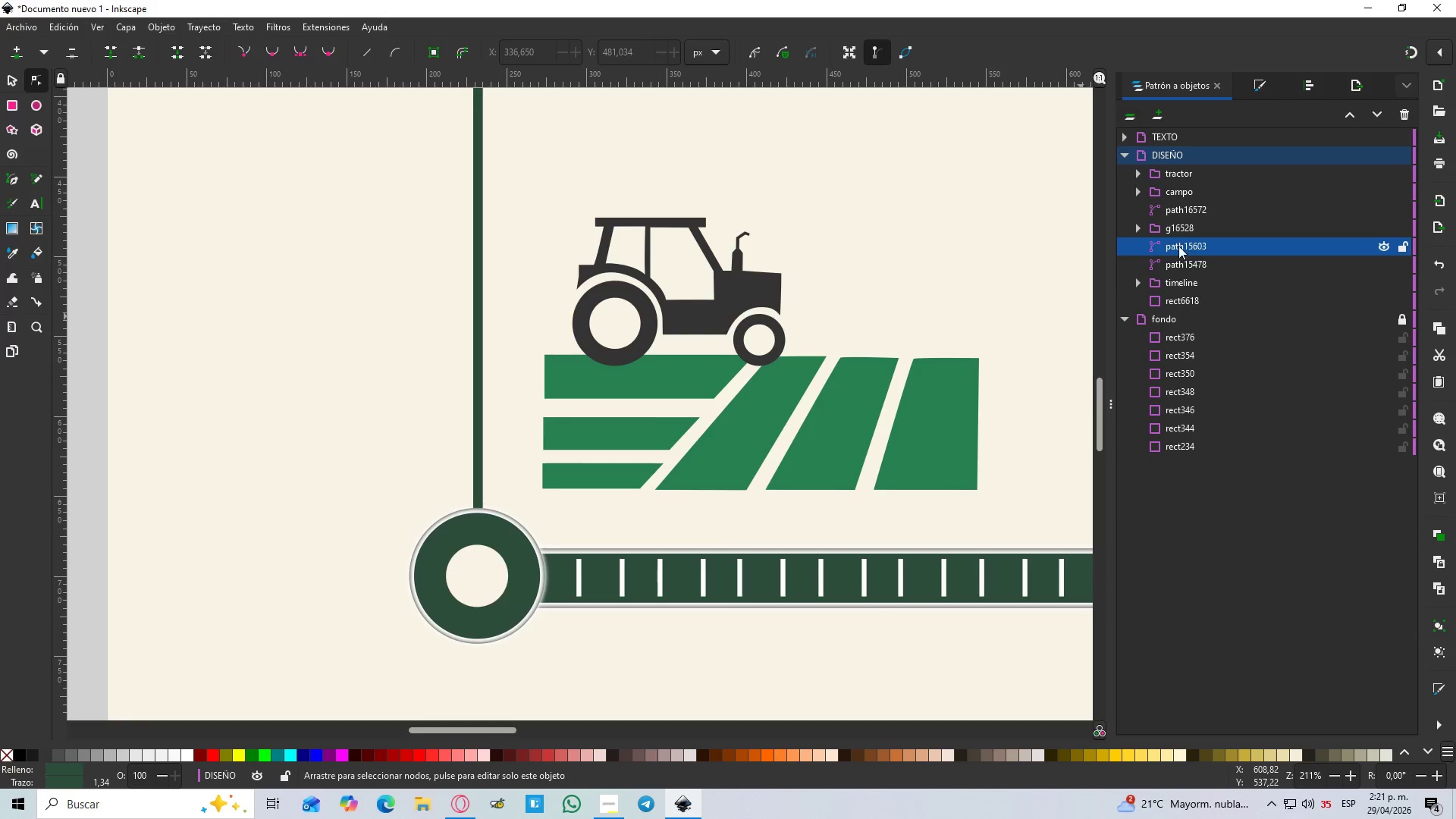 
hold_key(key=ControlLeft, duration=0.77)
scroll: coordinate [856, 306], scroll_direction: down, amount: 4.0
 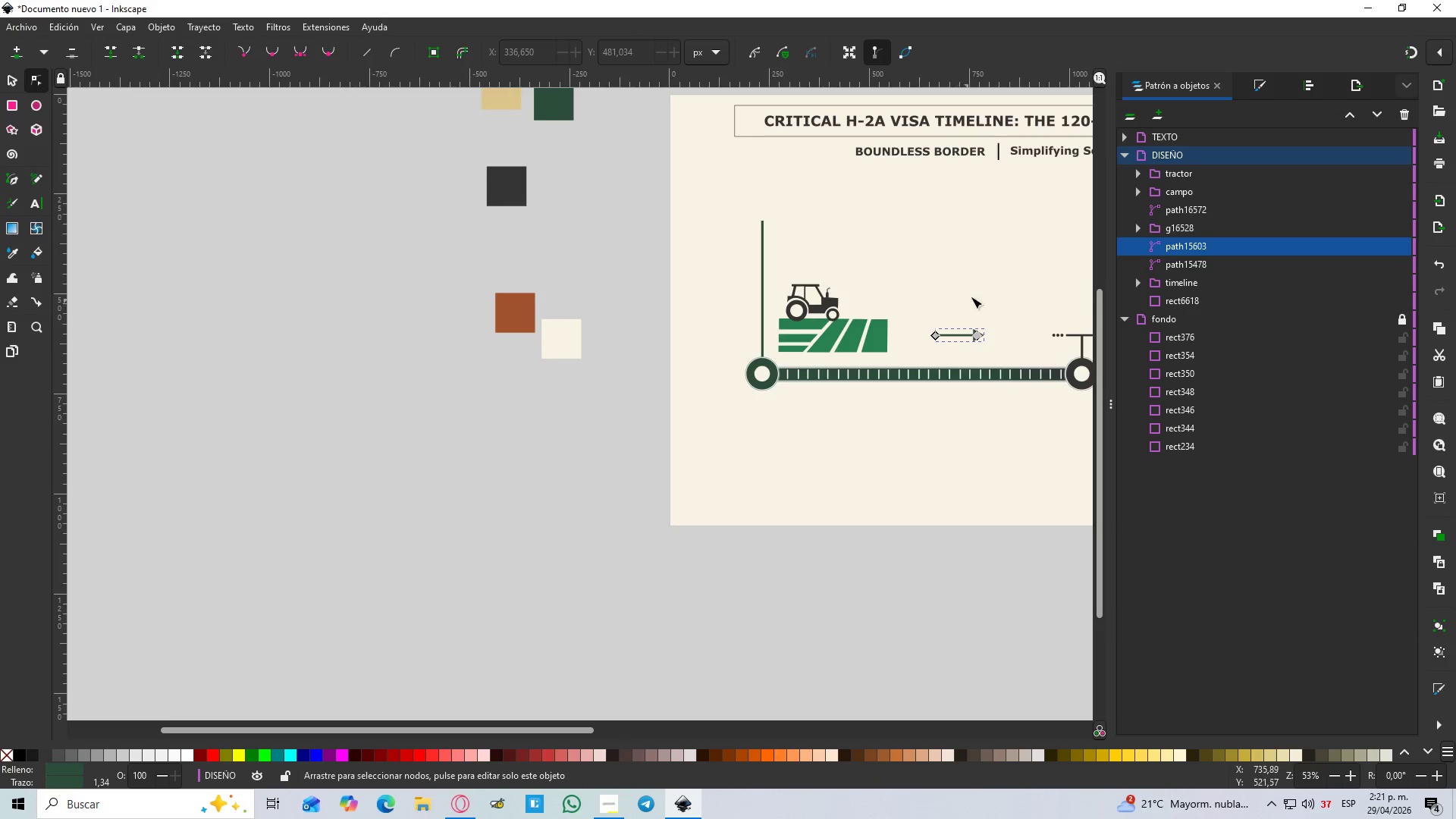 
hold_key(key=Space, duration=0.61)
 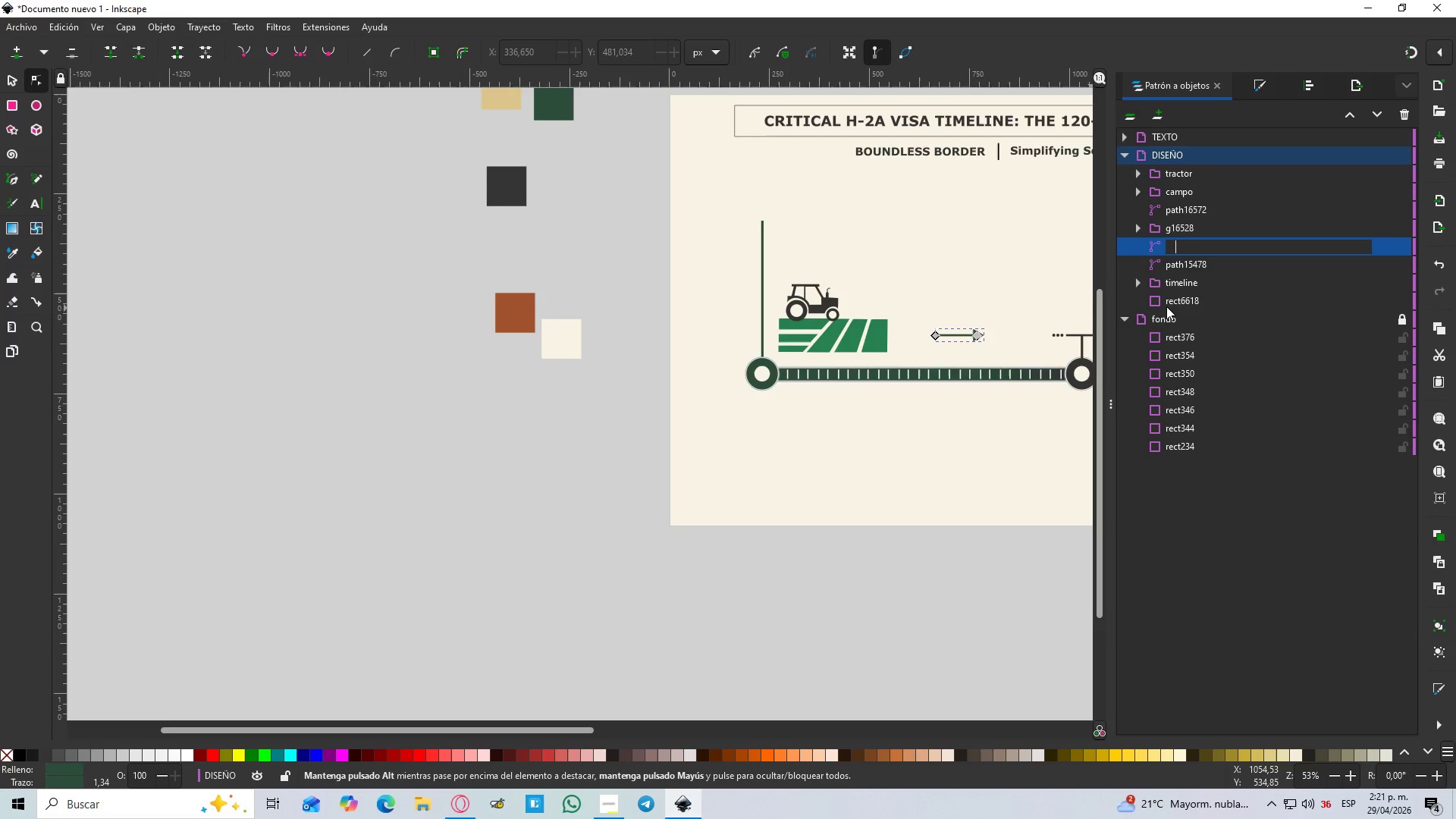 
hold_key(key=Space, duration=5.94)
 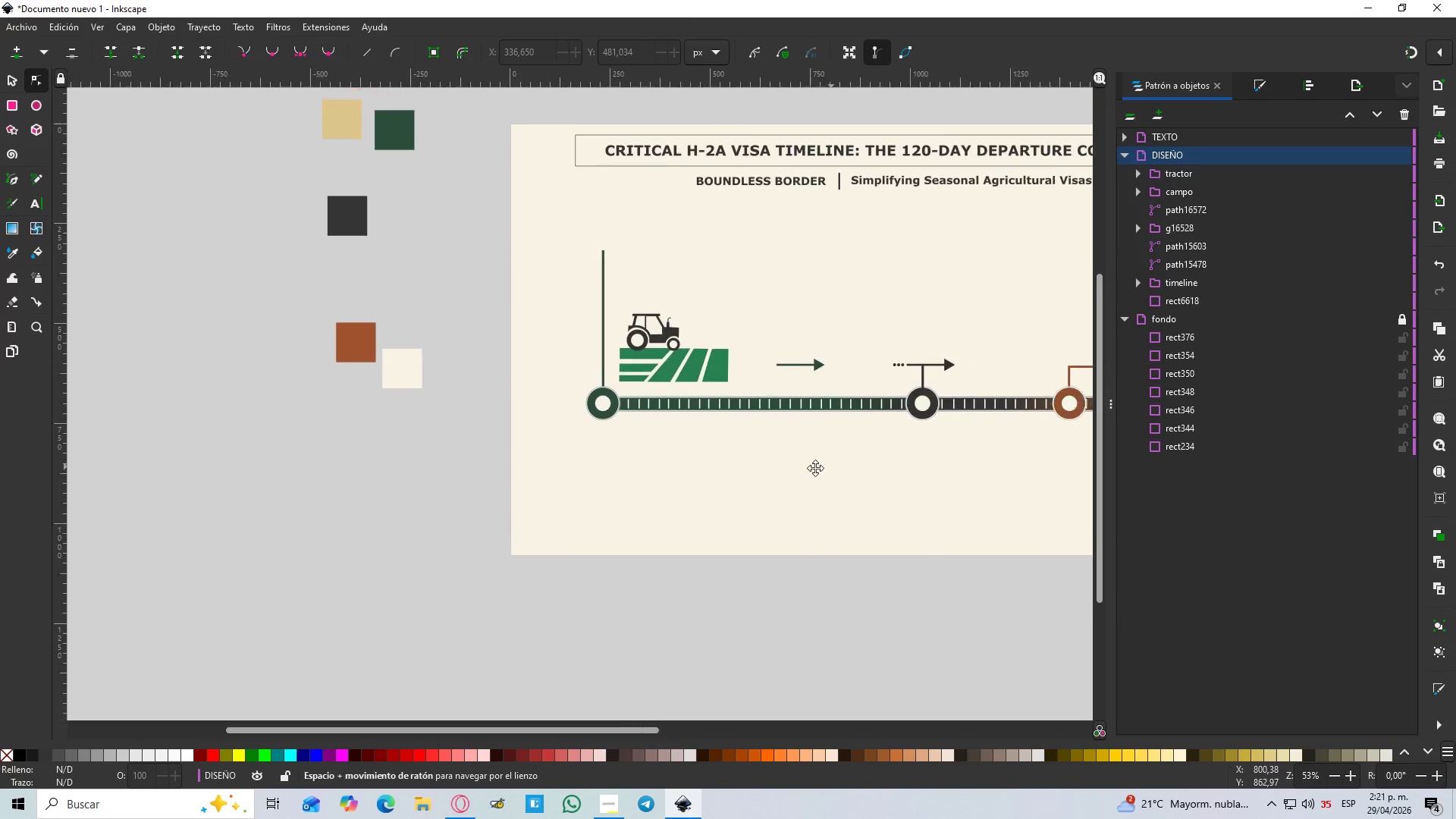 
key(Backspace)
 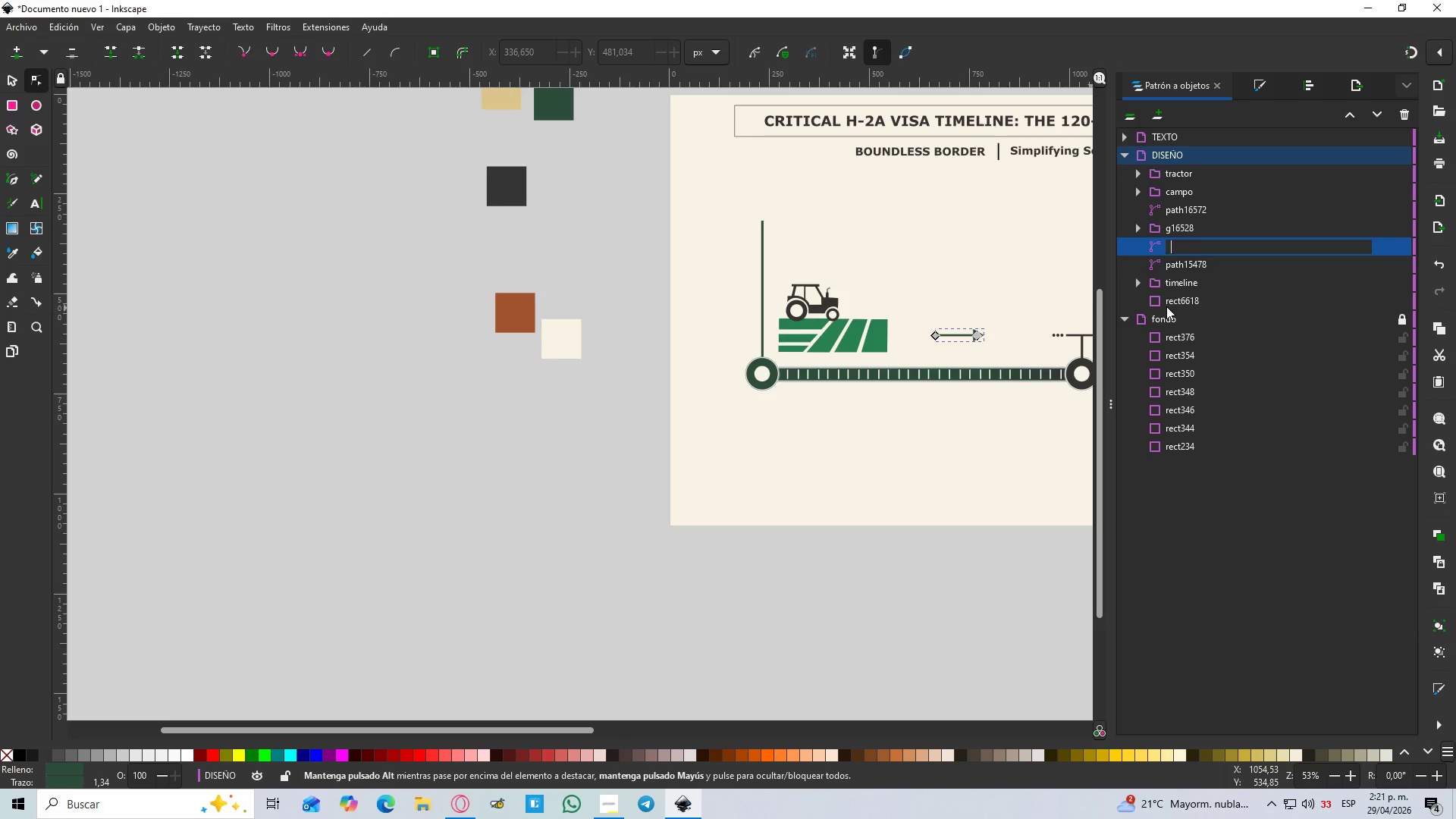 
key(Backspace)
 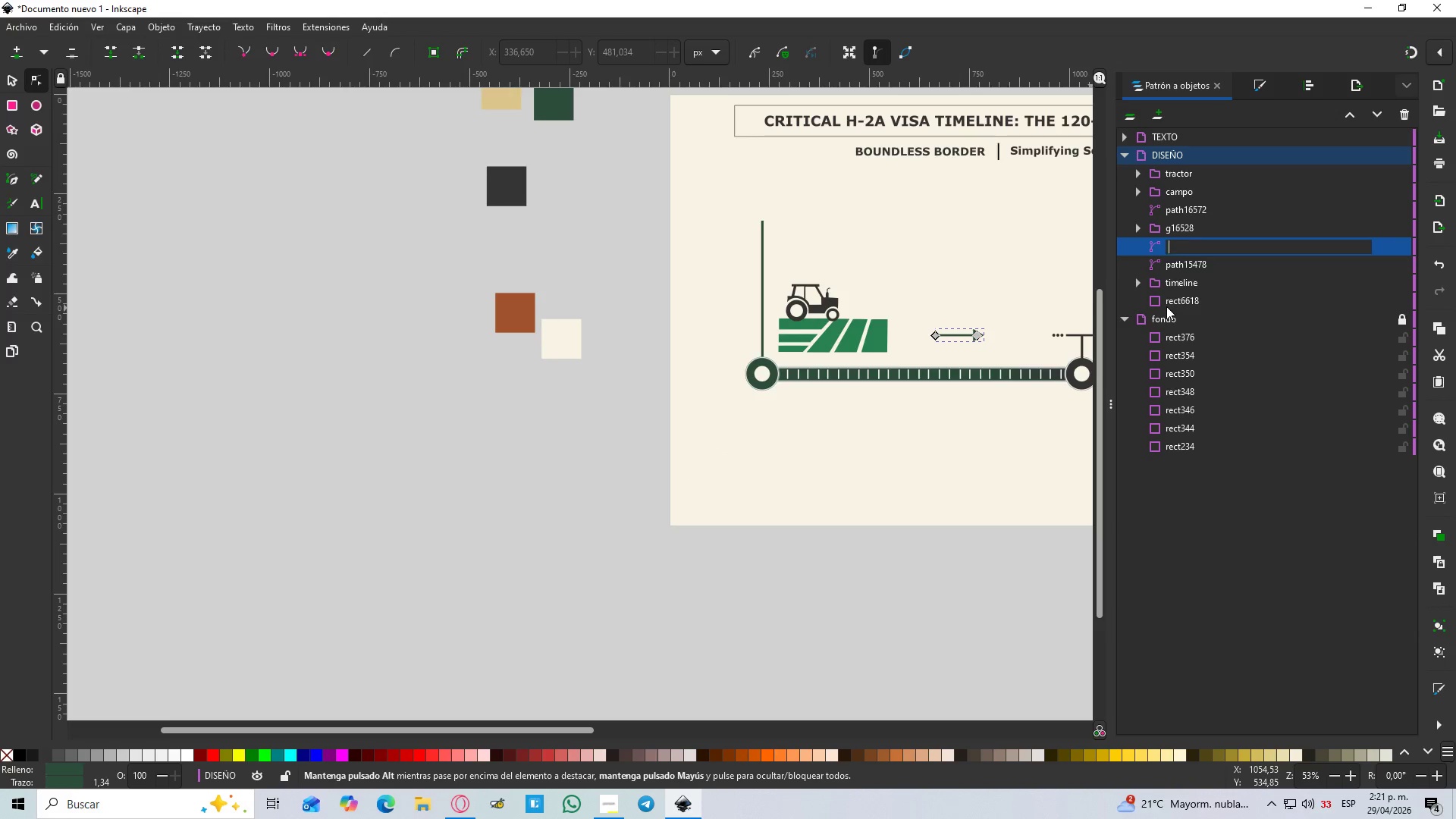 
key(Backspace)
 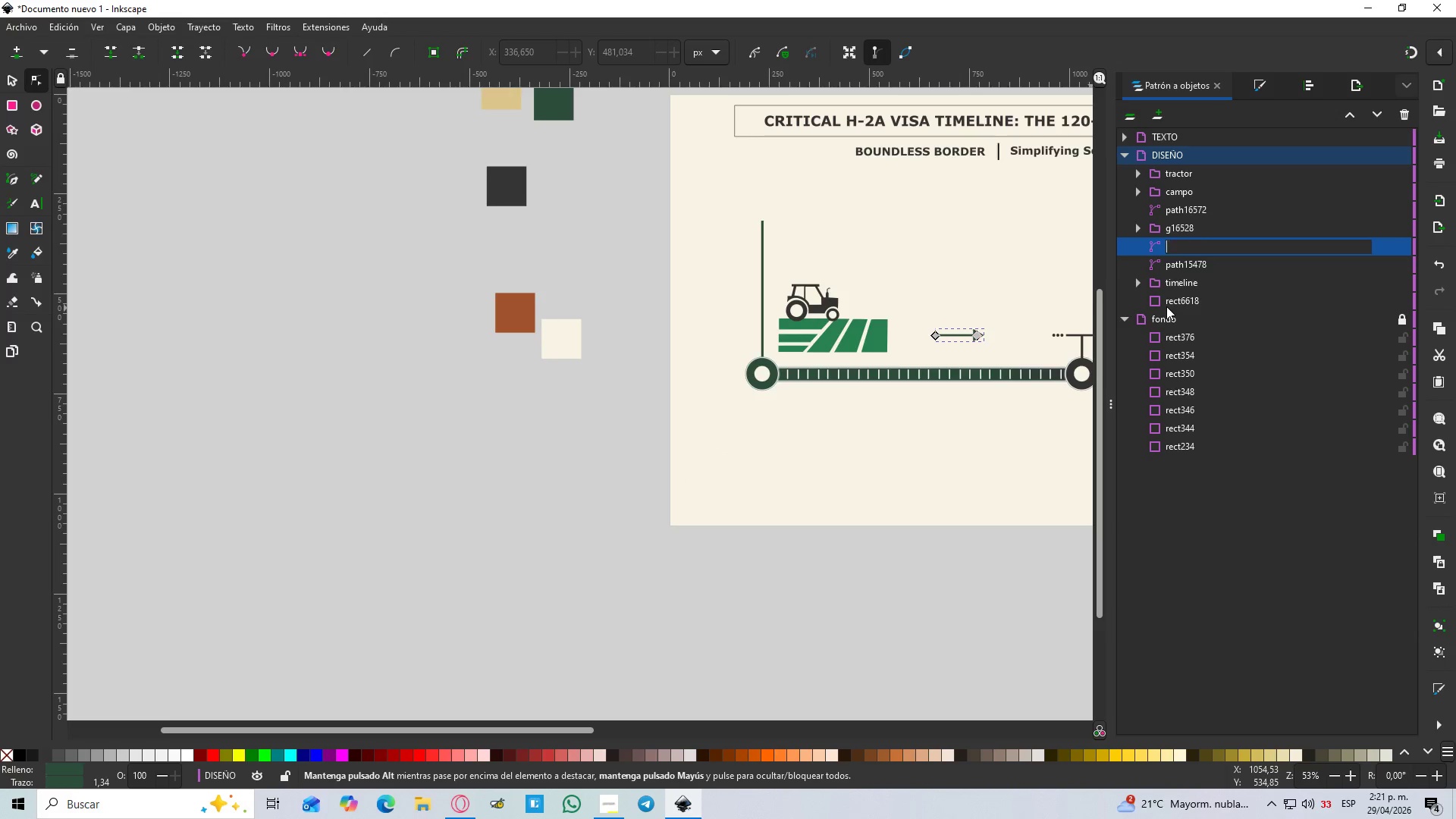 
key(Backspace)
 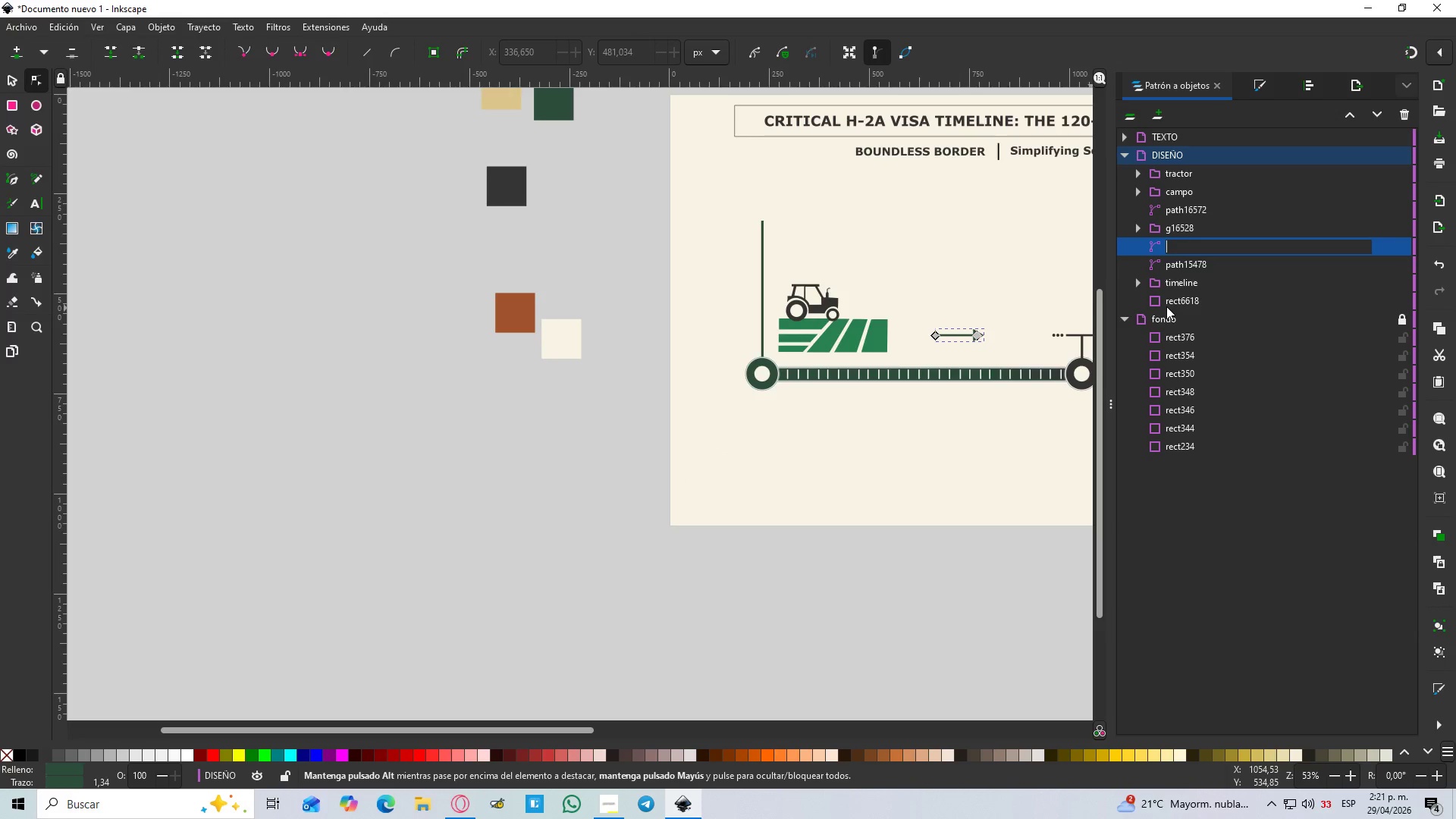 
key(Backspace)
 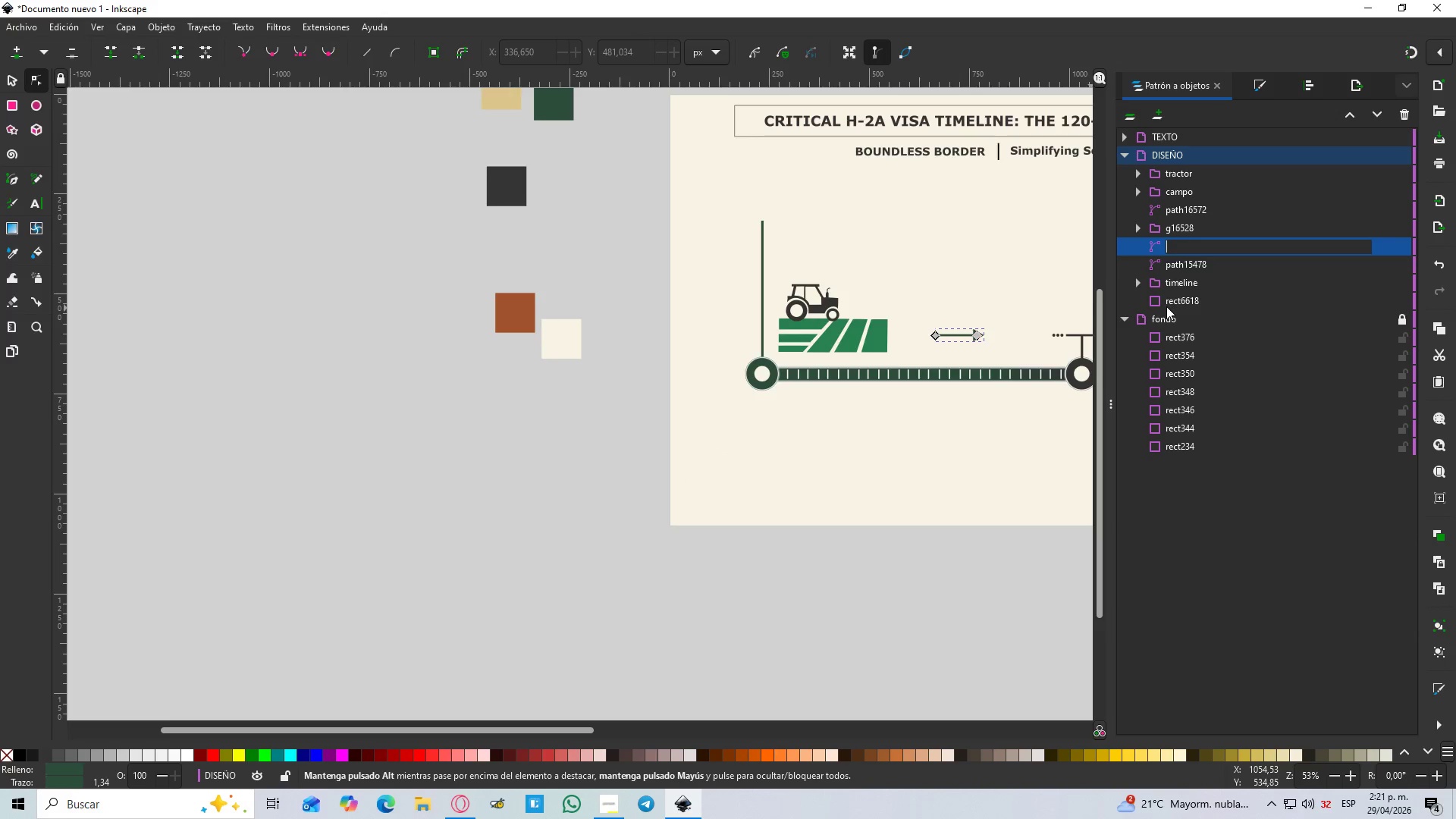 
key(Escape)
 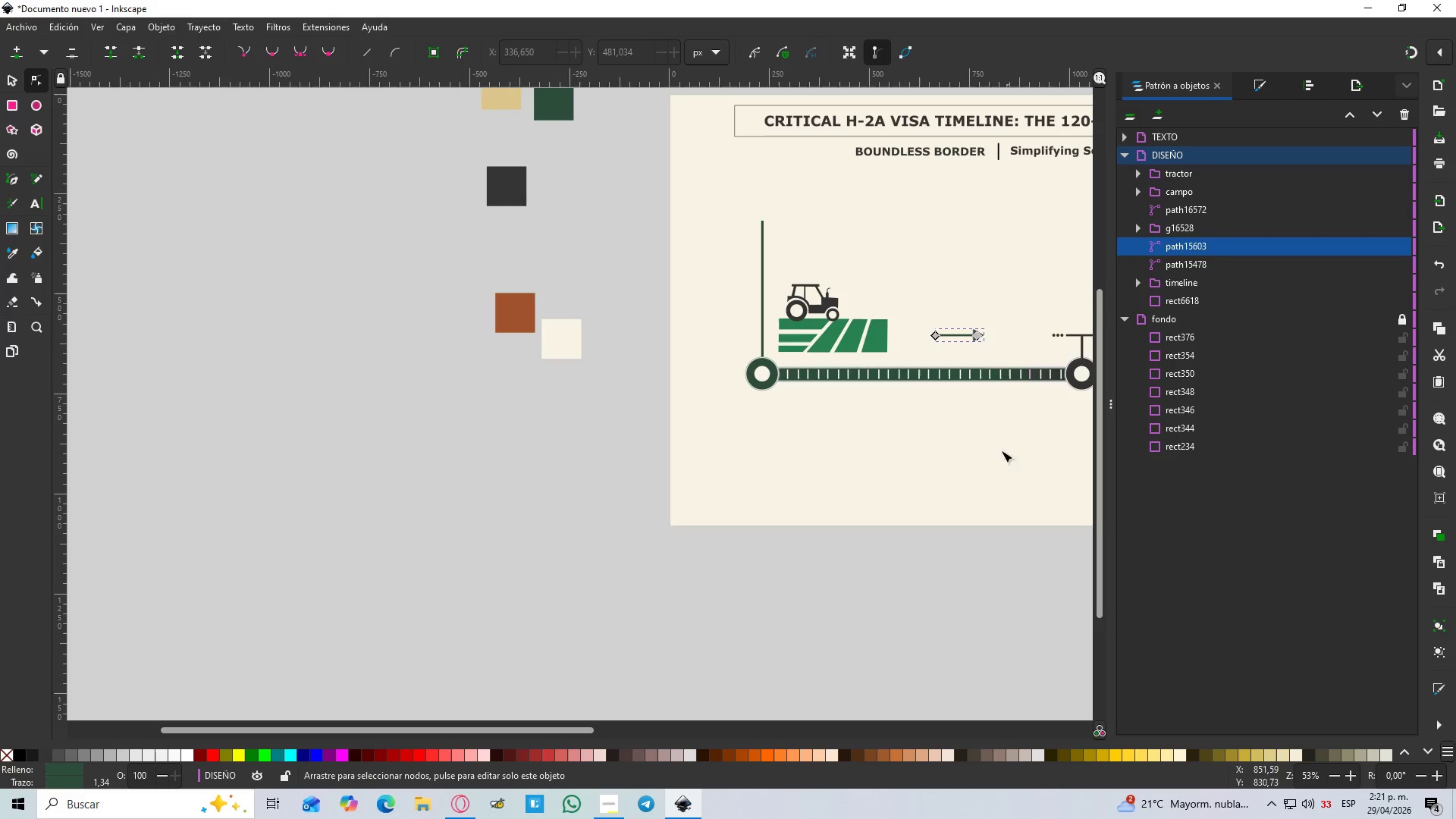 
left_click([993, 468])
 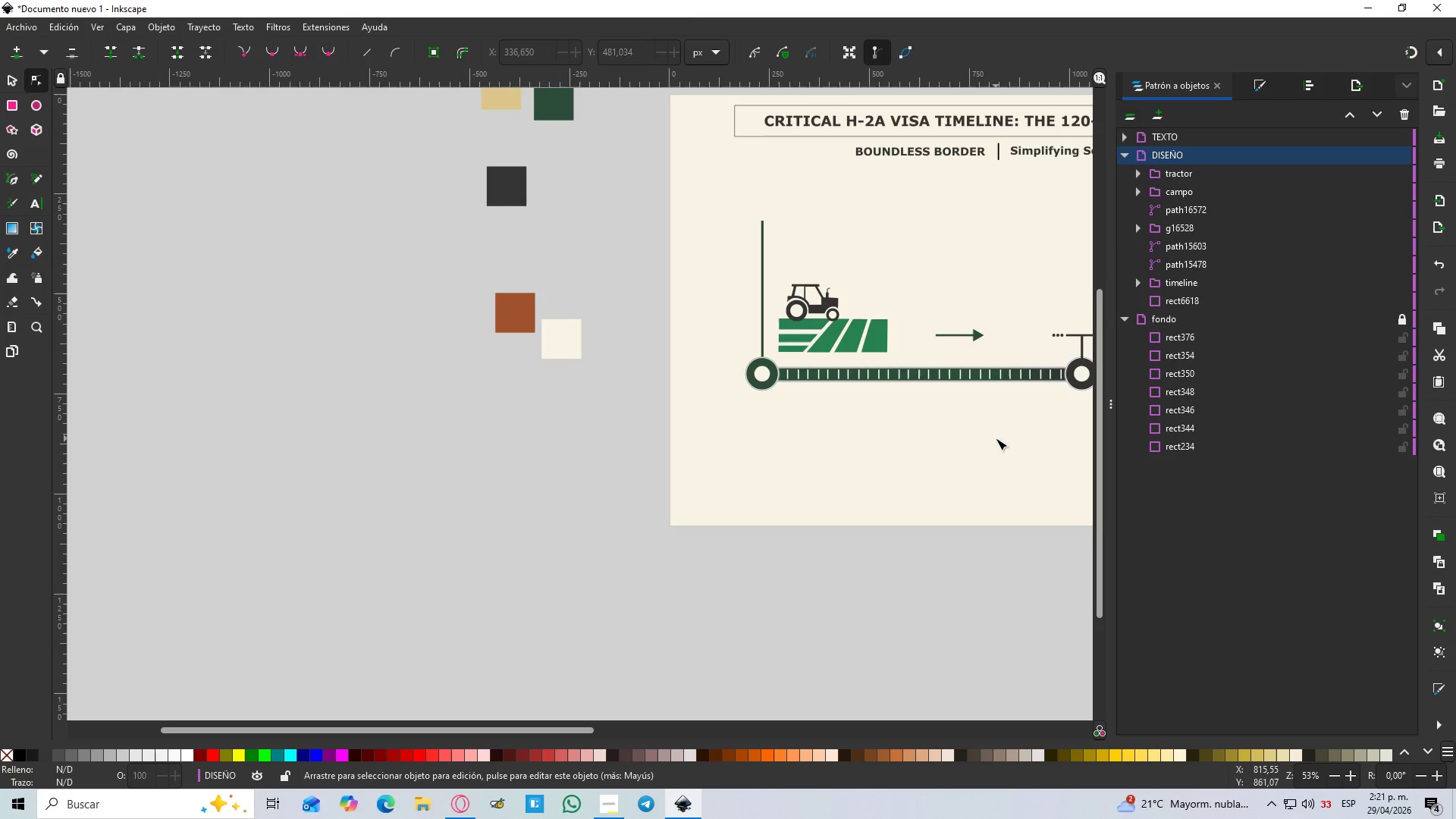 
hold_key(key=Space, duration=1.23)
 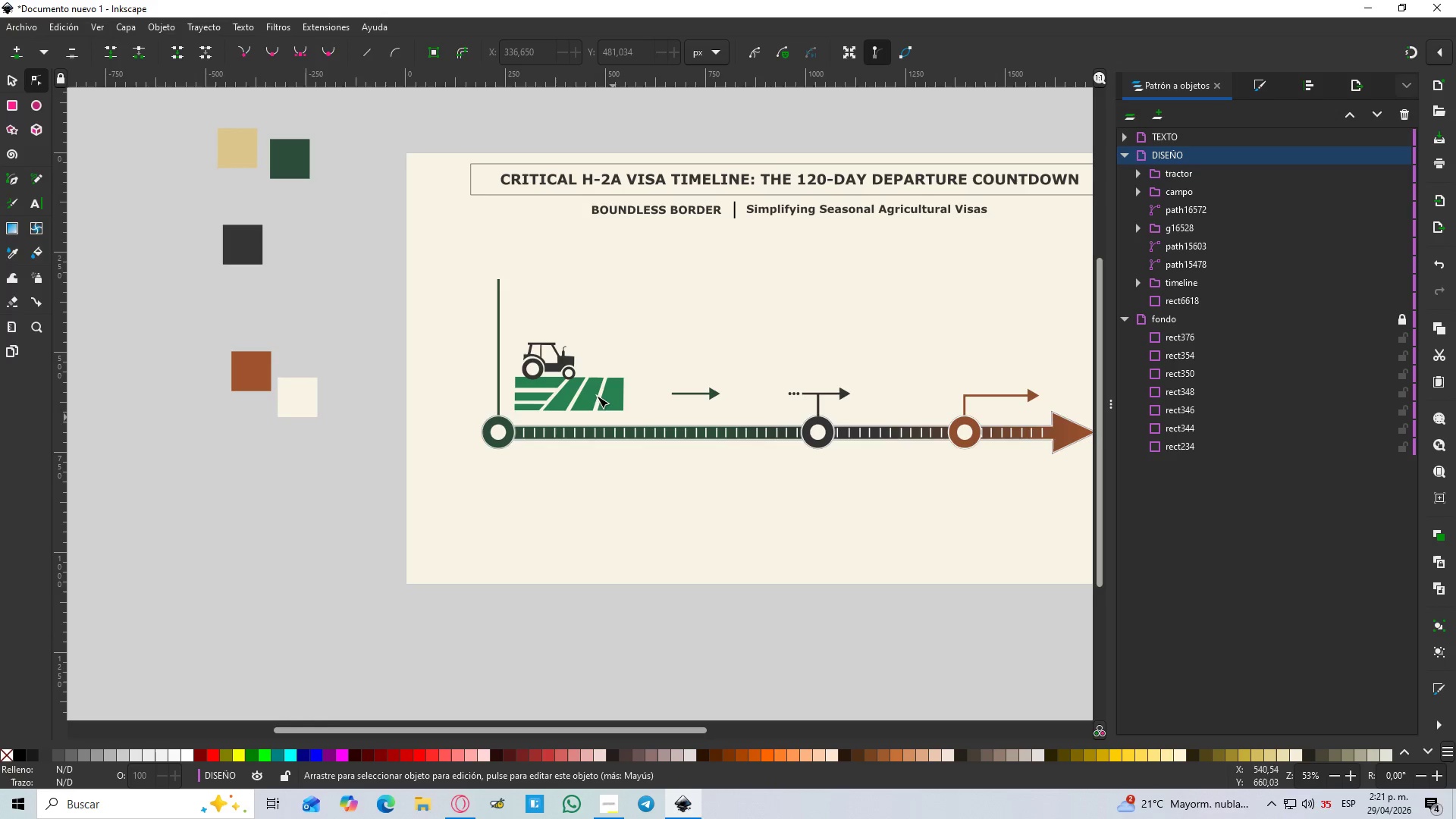 
wait(14.12)
 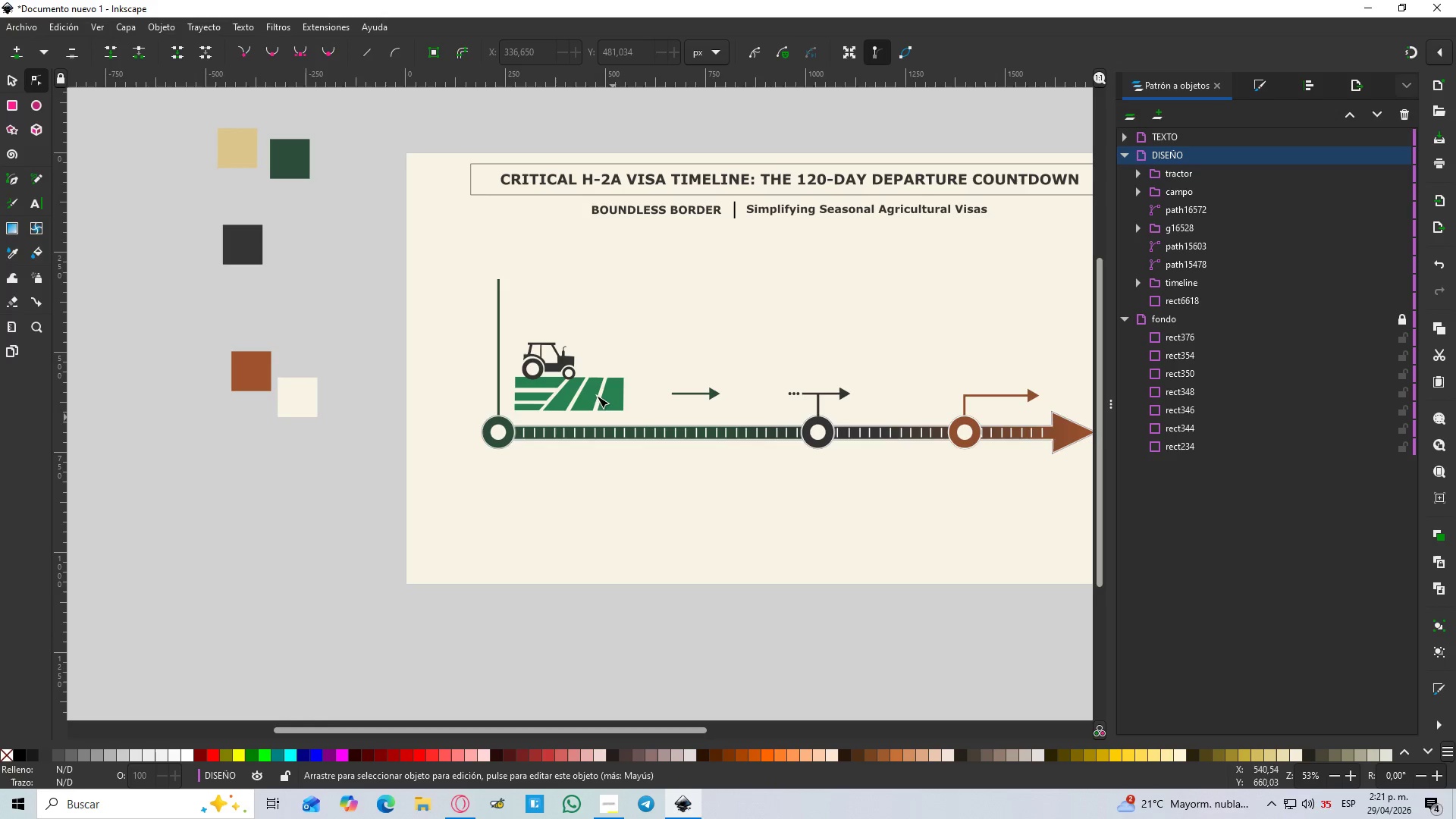 
hold_key(key=ControlLeft, duration=1.5)
scroll: coordinate [604, 369], scroll_direction: up, amount: 1.0
 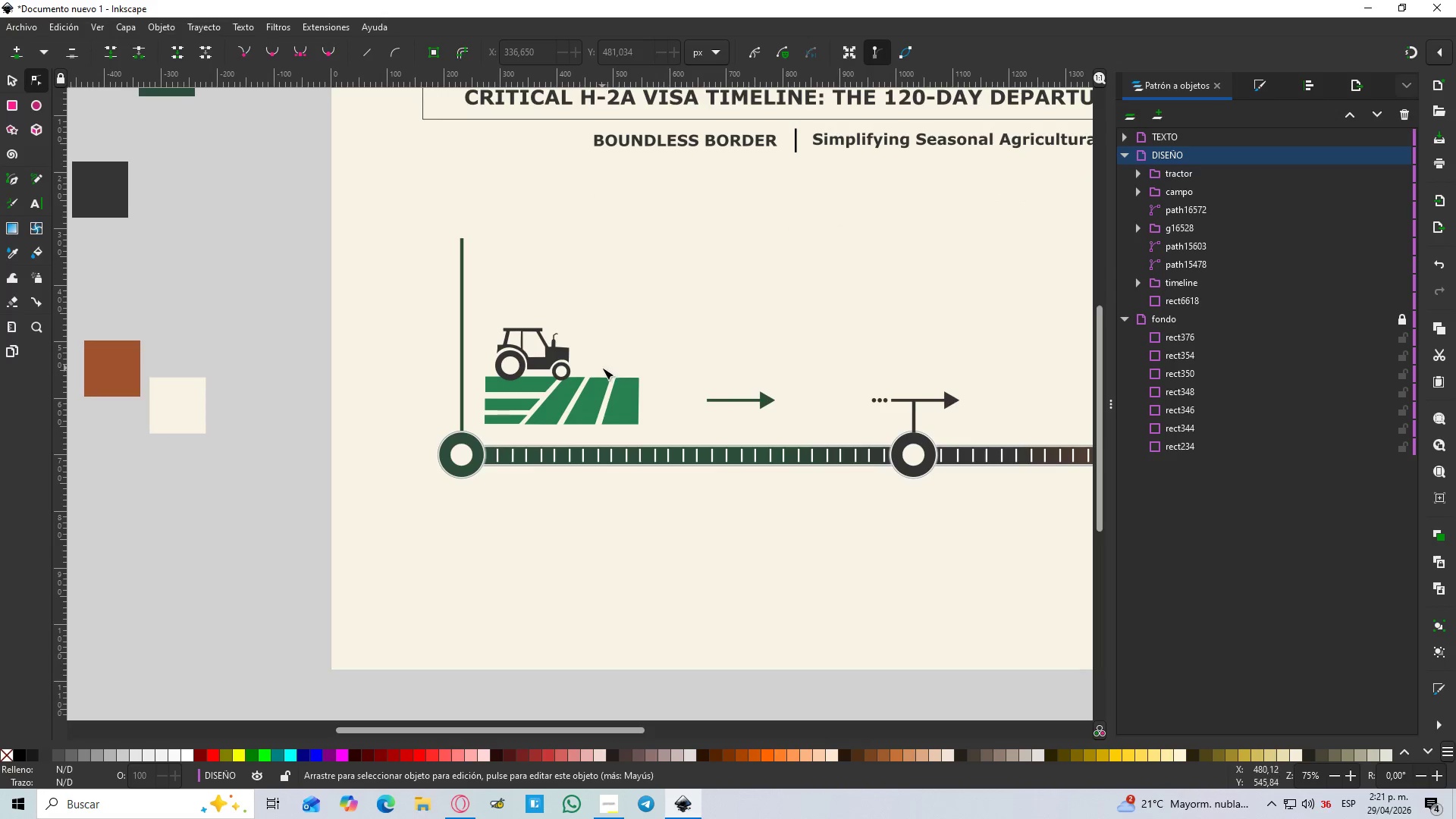 
hold_key(key=ControlLeft, duration=0.98)
scroll: coordinate [603, 364], scroll_direction: up, amount: 1.0
 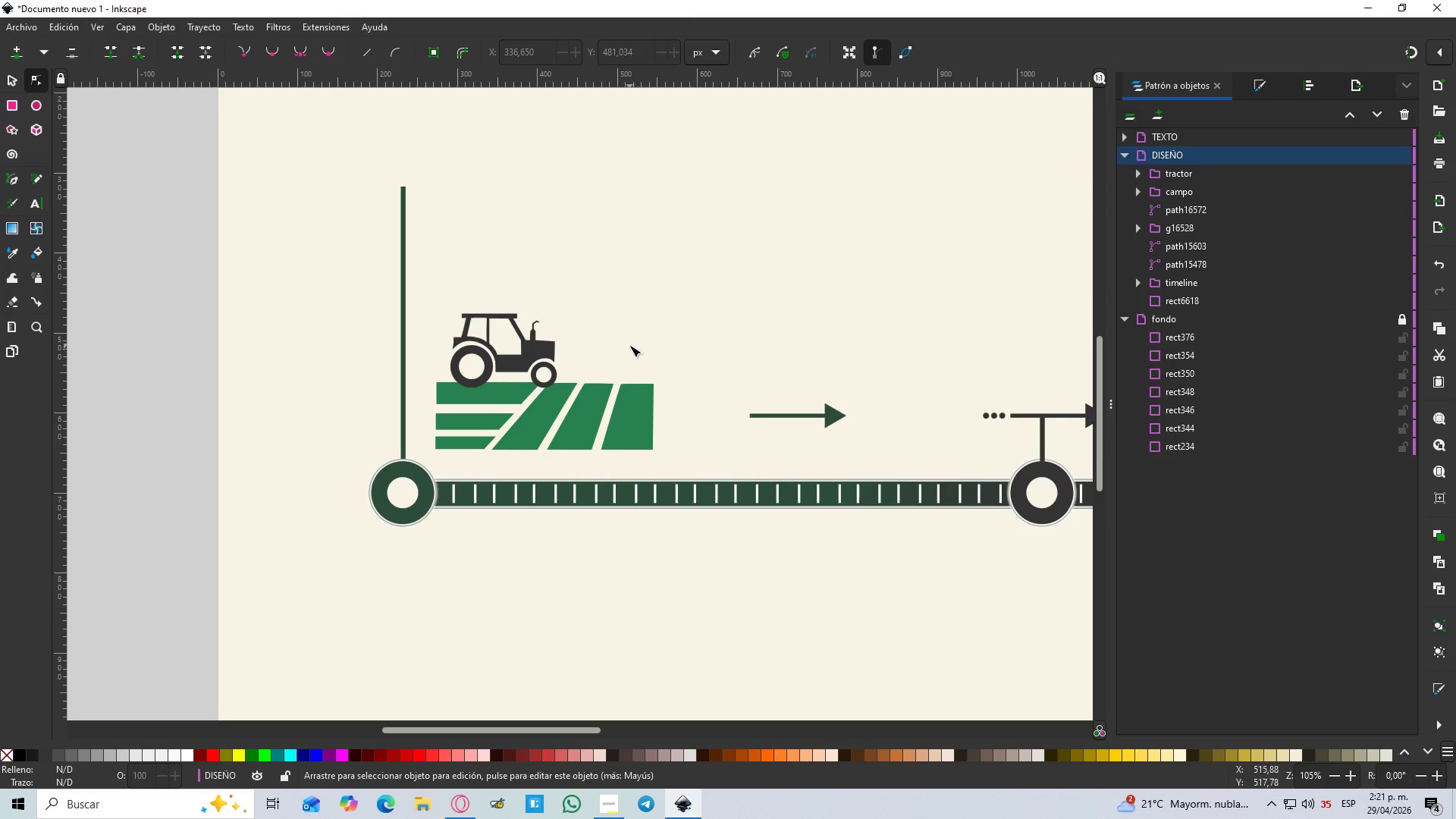 
key(T)
 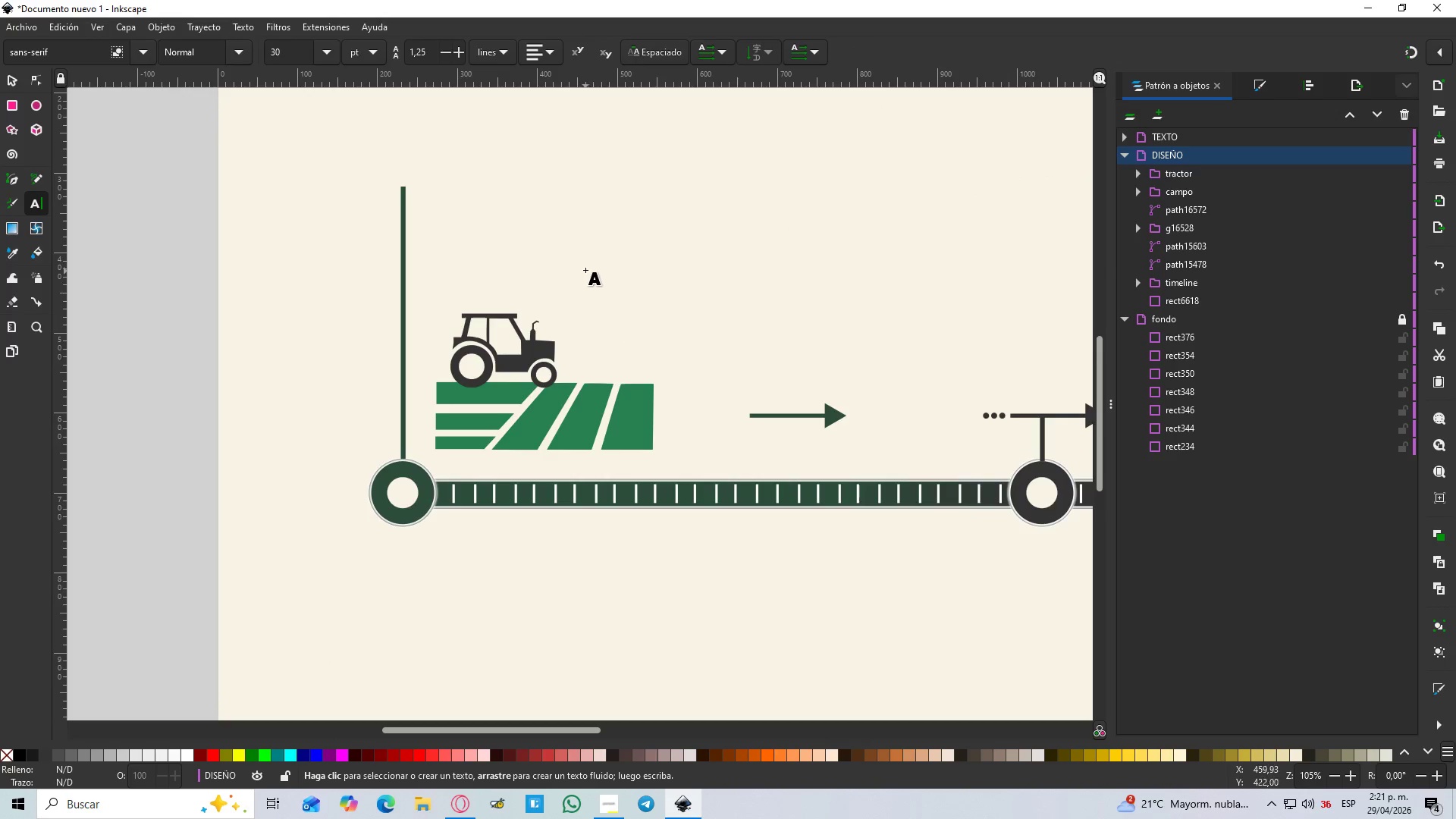 
left_click_drag(start_coordinate=[582, 250], to_coordinate=[785, 366])
 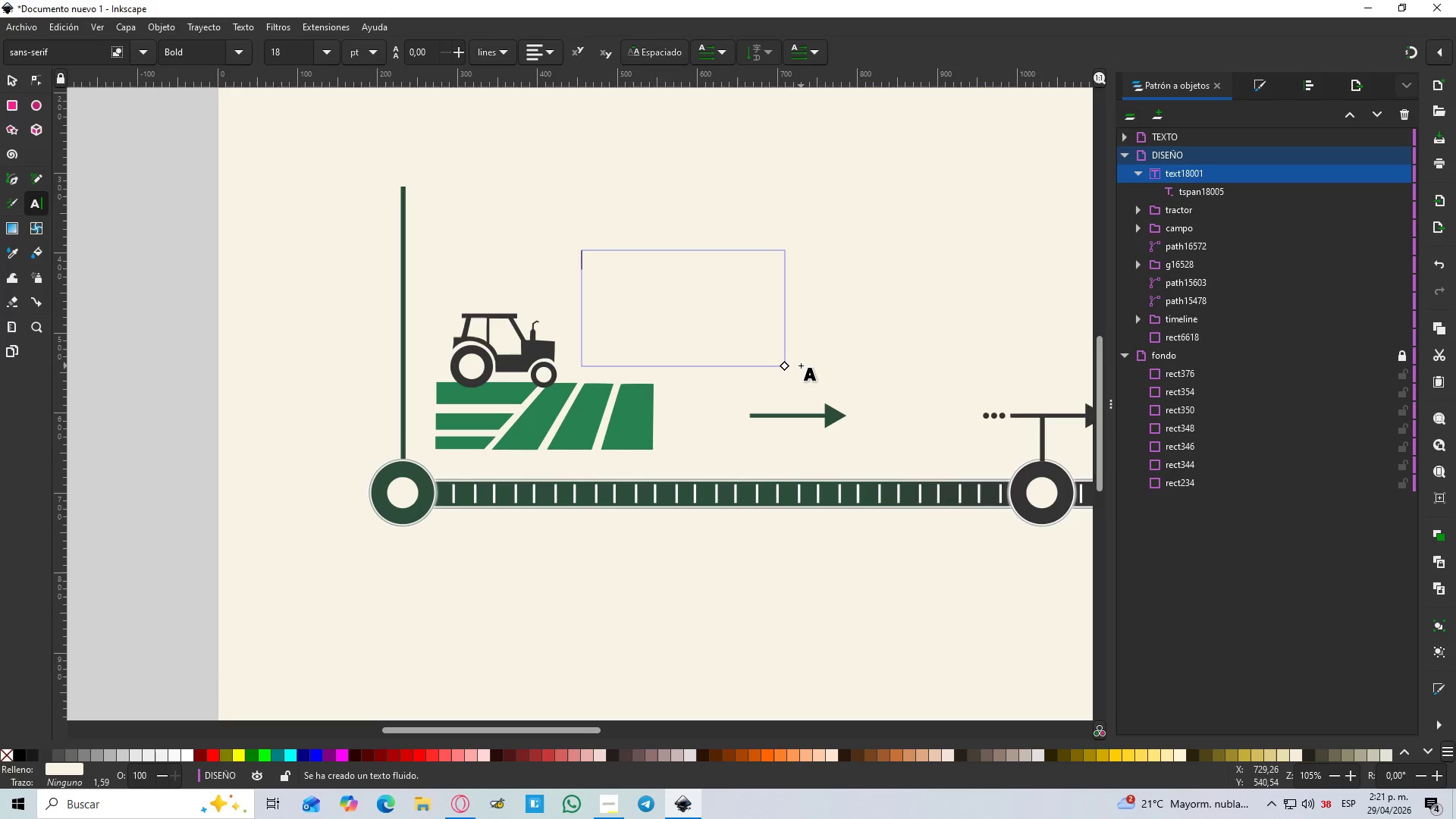 
type(LOCAL LABOR MARKET TEST)
 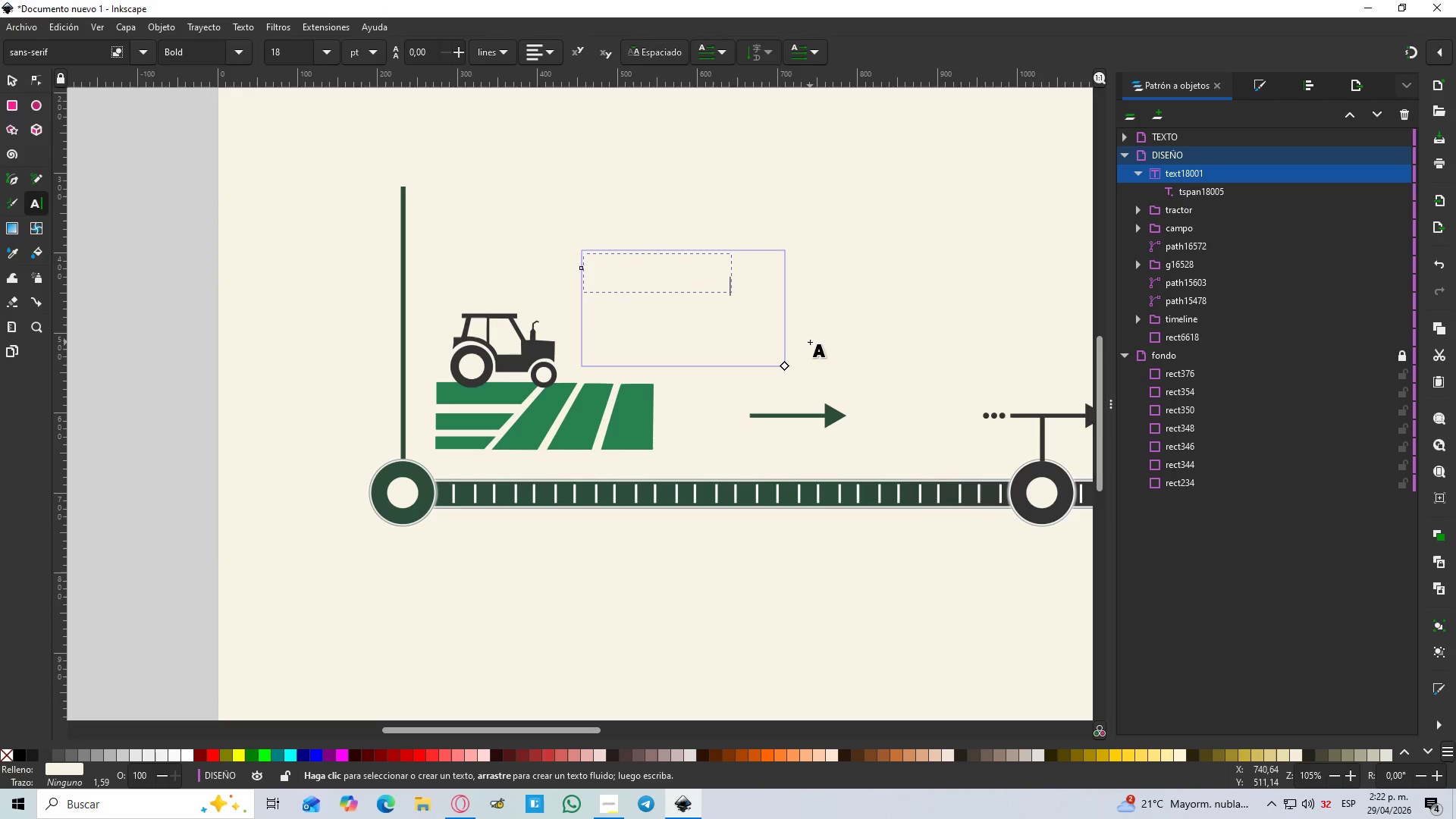 
scroll: coordinate [816, 342], scroll_direction: up, amount: 3.0
 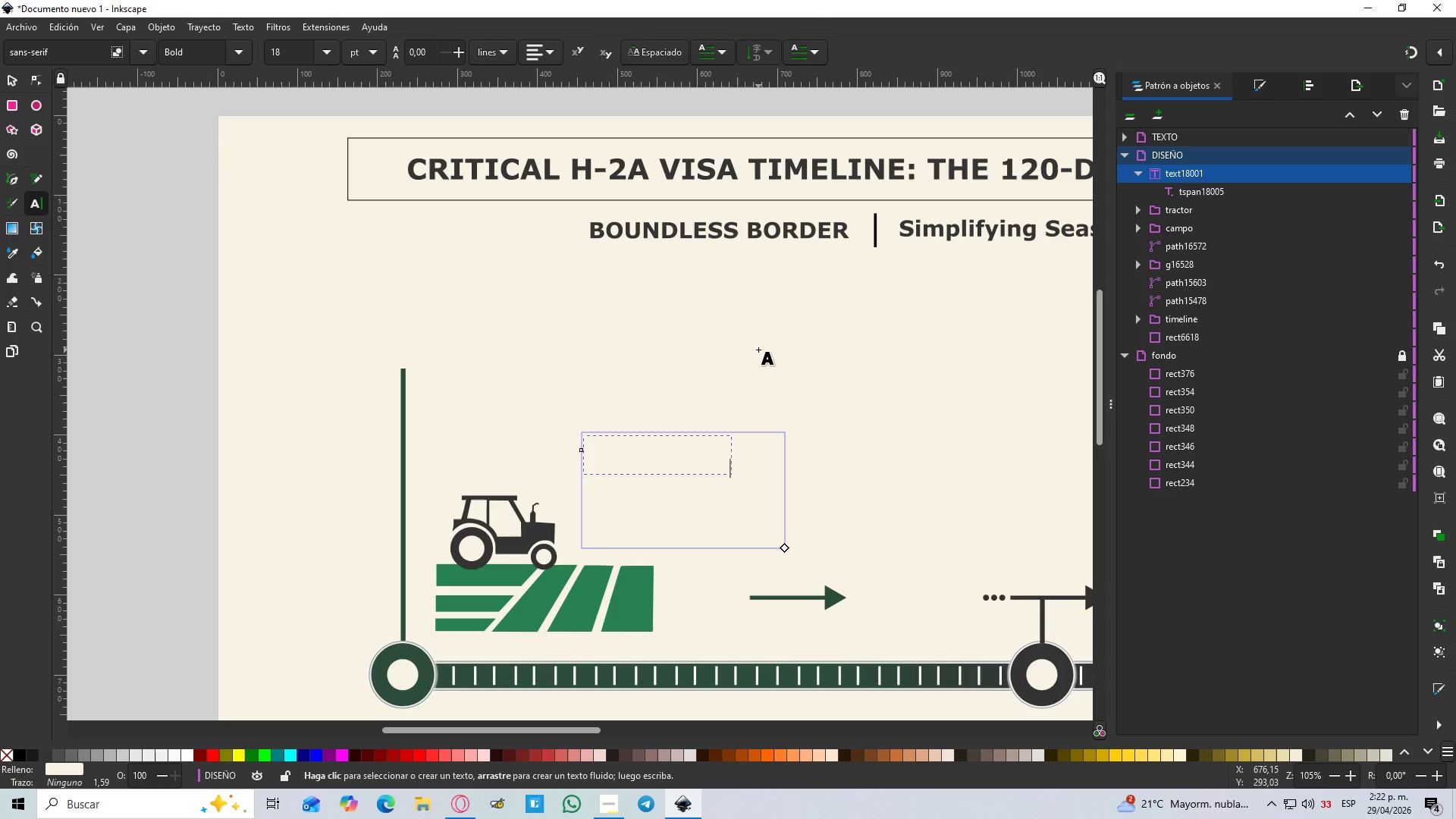 
key(Enter)
 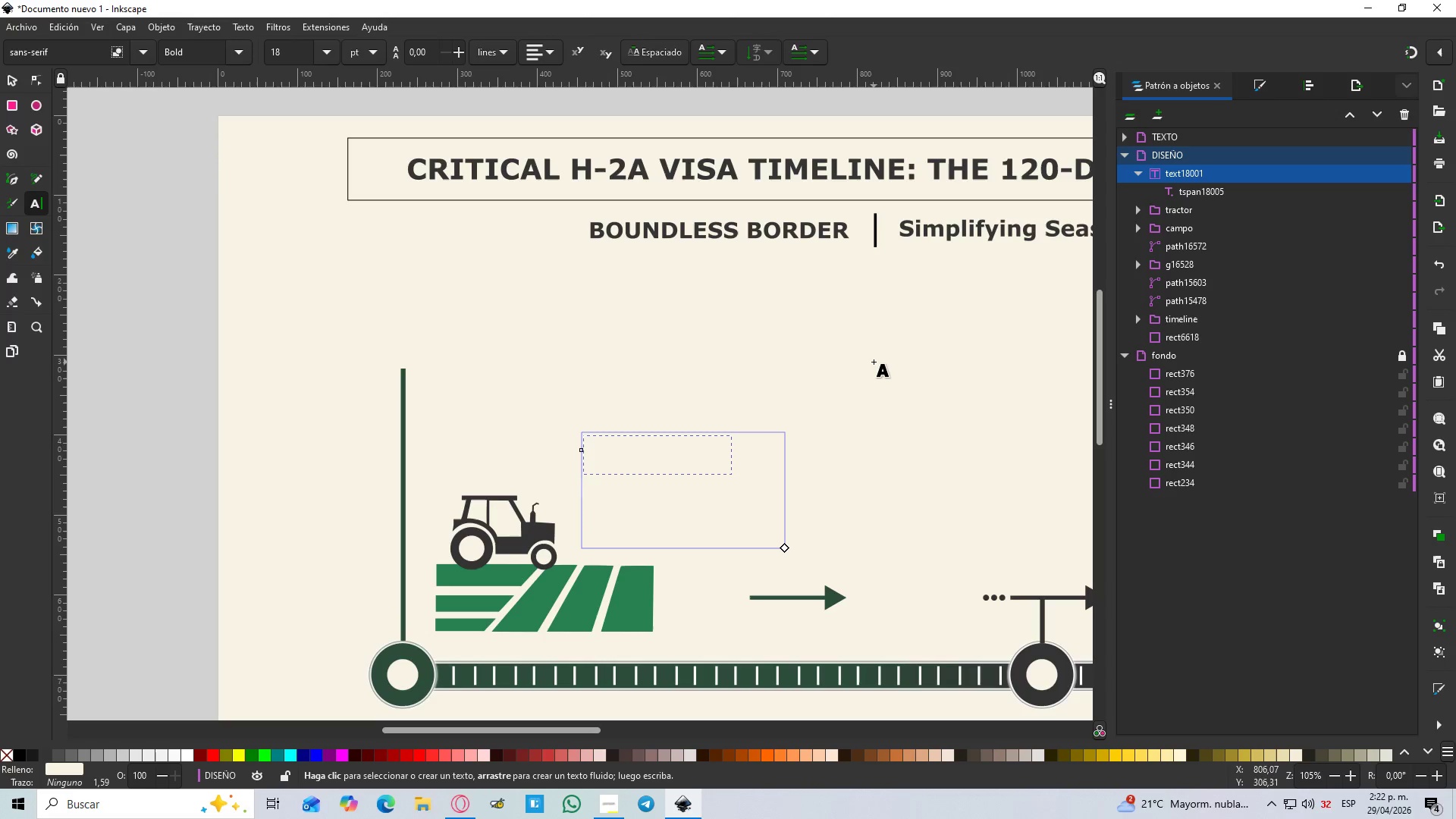 
key(Escape)
 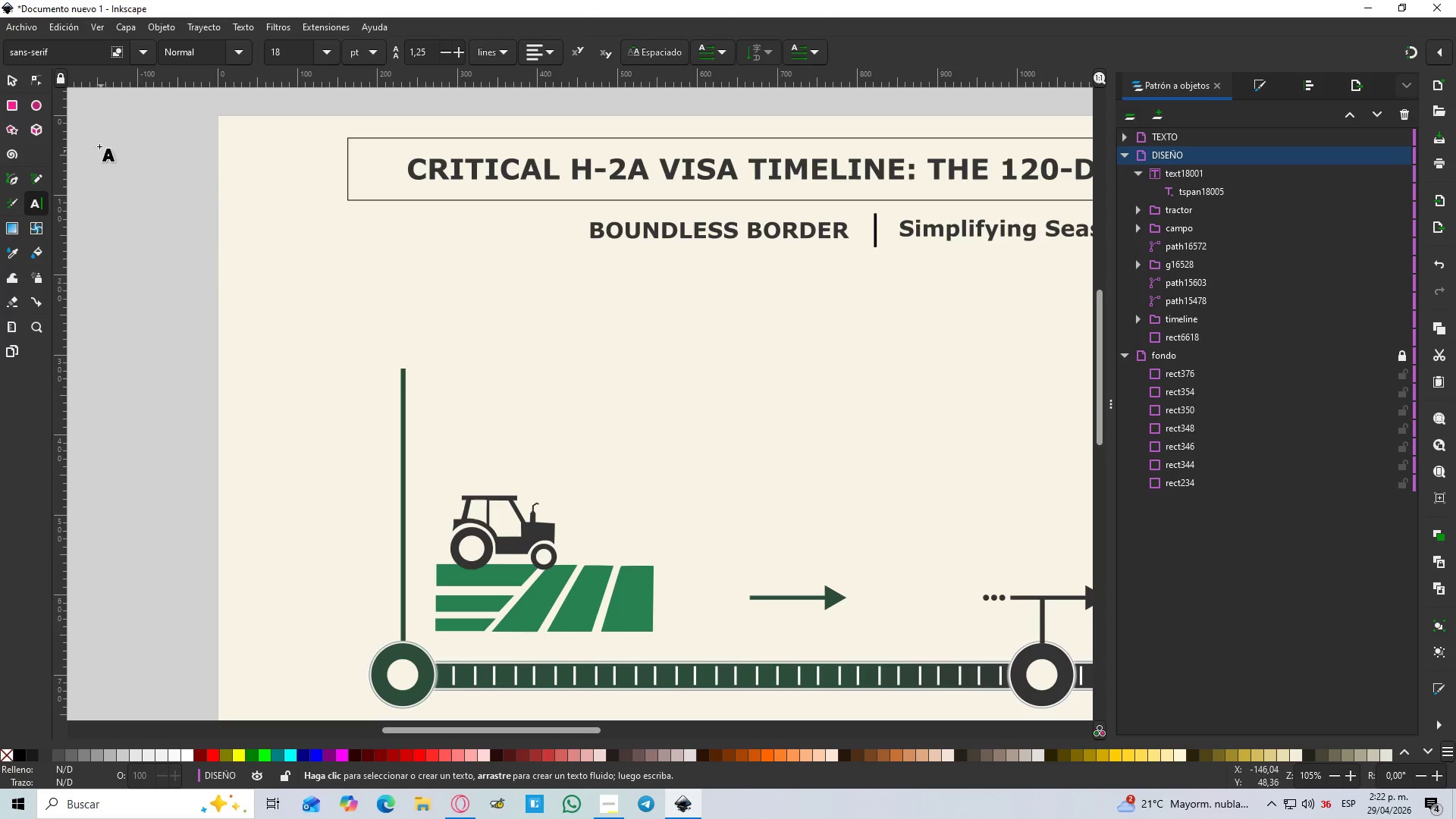 
left_click([18, 74])
 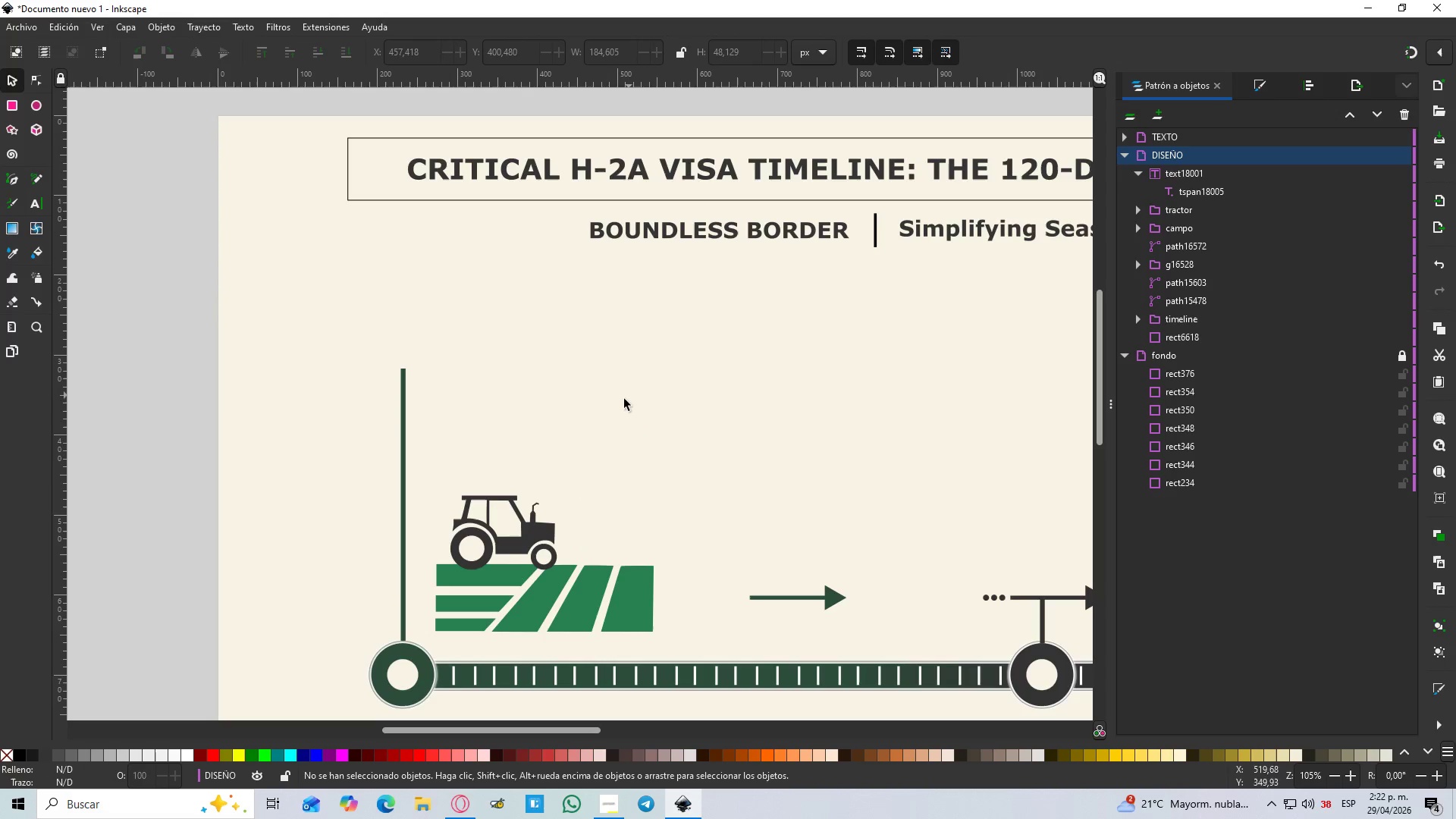 
left_click([623, 419])
 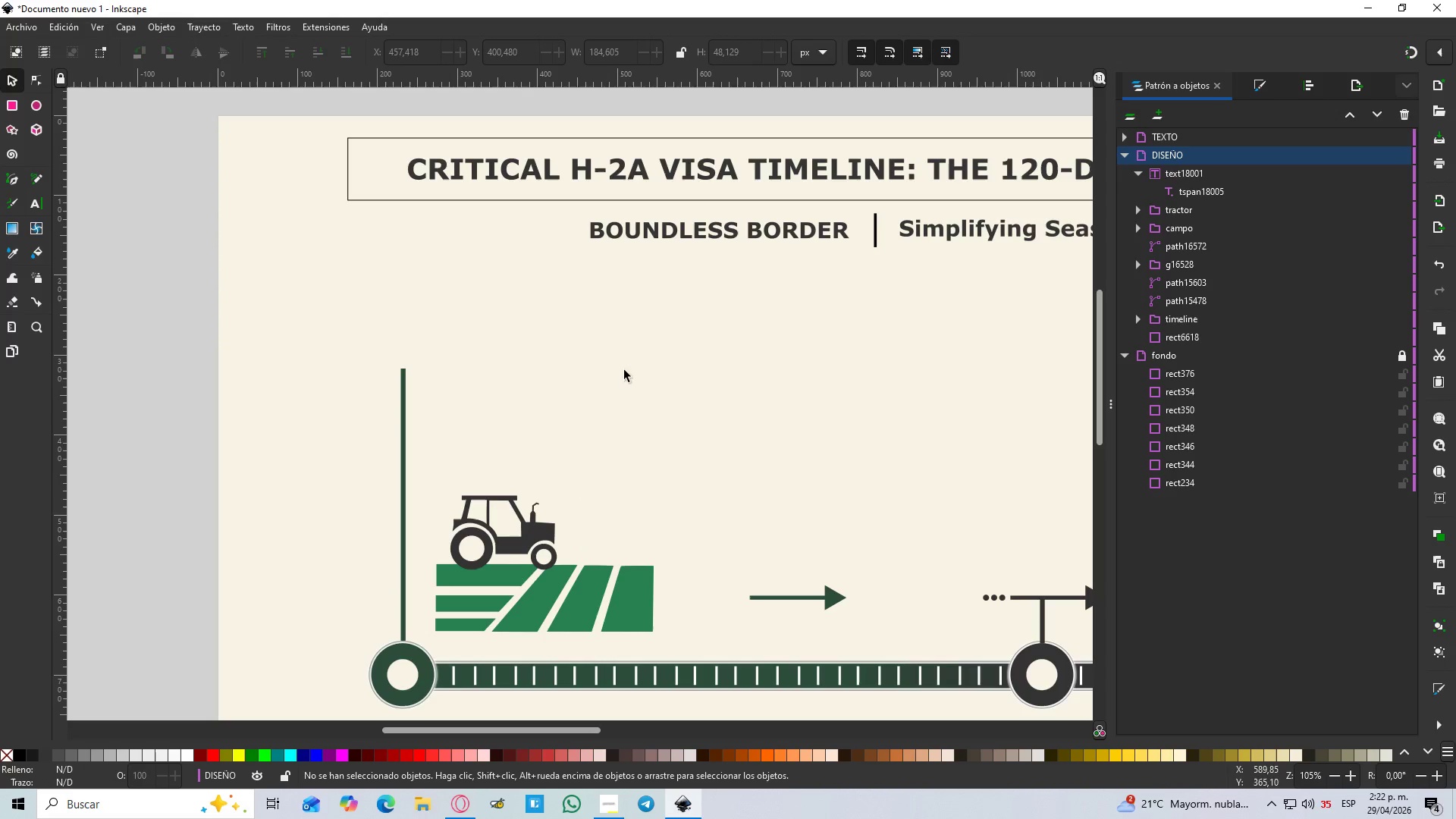 
left_click_drag(start_coordinate=[560, 393], to_coordinate=[800, 519])
 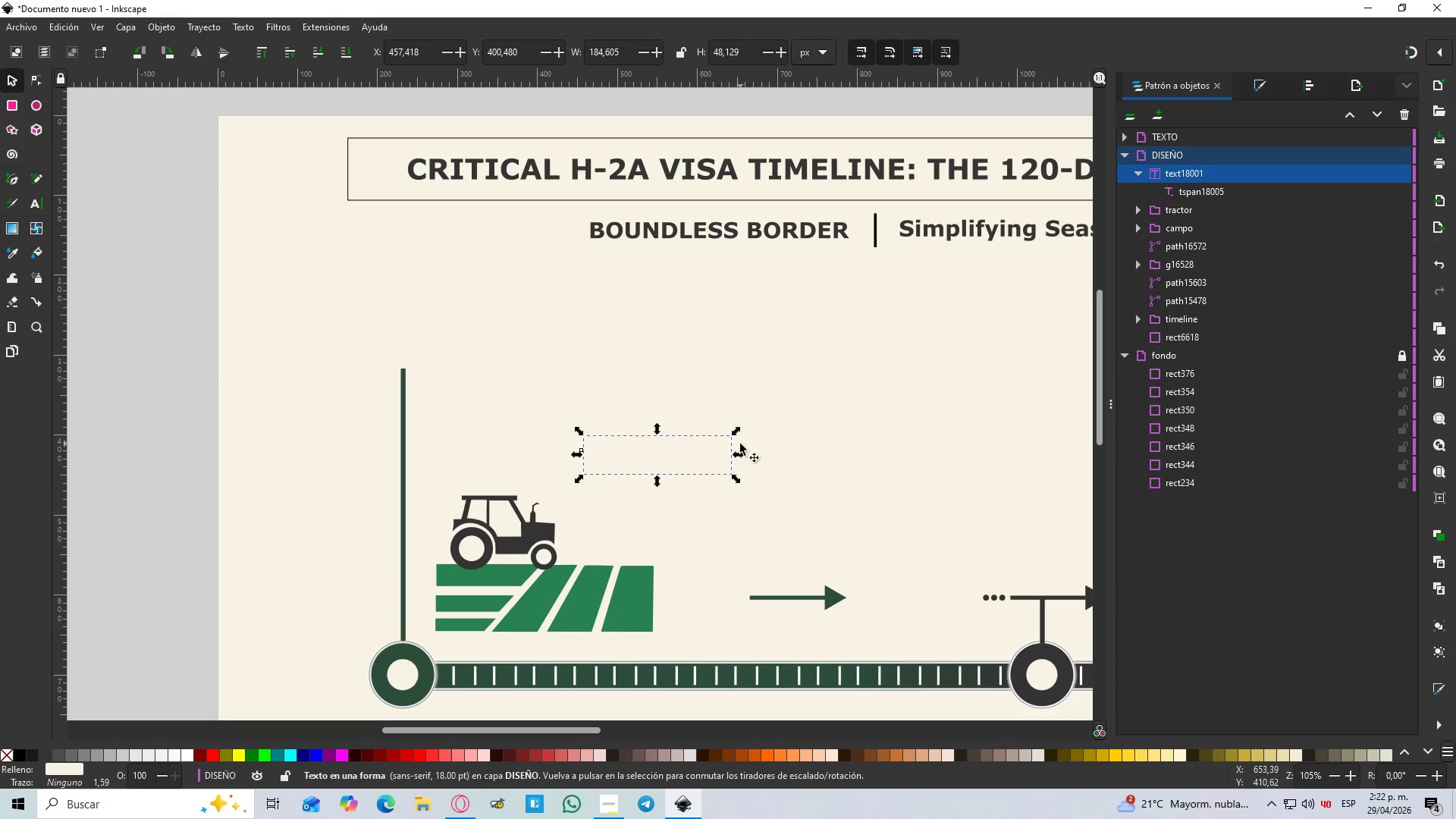 
key(D)
 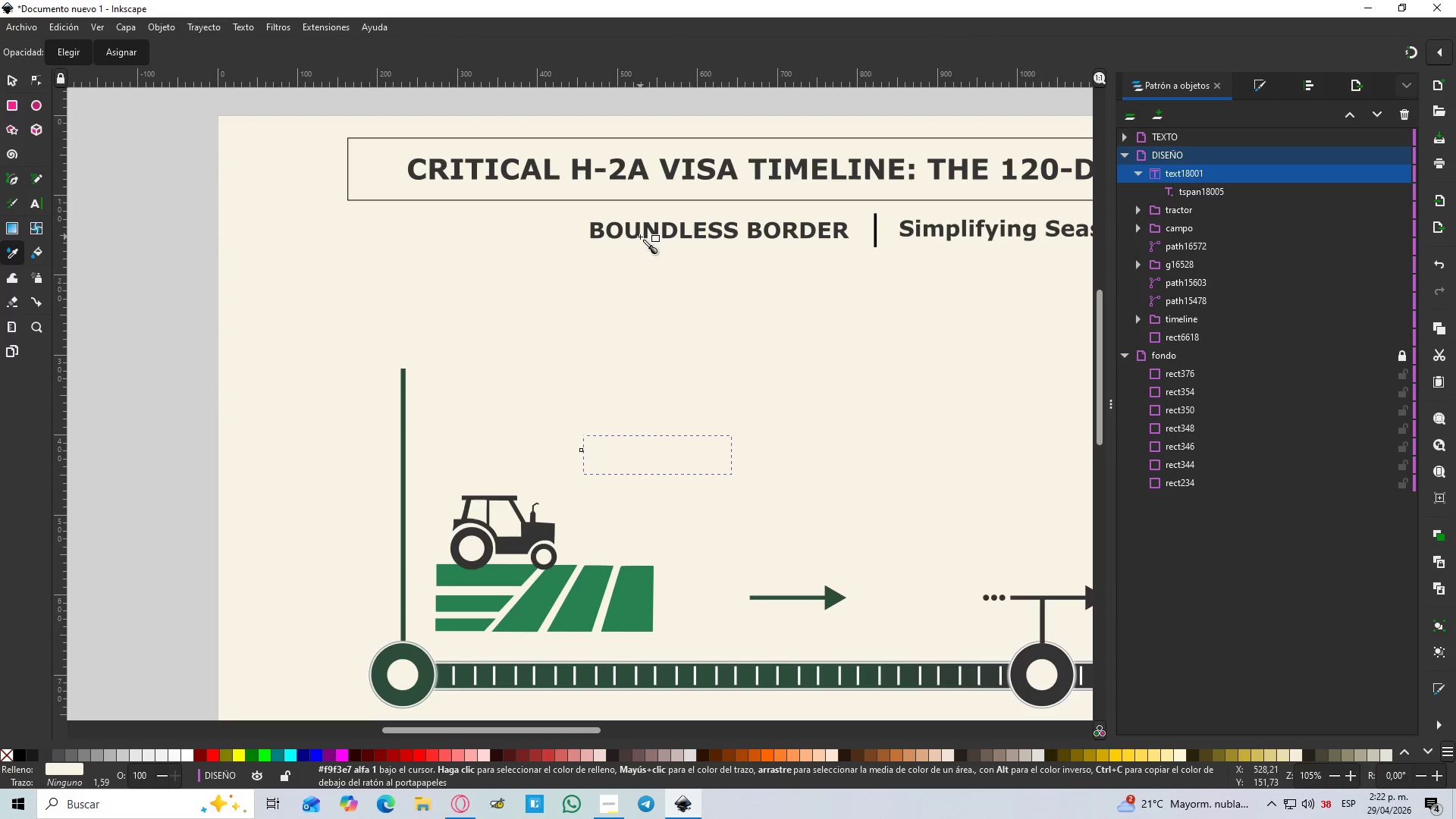 
hold_key(key=ControlLeft, duration=0.66)
scroll: coordinate [641, 233], scroll_direction: up, amount: 3.0
 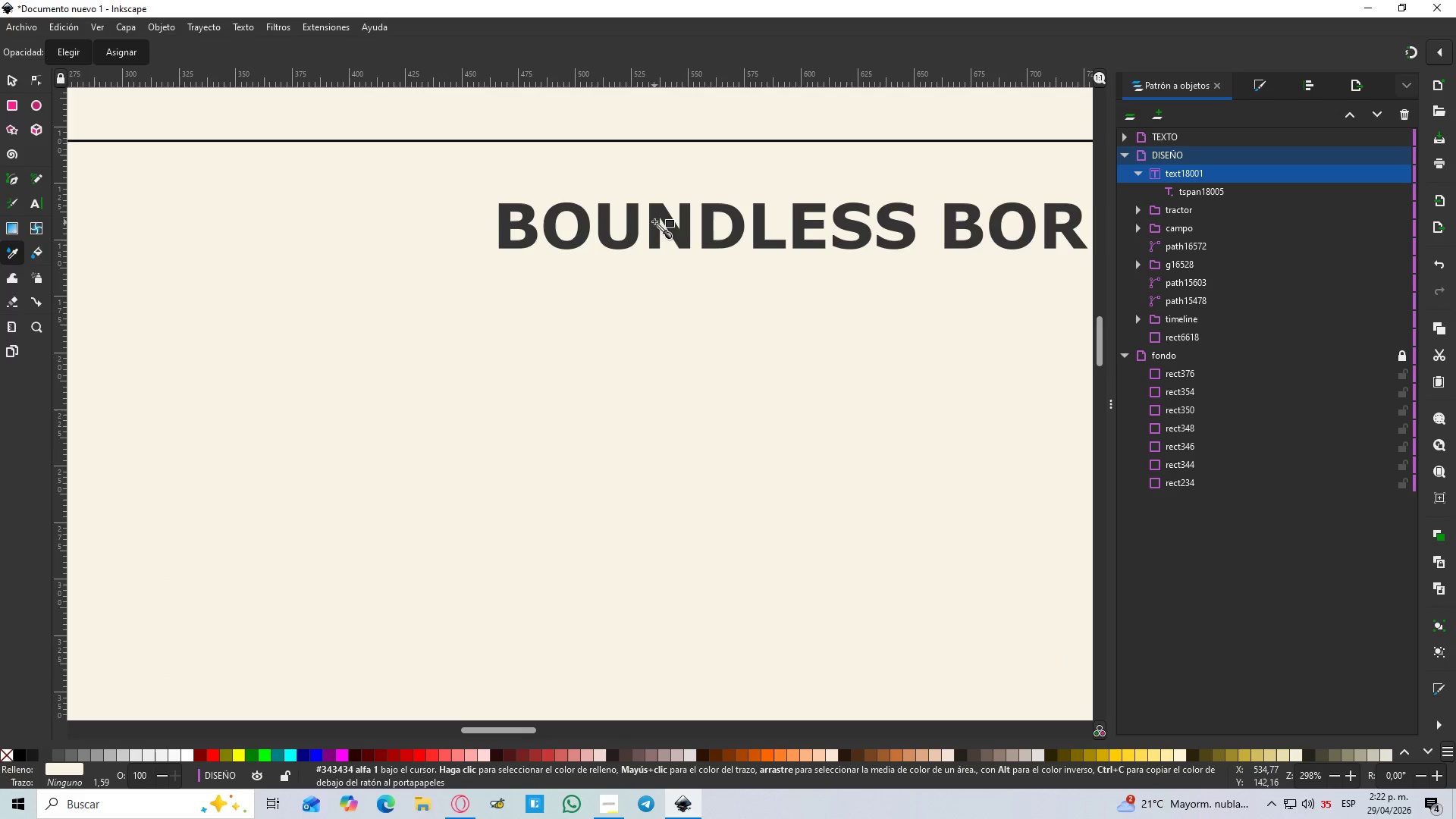 
left_click([655, 221])
 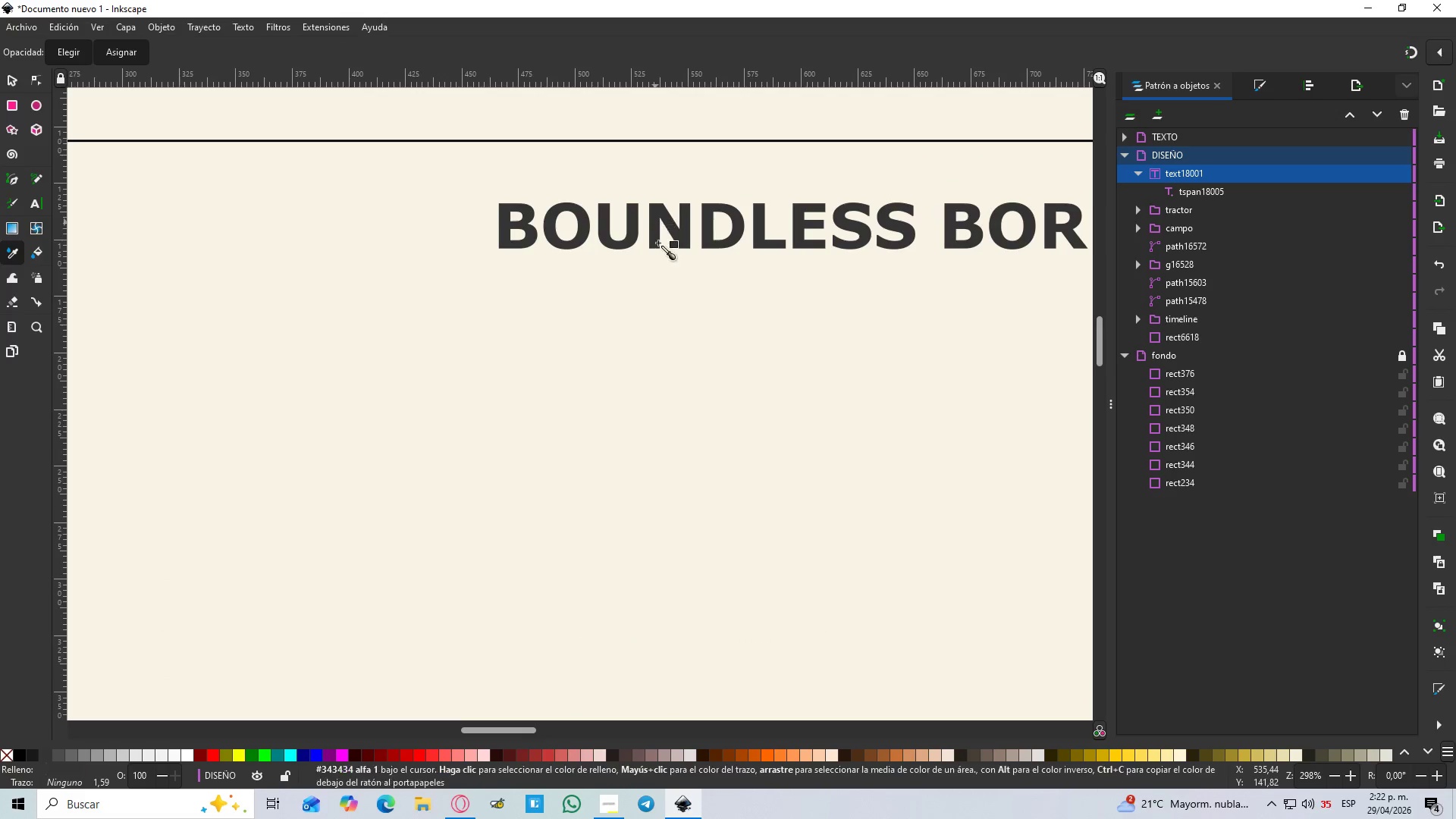 
hold_key(key=ControlLeft, duration=0.5)
scroll: coordinate [666, 287], scroll_direction: down, amount: 4.0
 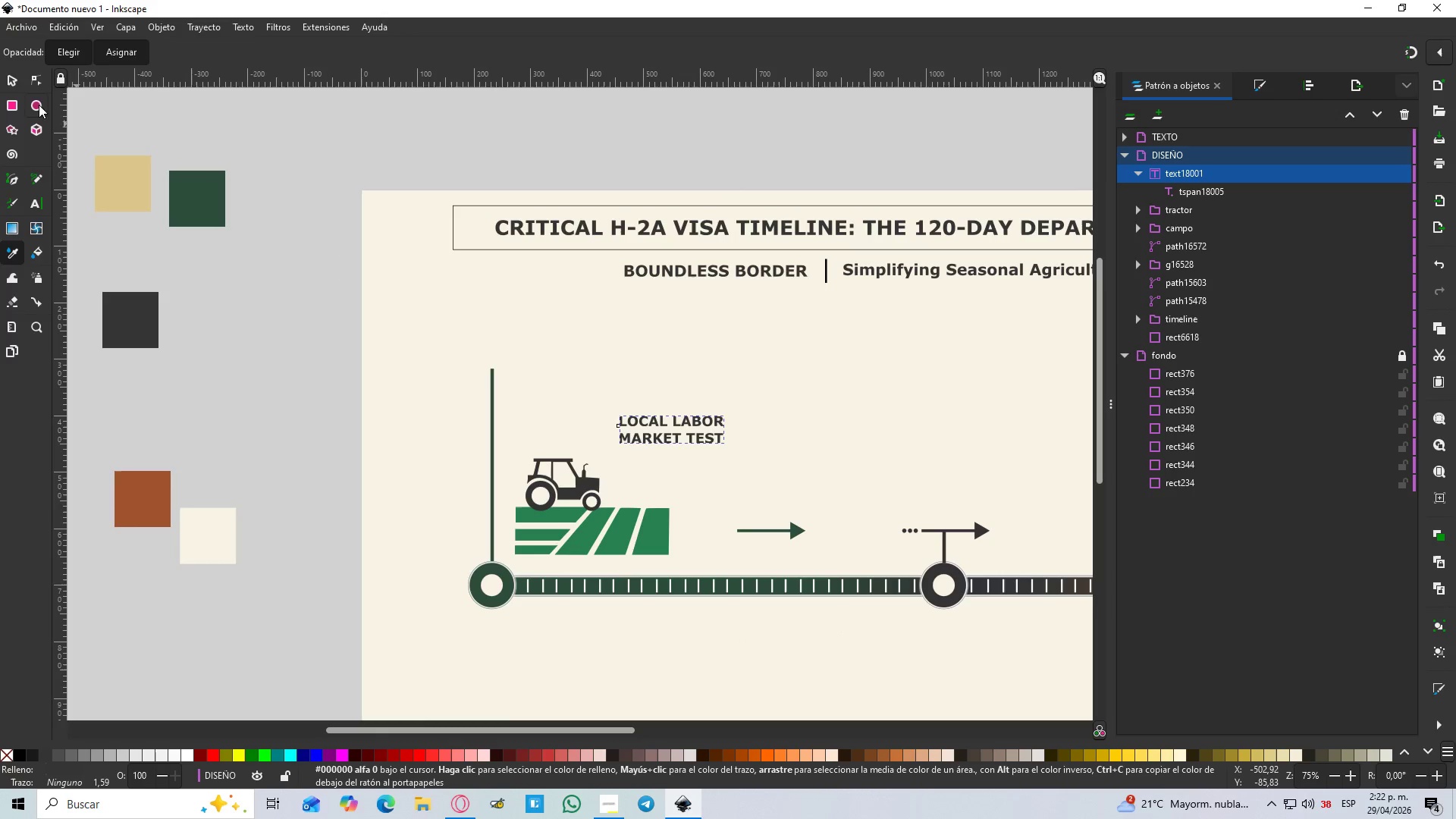 
left_click([16, 79])
 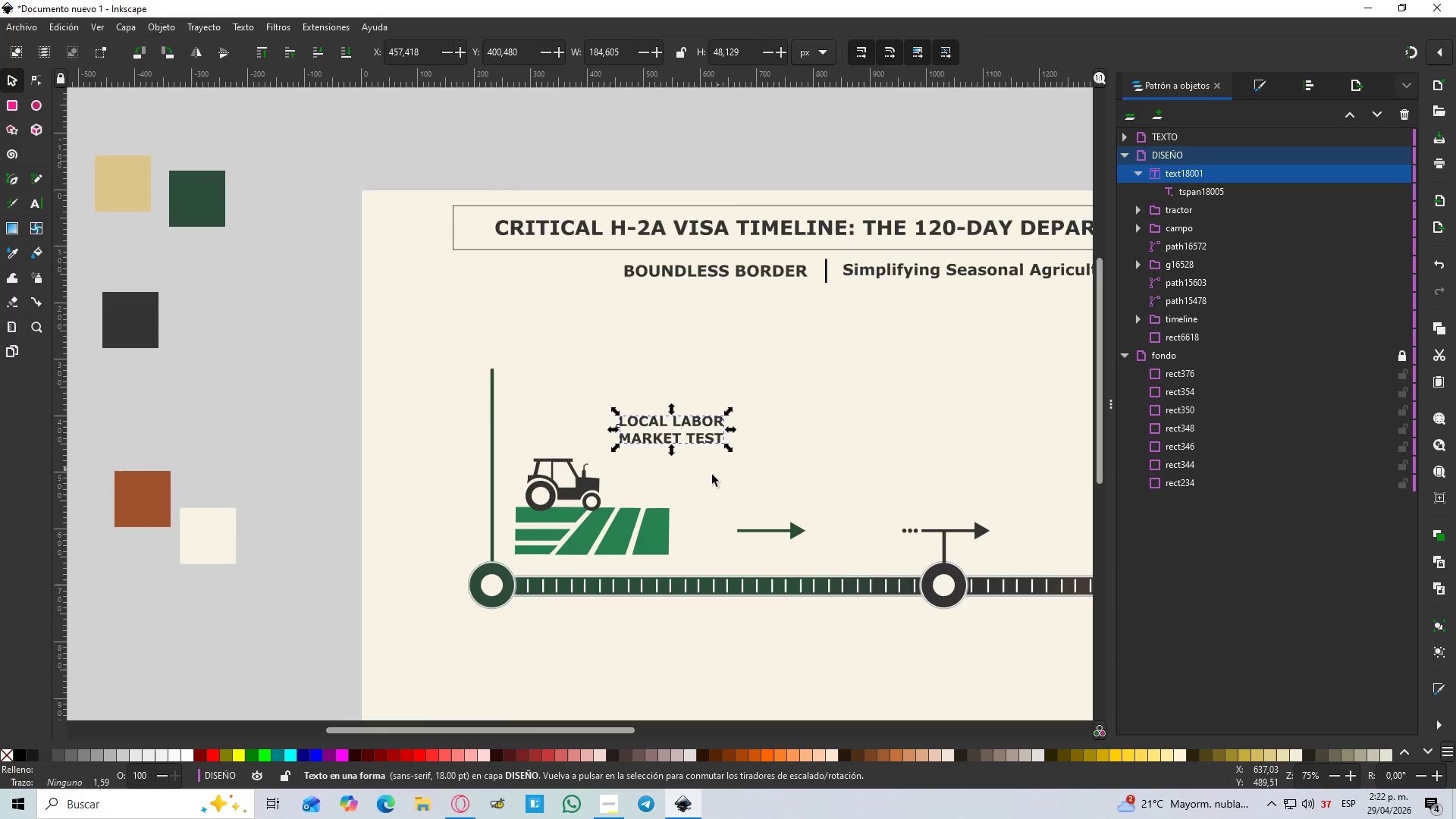 
hold_key(key=ControlLeft, duration=1.02)
scroll: coordinate [716, 494], scroll_direction: up, amount: 2.0
 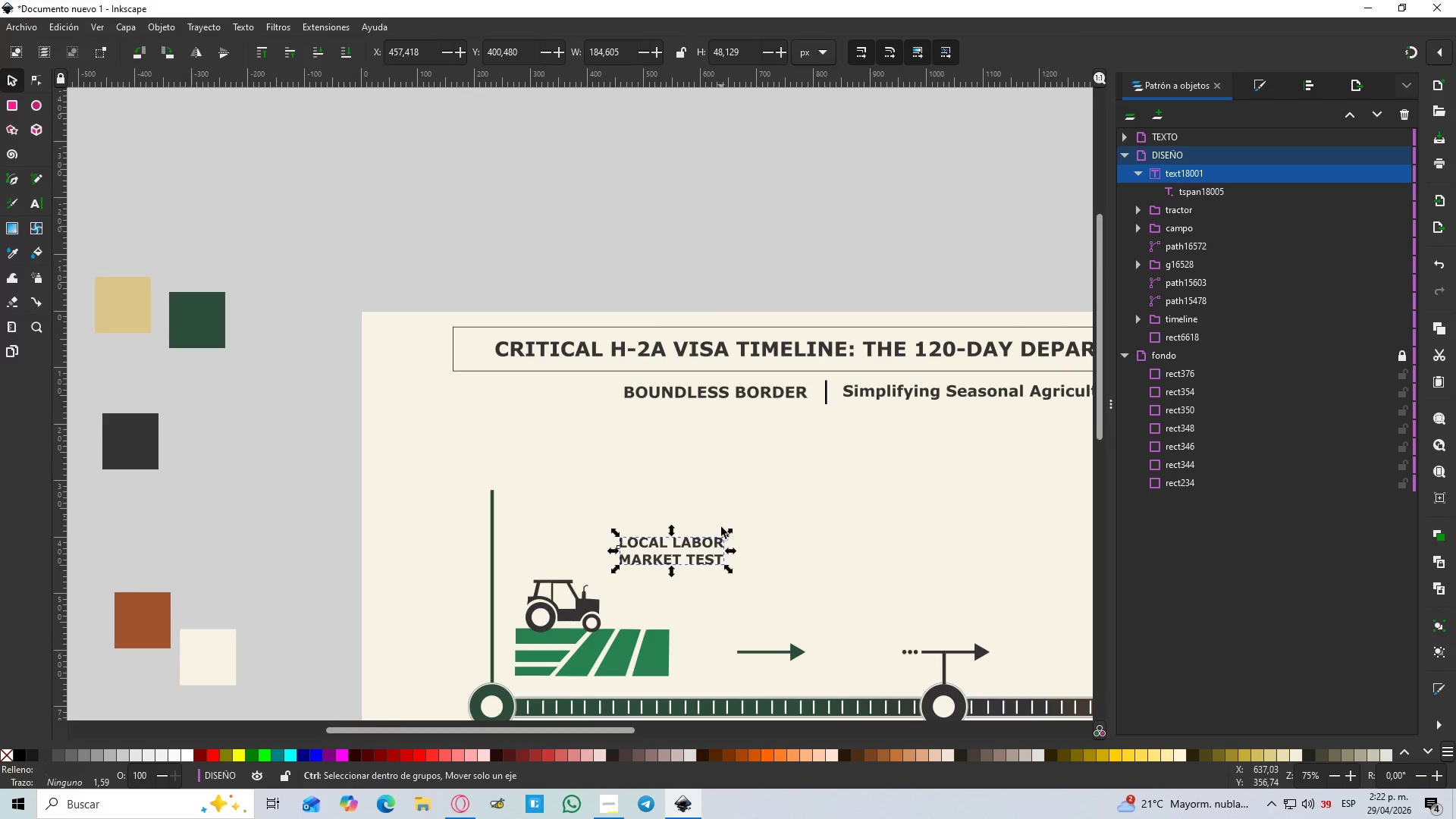 
scroll: coordinate [723, 560], scroll_direction: down, amount: 1.0
 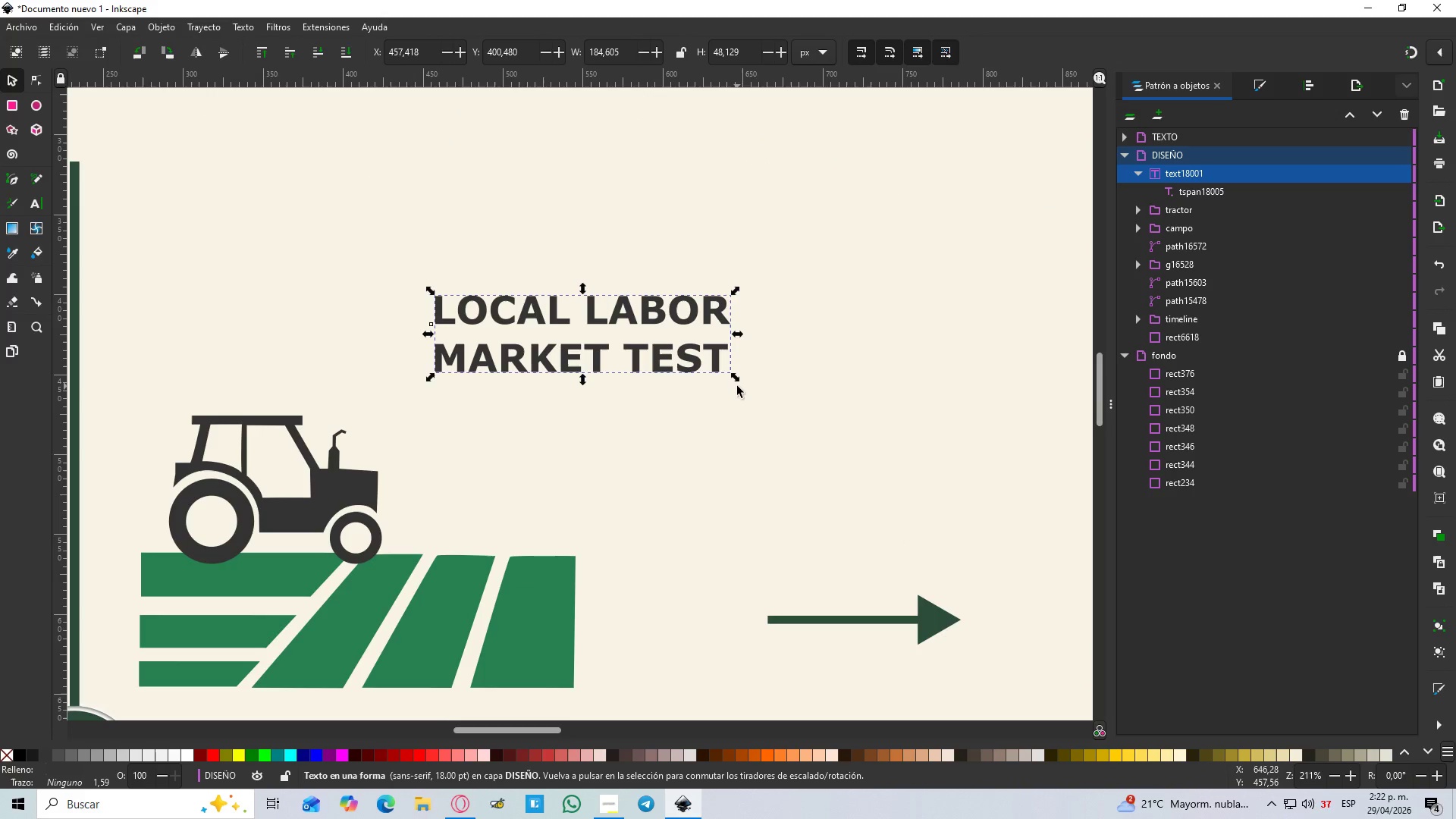 
left_click_drag(start_coordinate=[737, 381], to_coordinate=[920, 500])
 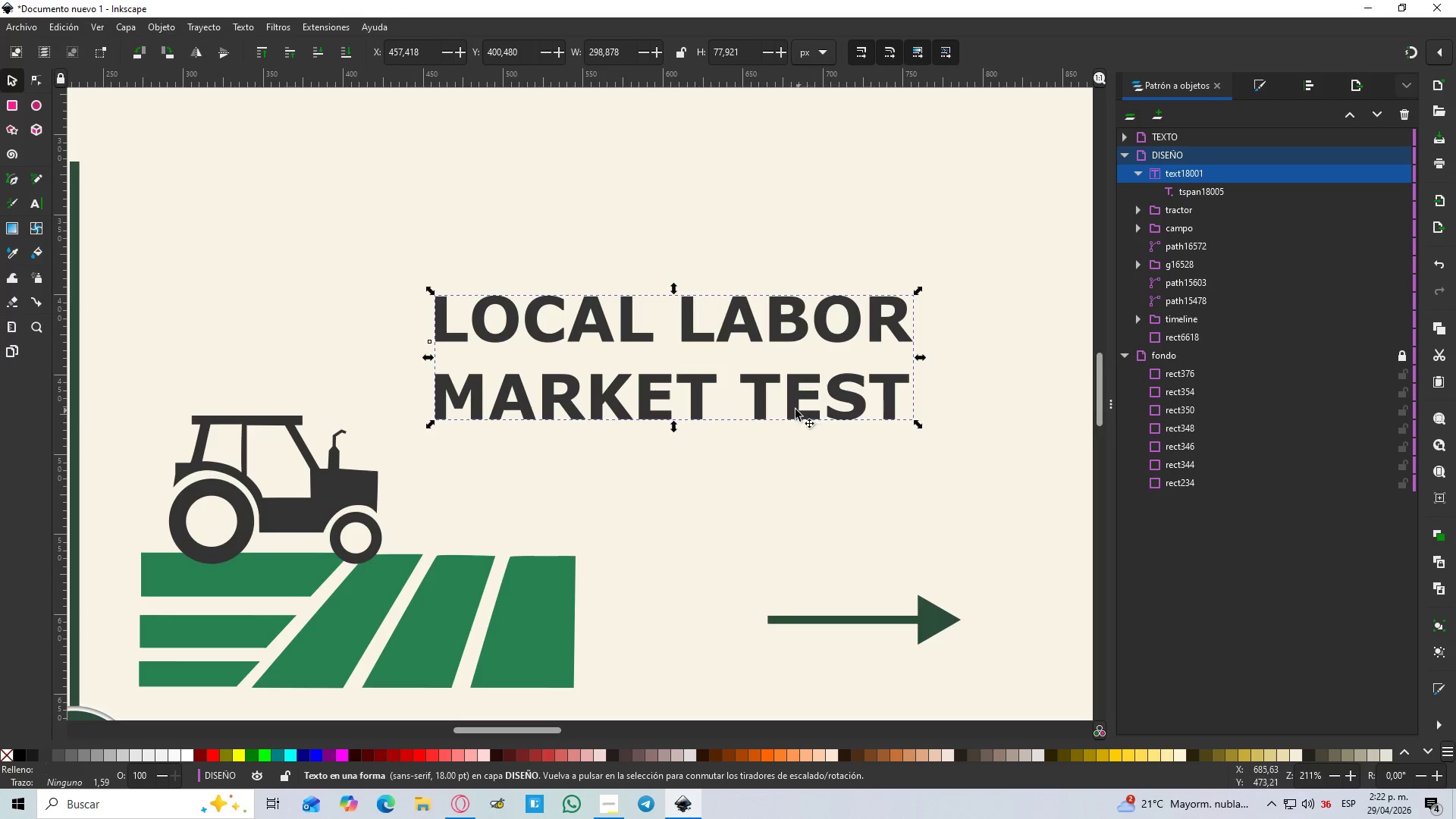 
hold_key(key=ControlLeft, duration=1.5)
 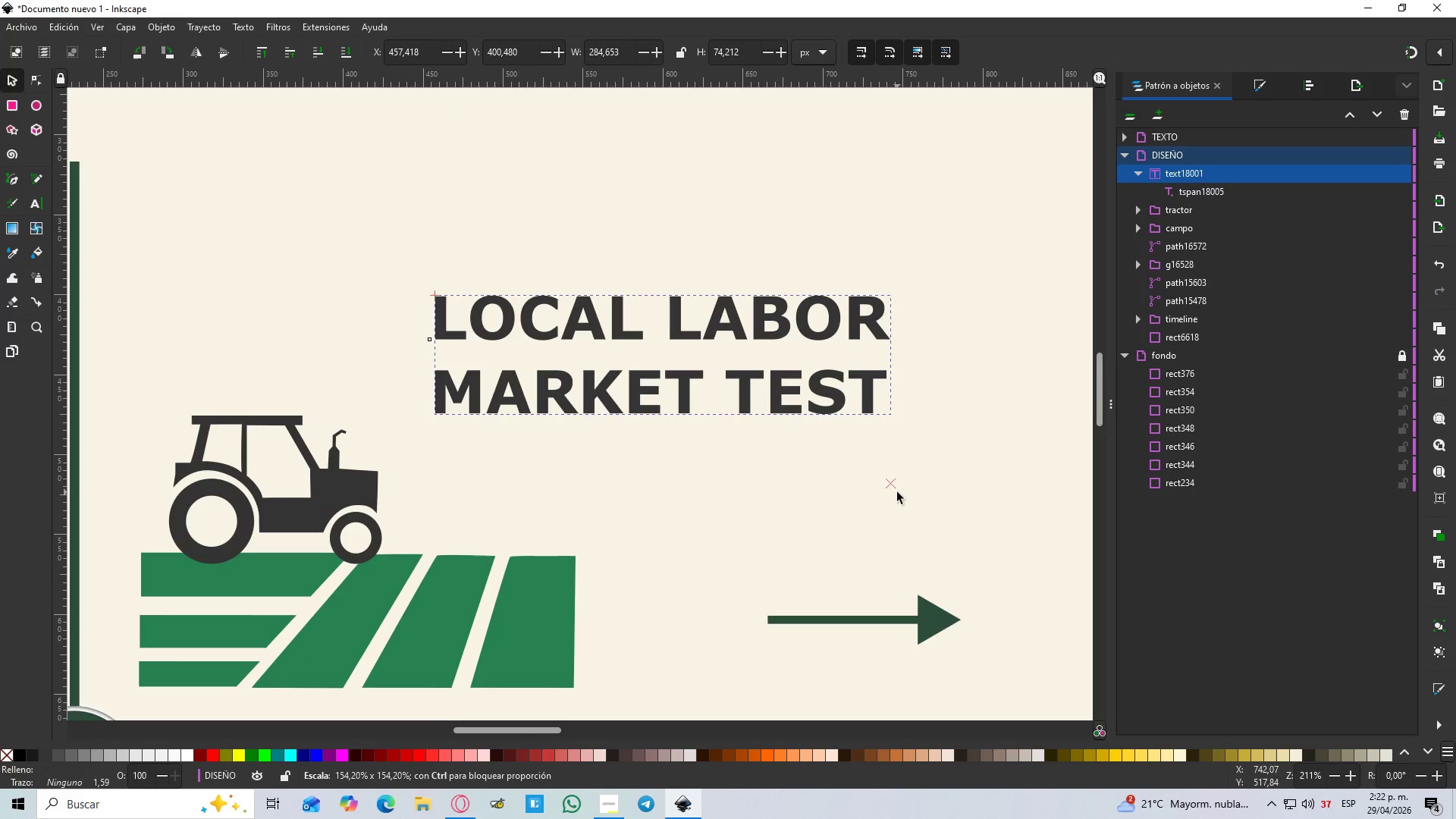 
hold_key(key=ControlLeft, duration=1.52)
 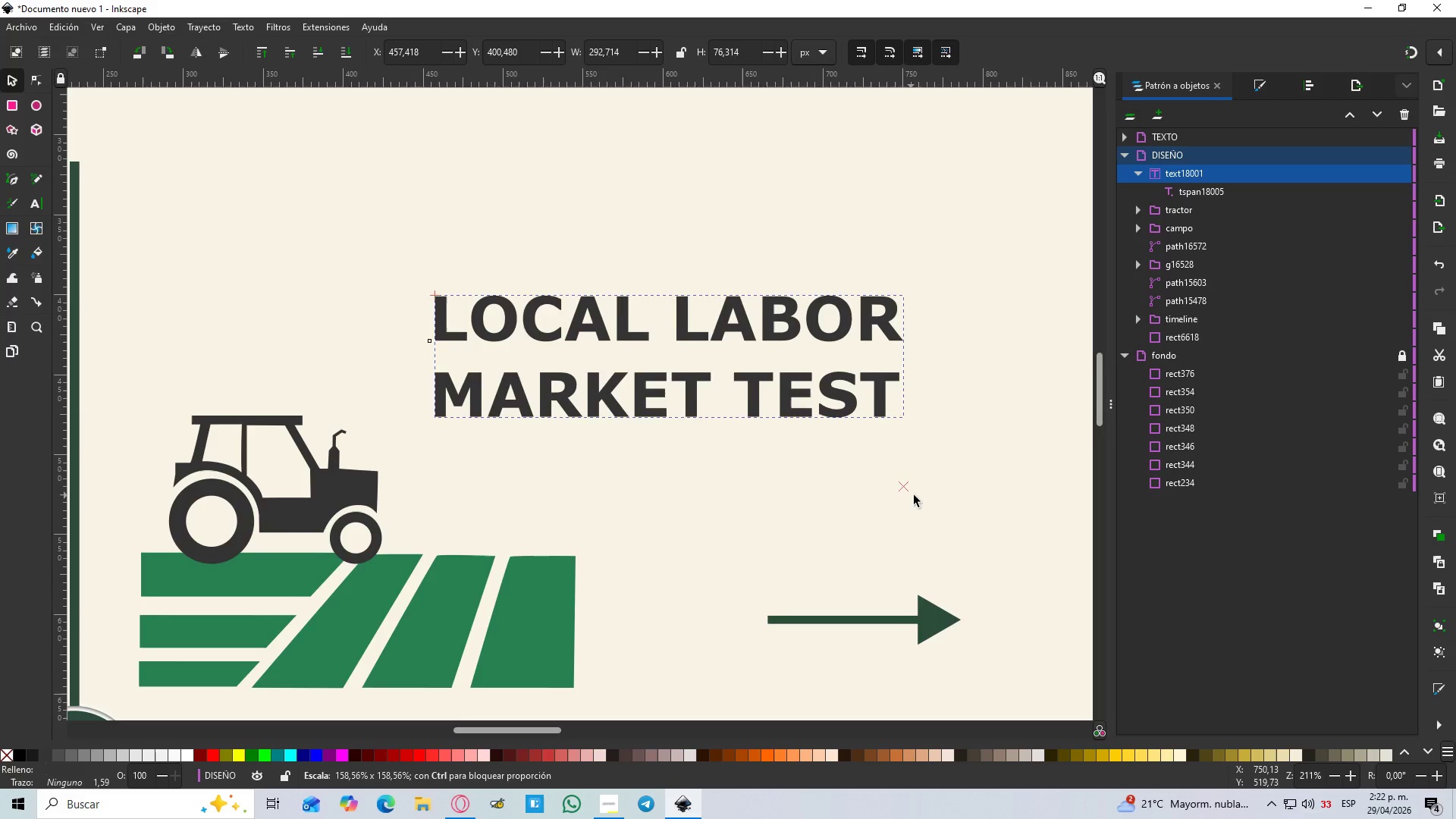 
hold_key(key=ControlLeft, duration=1.52)
 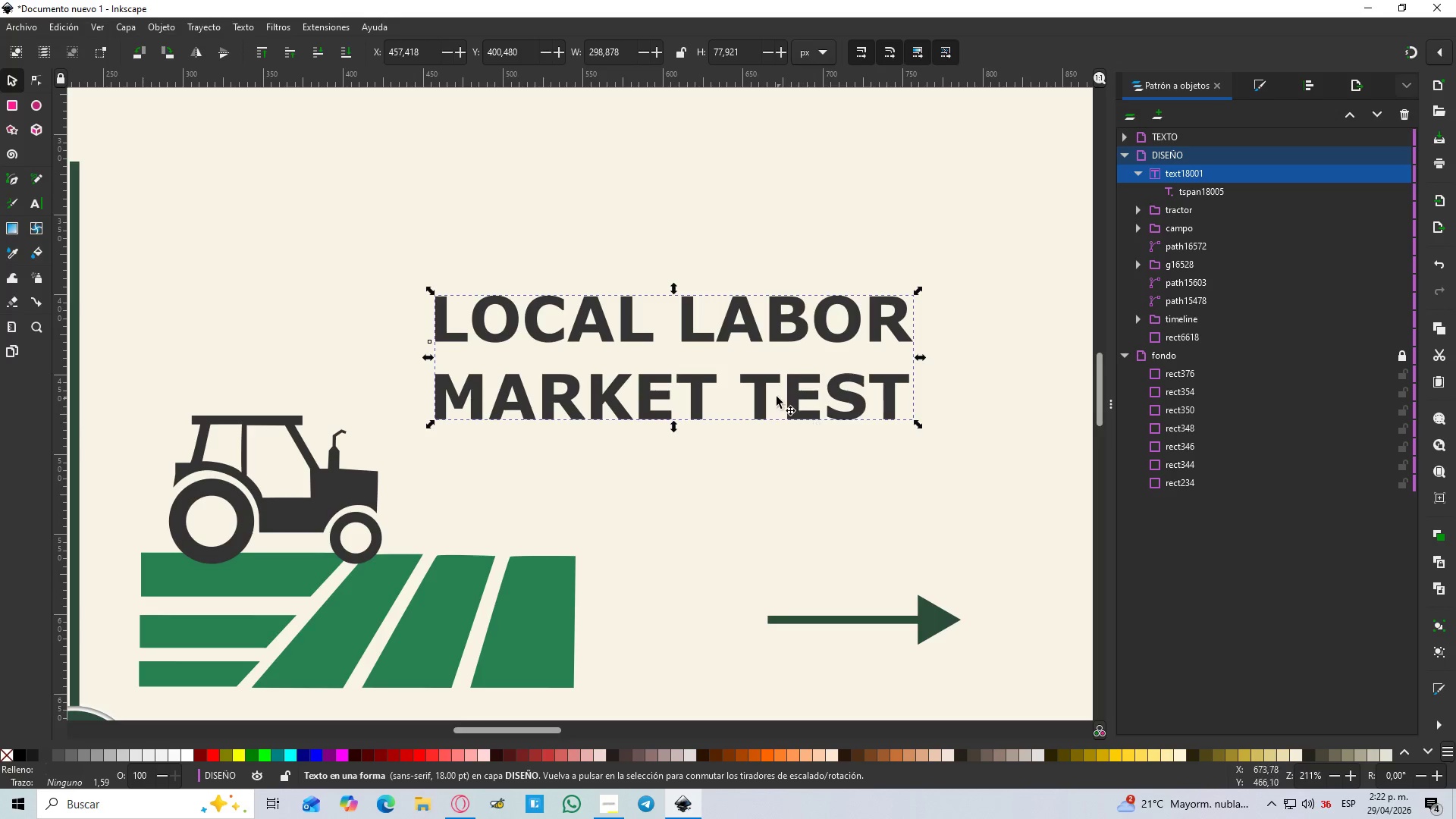 
key(Control+ControlLeft)
 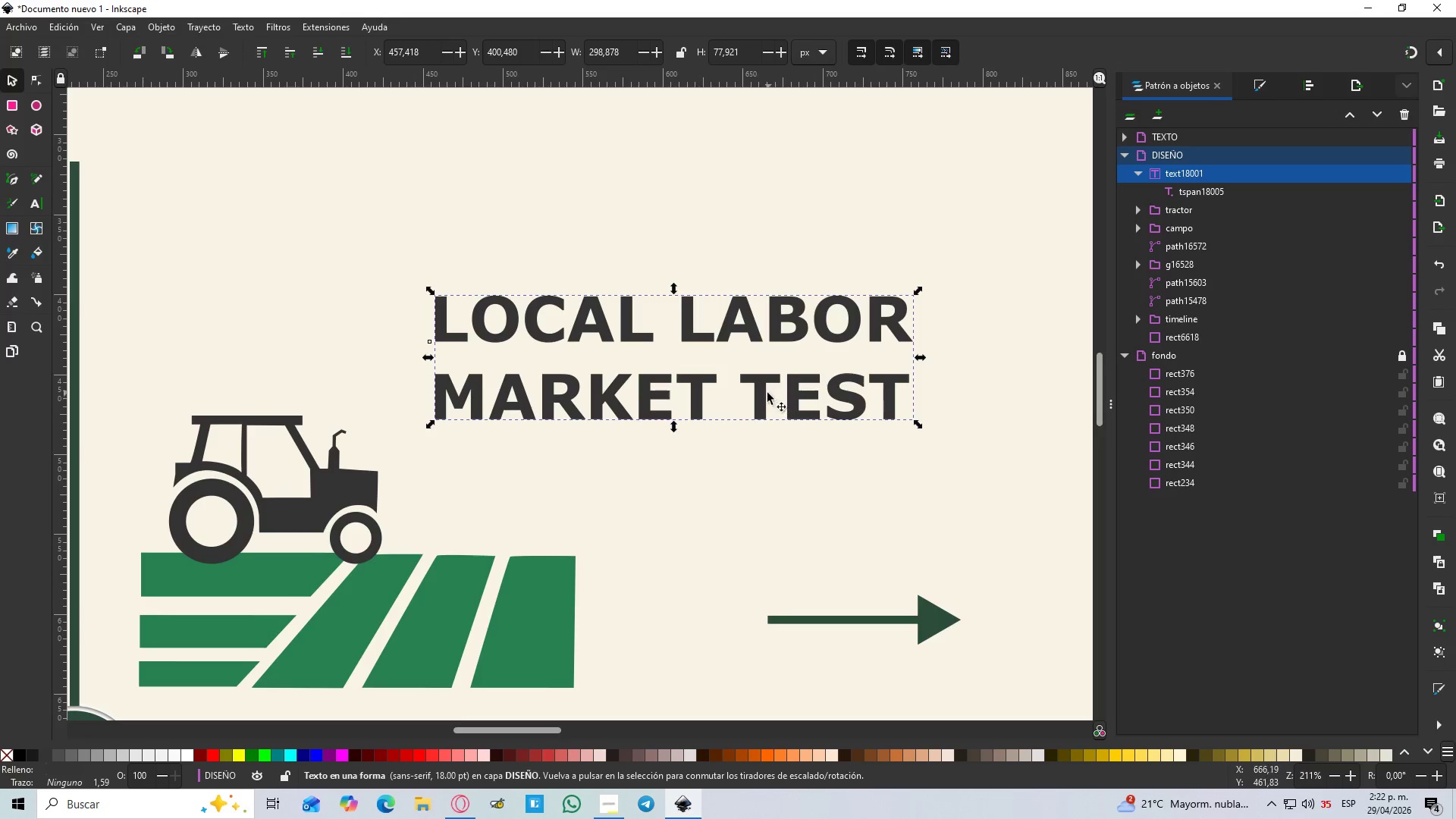 
left_click_drag(start_coordinate=[764, 391], to_coordinate=[782, 450])
 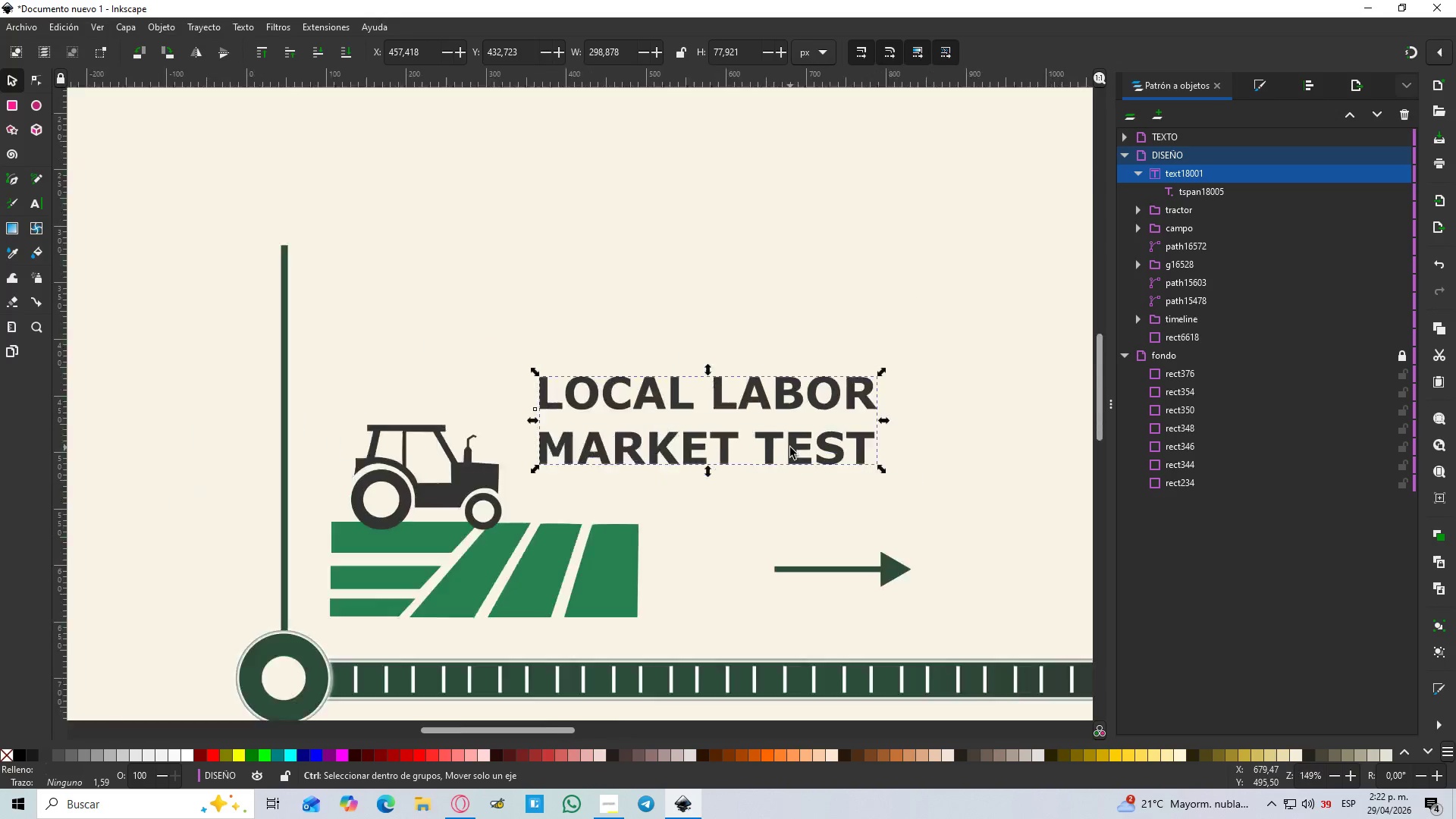 
hold_key(key=ControlLeft, duration=1.26)
 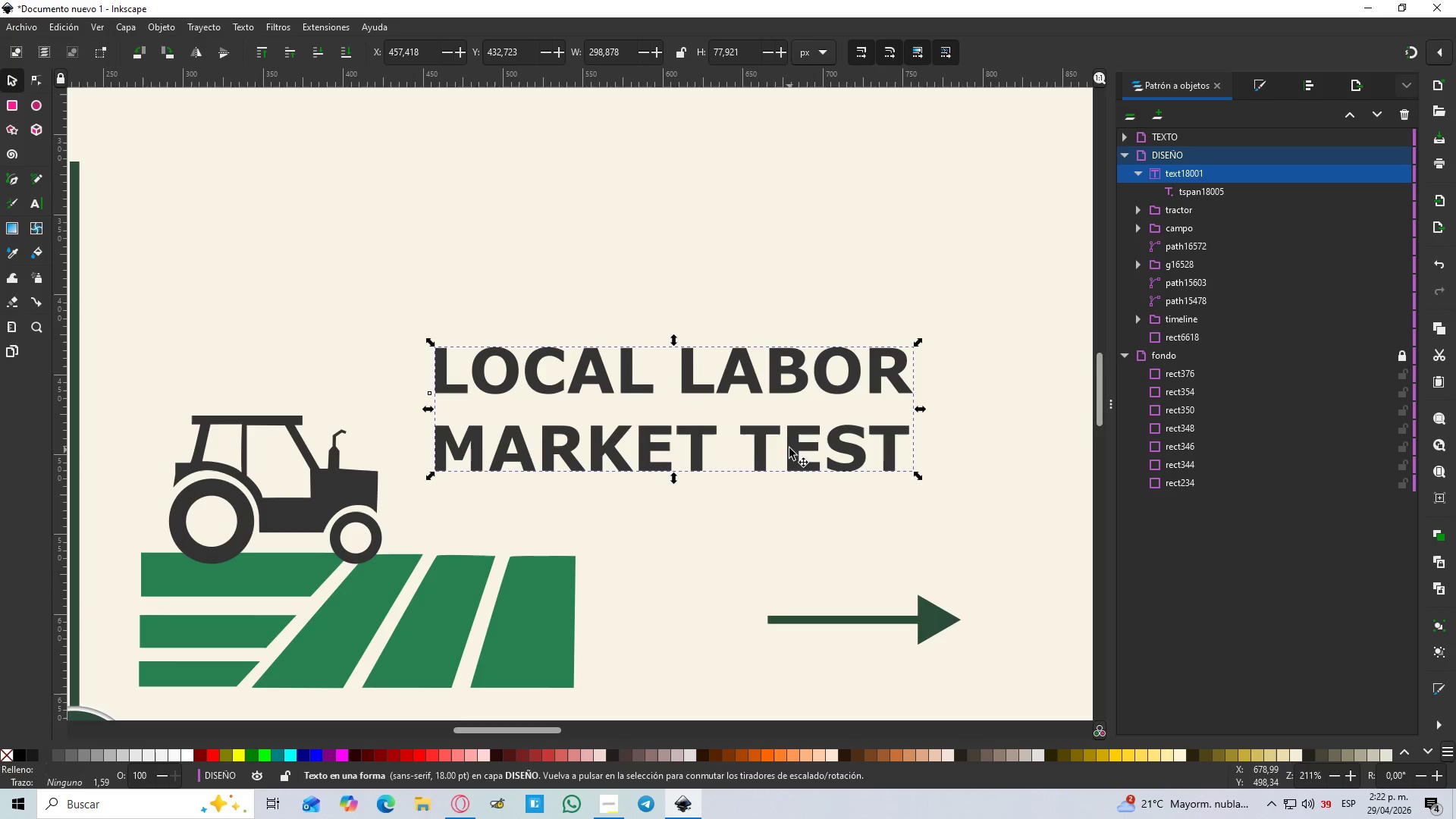 
hold_key(key=ControlLeft, duration=0.56)
scroll: coordinate [790, 447], scroll_direction: down, amount: 3.0
 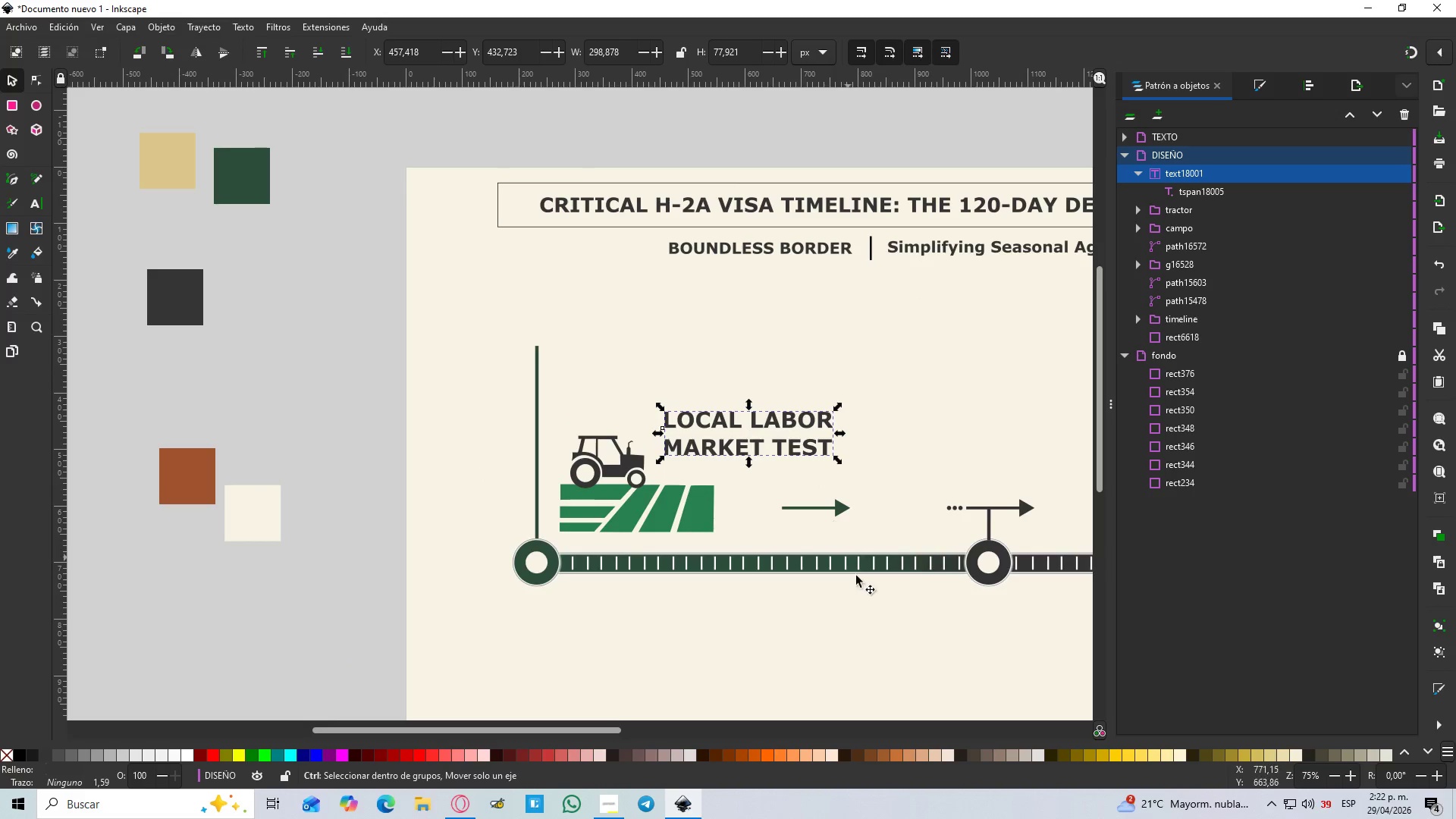 
left_click([871, 634])
 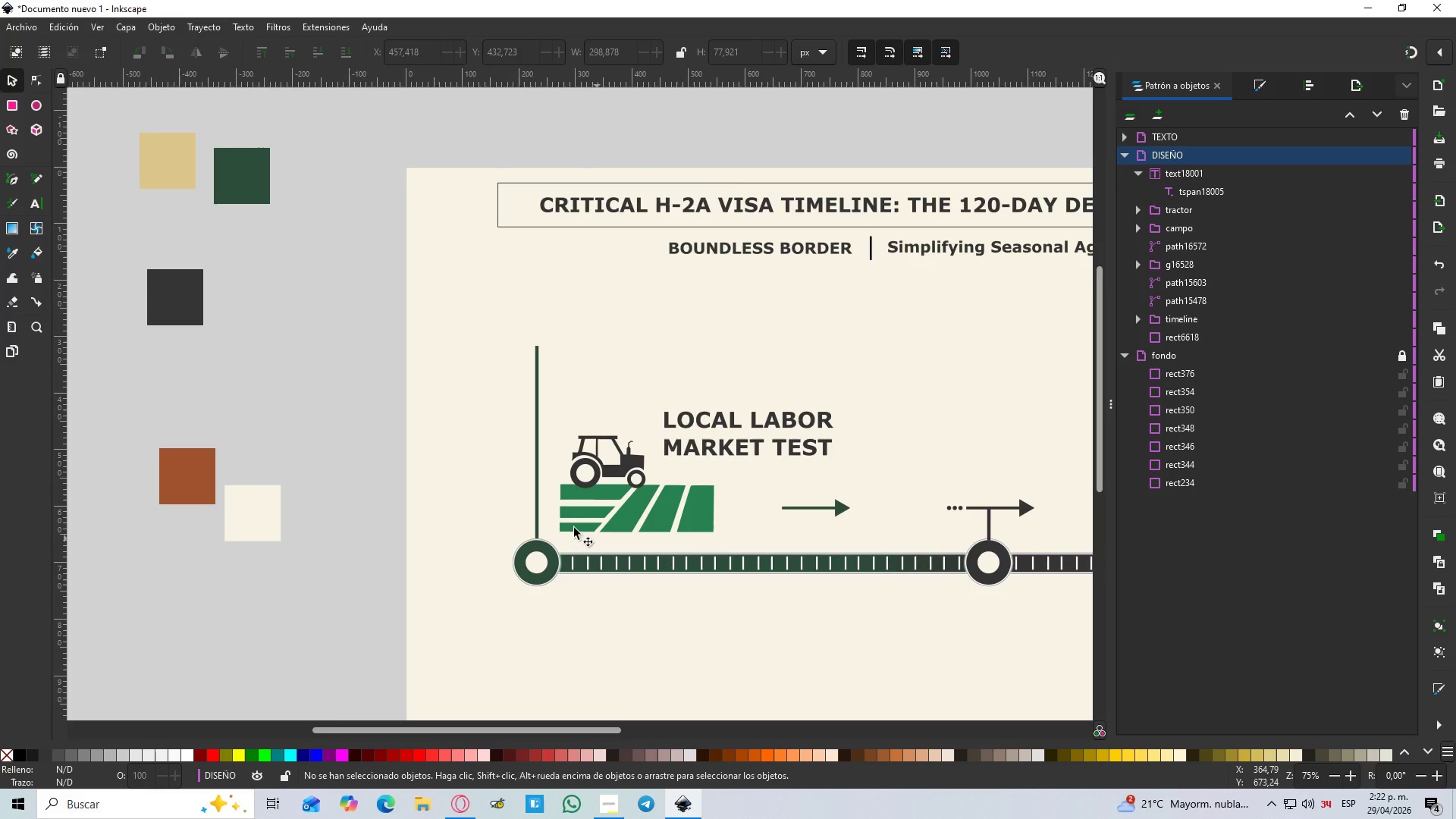 
hold_key(key=ControlLeft, duration=0.84)
scroll: coordinate [580, 362], scroll_direction: up, amount: 1.0
 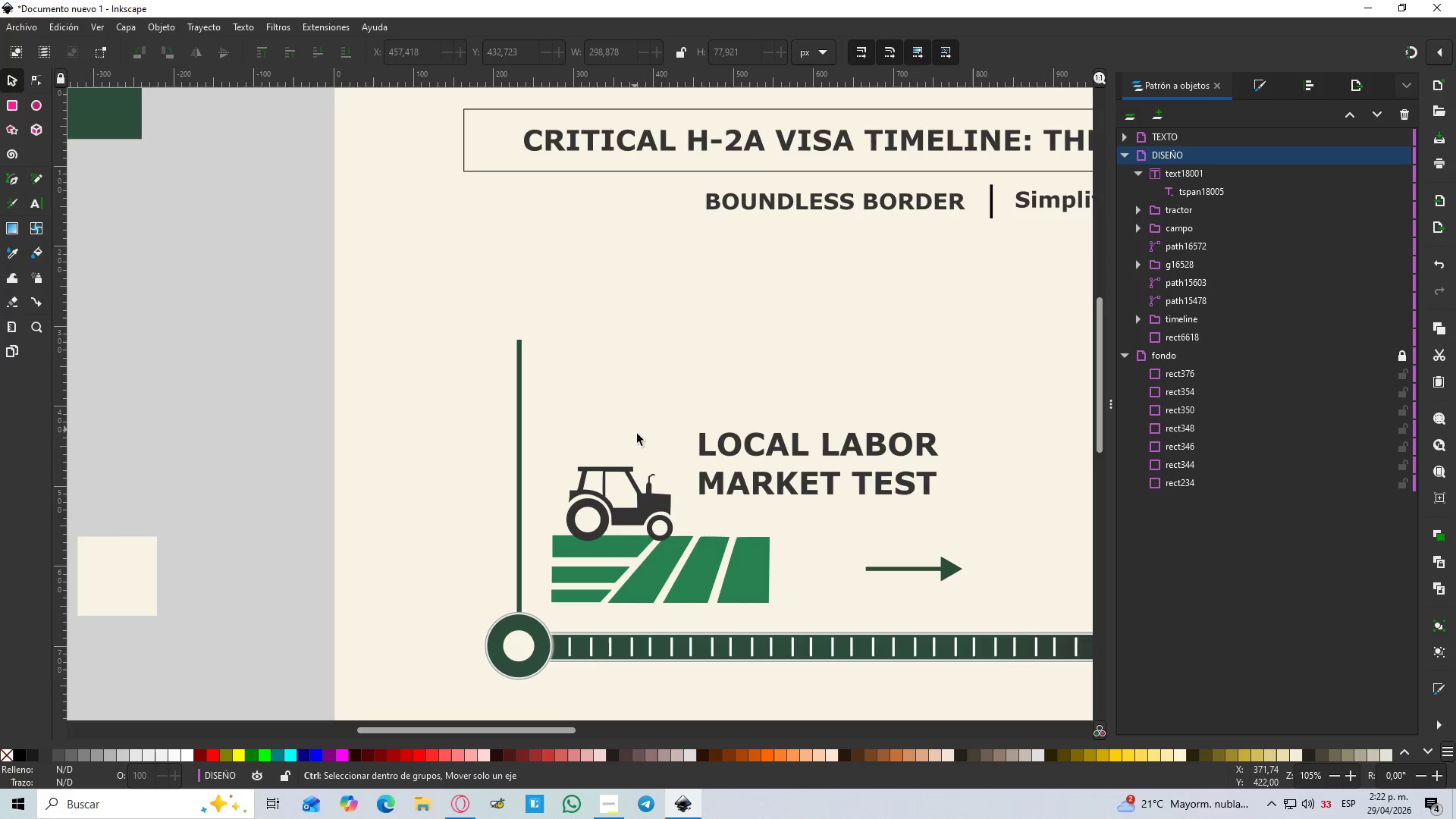 
hold_key(key=ControlLeft, duration=0.52)
 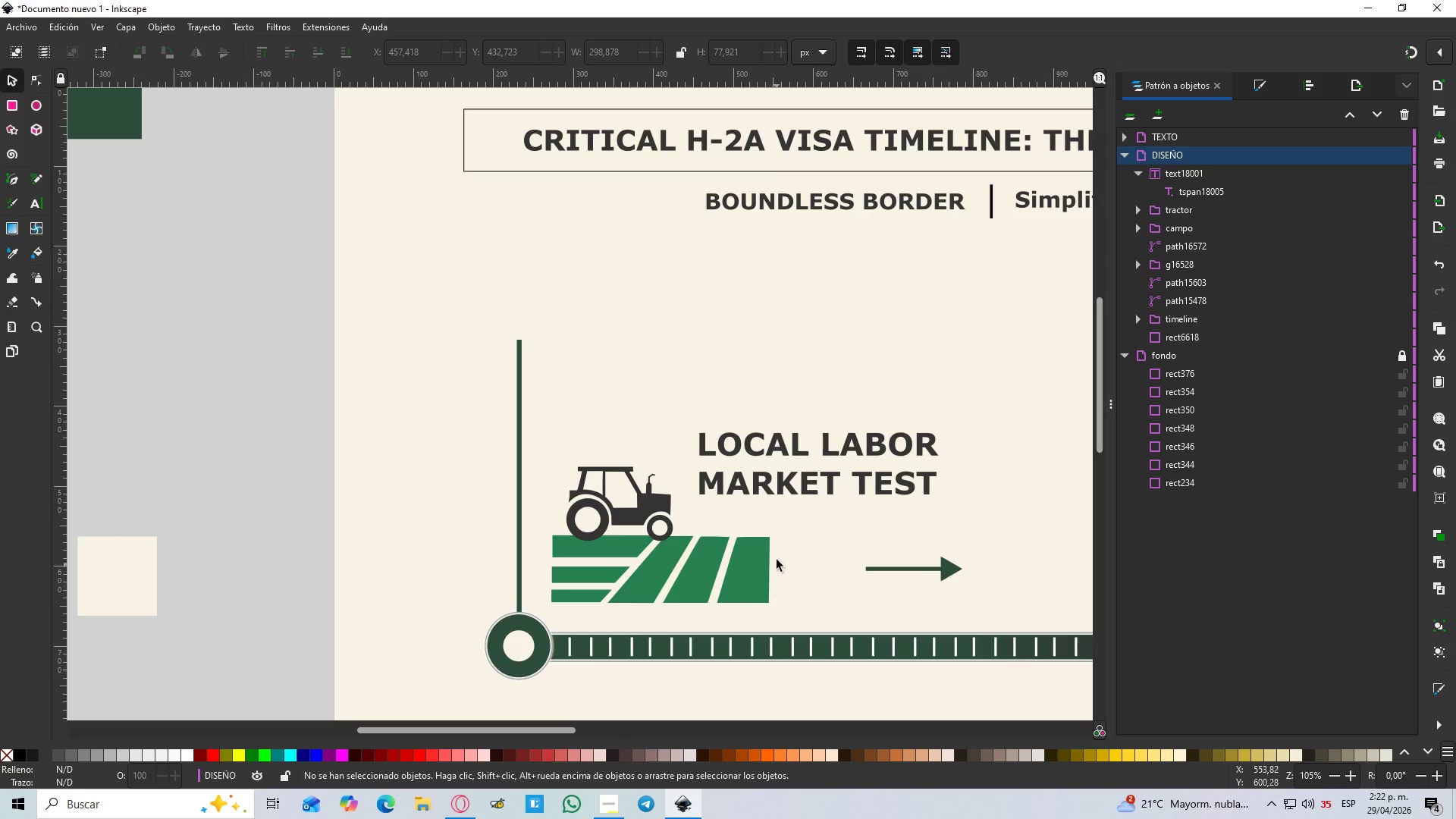 
hold_key(key=ControlLeft, duration=0.94)
scroll: coordinate [777, 554], scroll_direction: down, amount: 2.0
 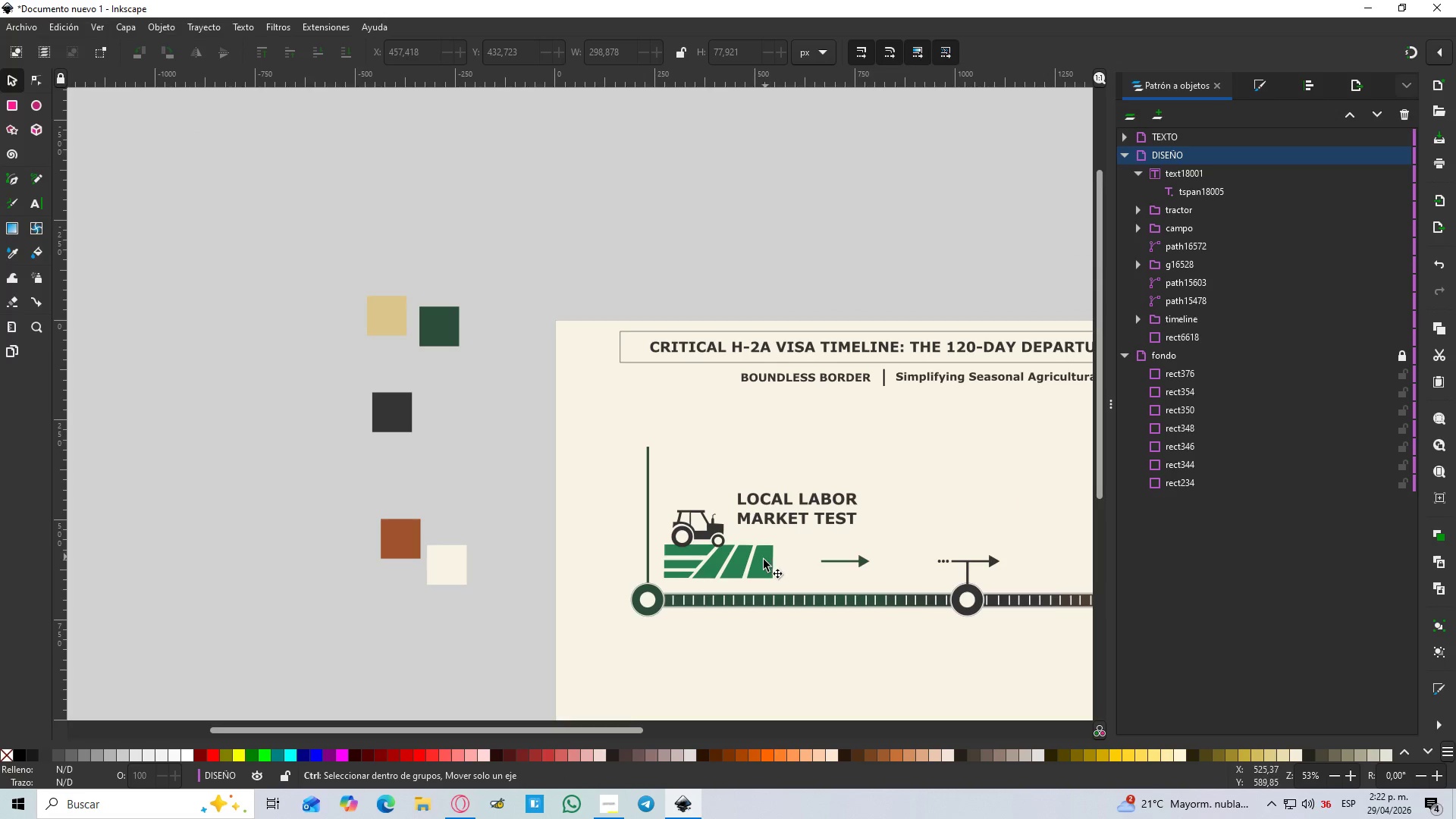 
left_click([757, 563])
 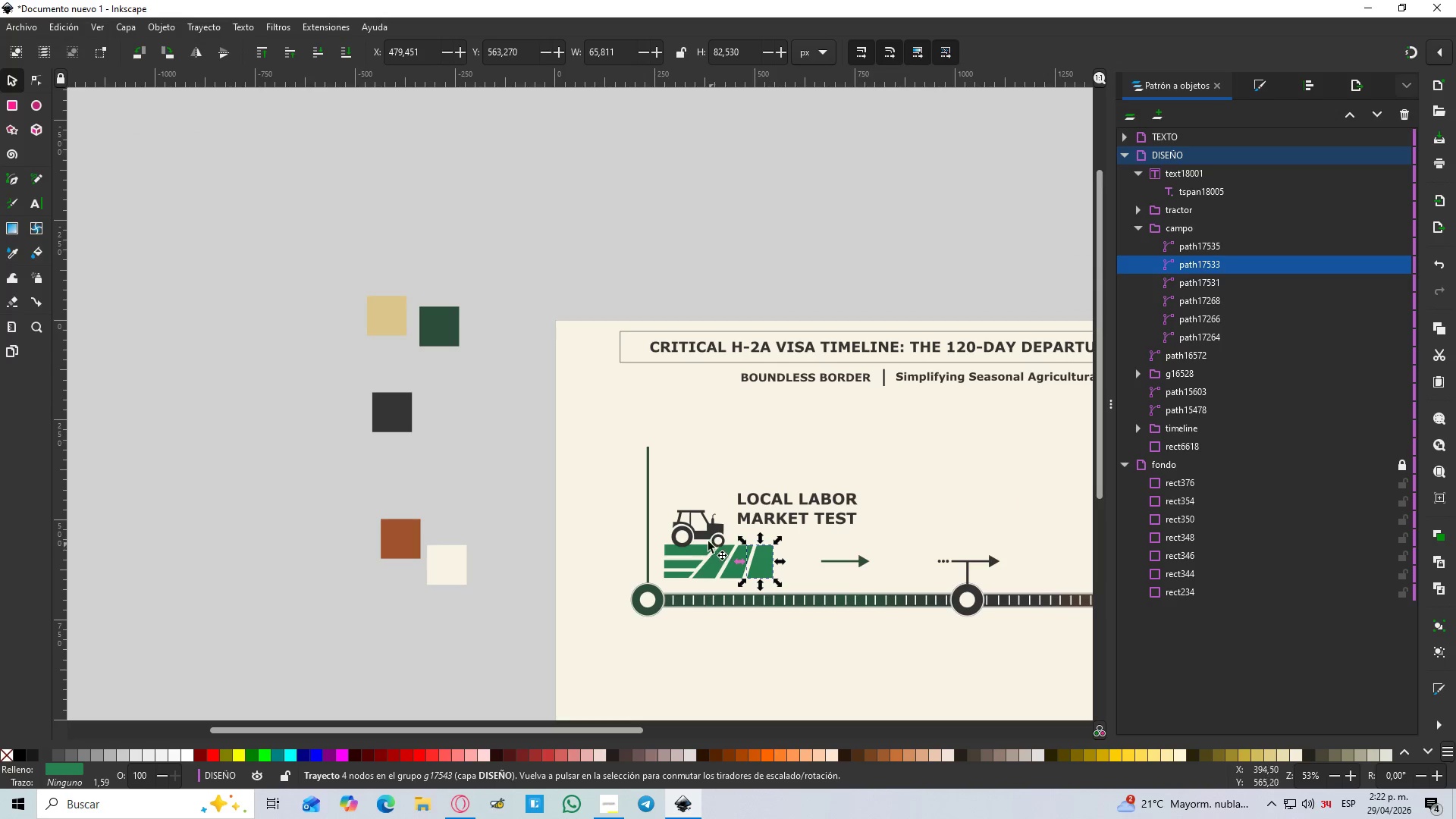 
left_click([702, 531])
 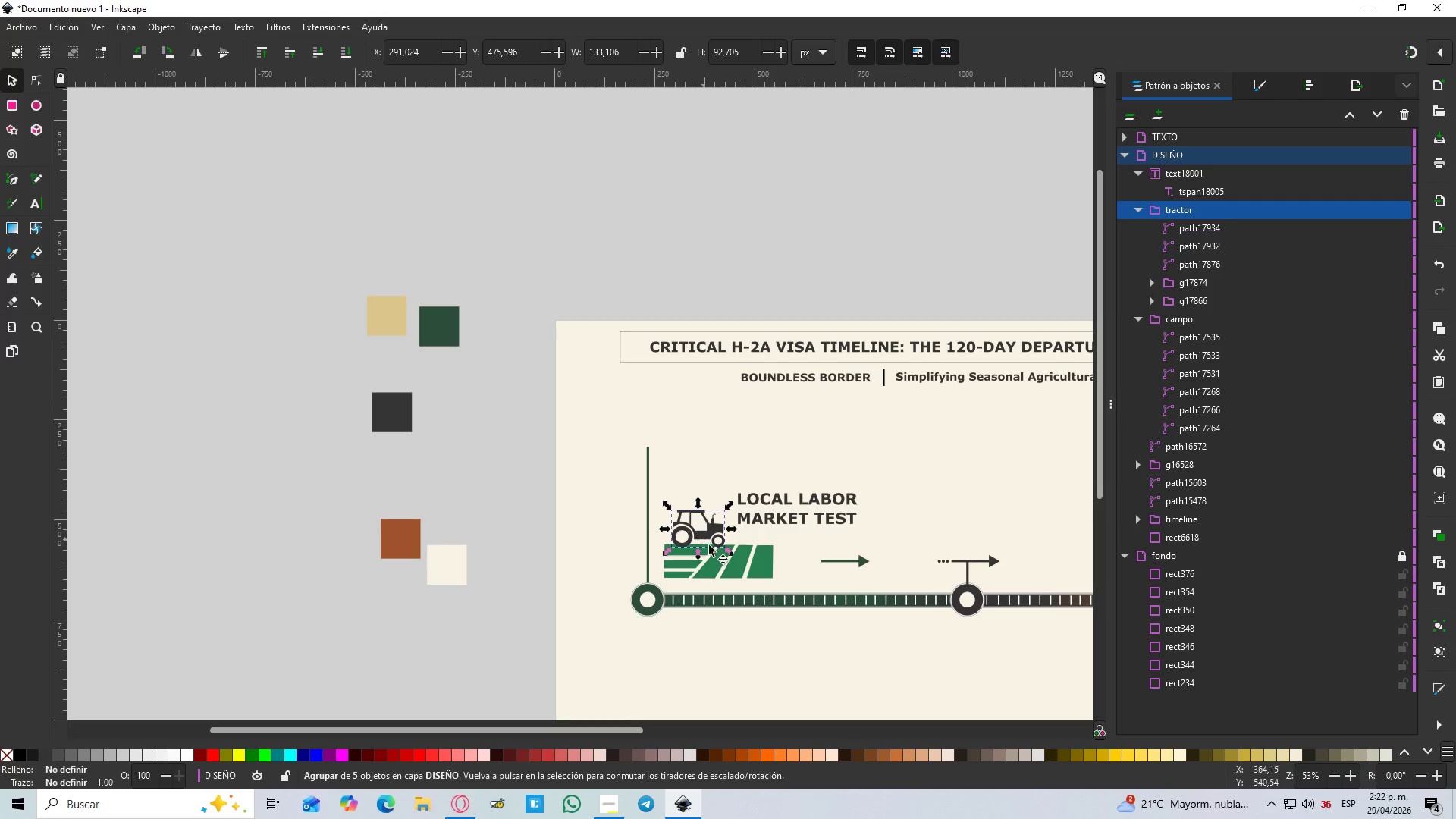 
hold_key(key=ShiftLeft, duration=1.52)
left_click([680, 559])
 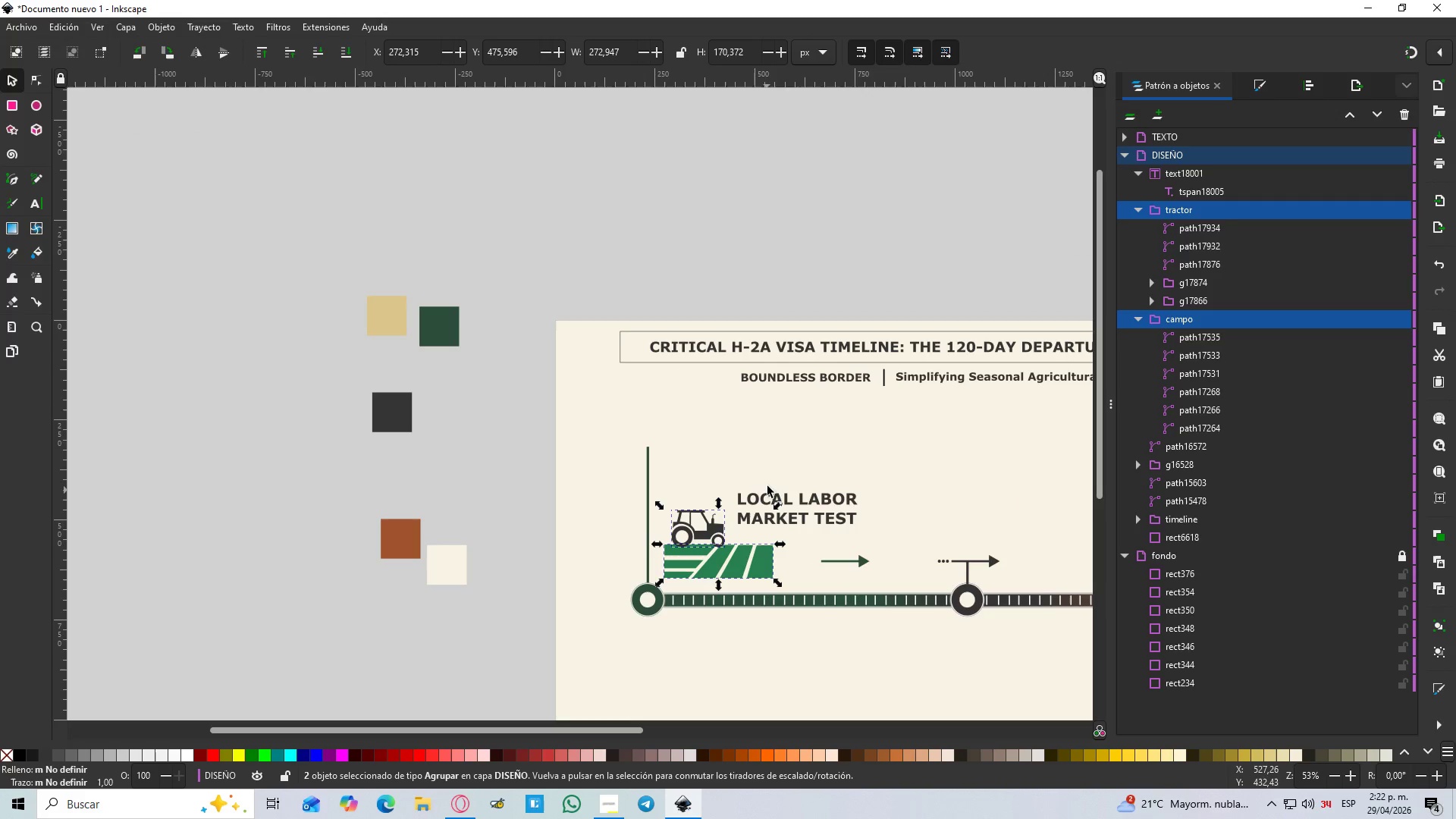 
hold_key(key=ShiftLeft, duration=0.55)
left_click([750, 496])
 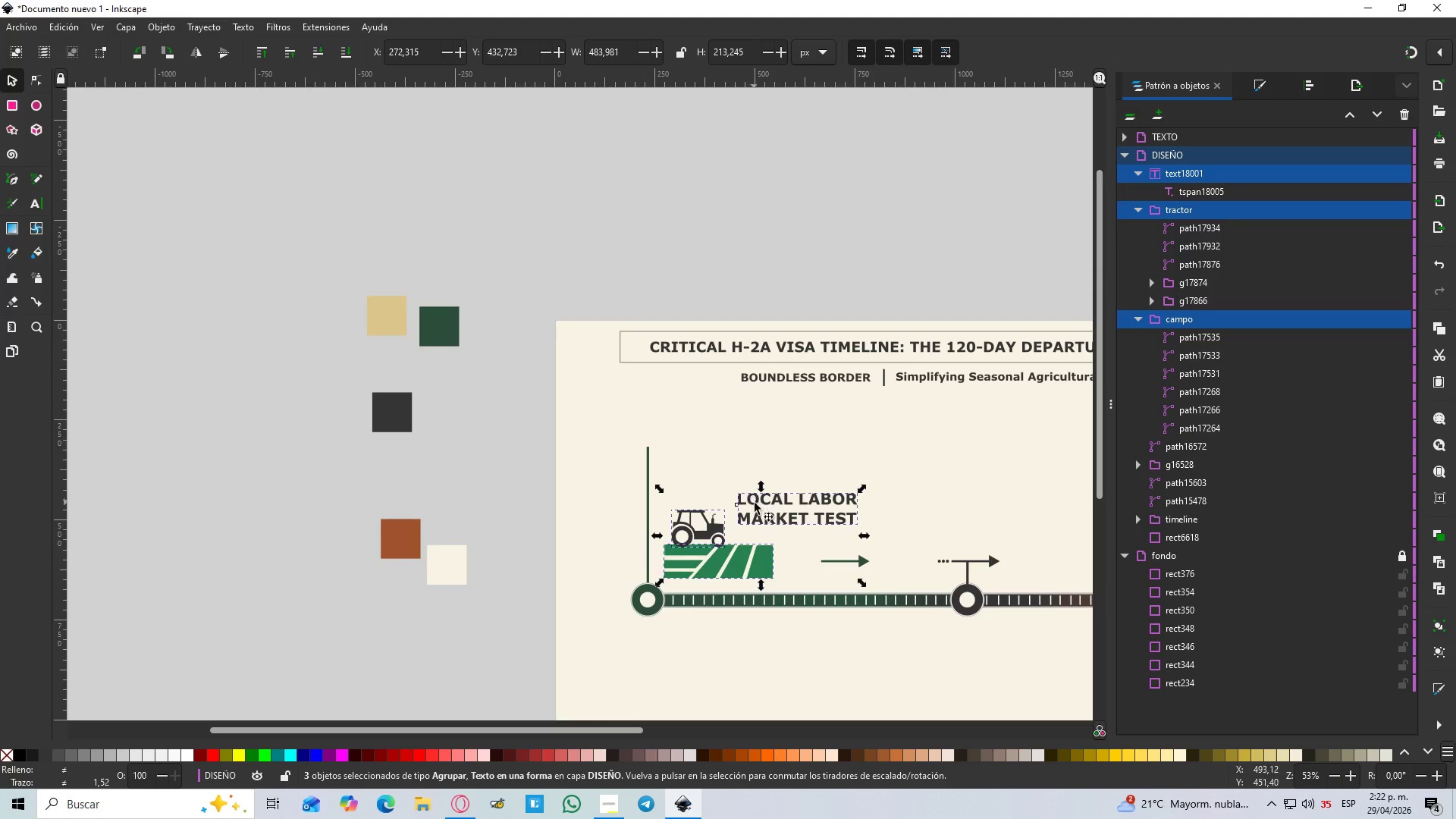 
left_click_drag(start_coordinate=[862, 488], to_coordinate=[900, 463])
 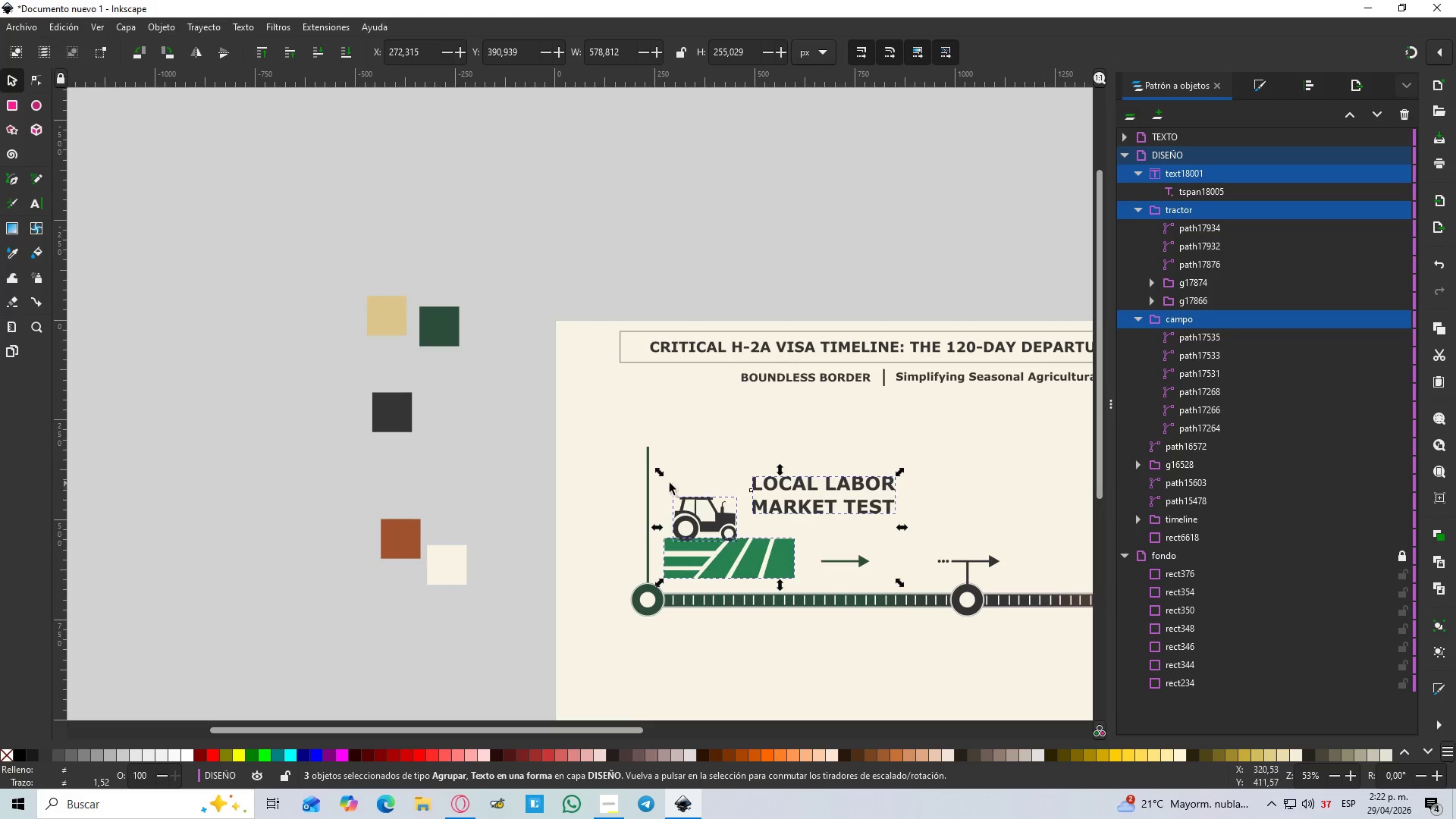 
hold_key(key=ControlLeft, duration=1.5)
 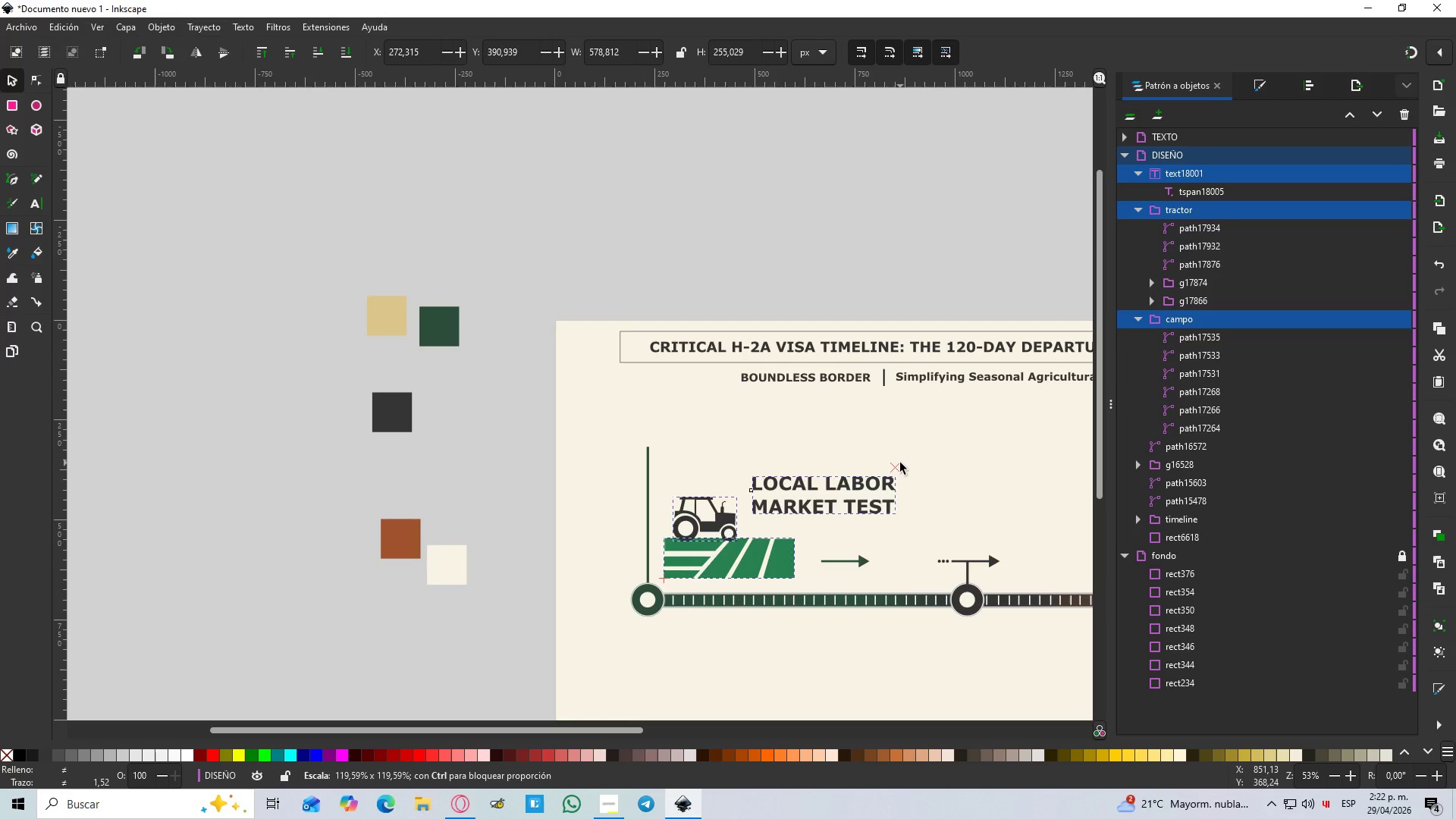 
hold_key(key=ControlLeft, duration=0.94)
 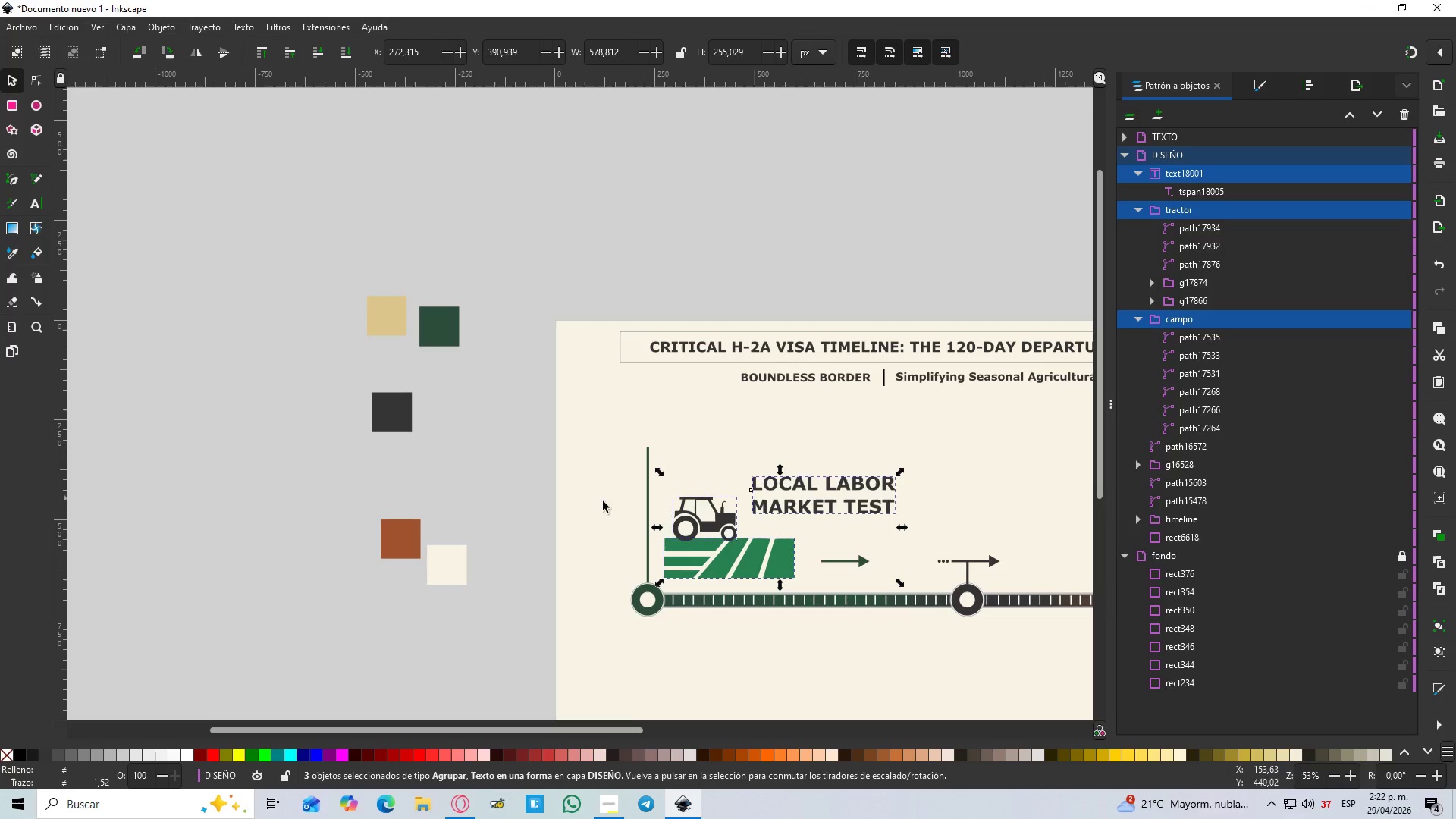 
left_click([574, 523])
 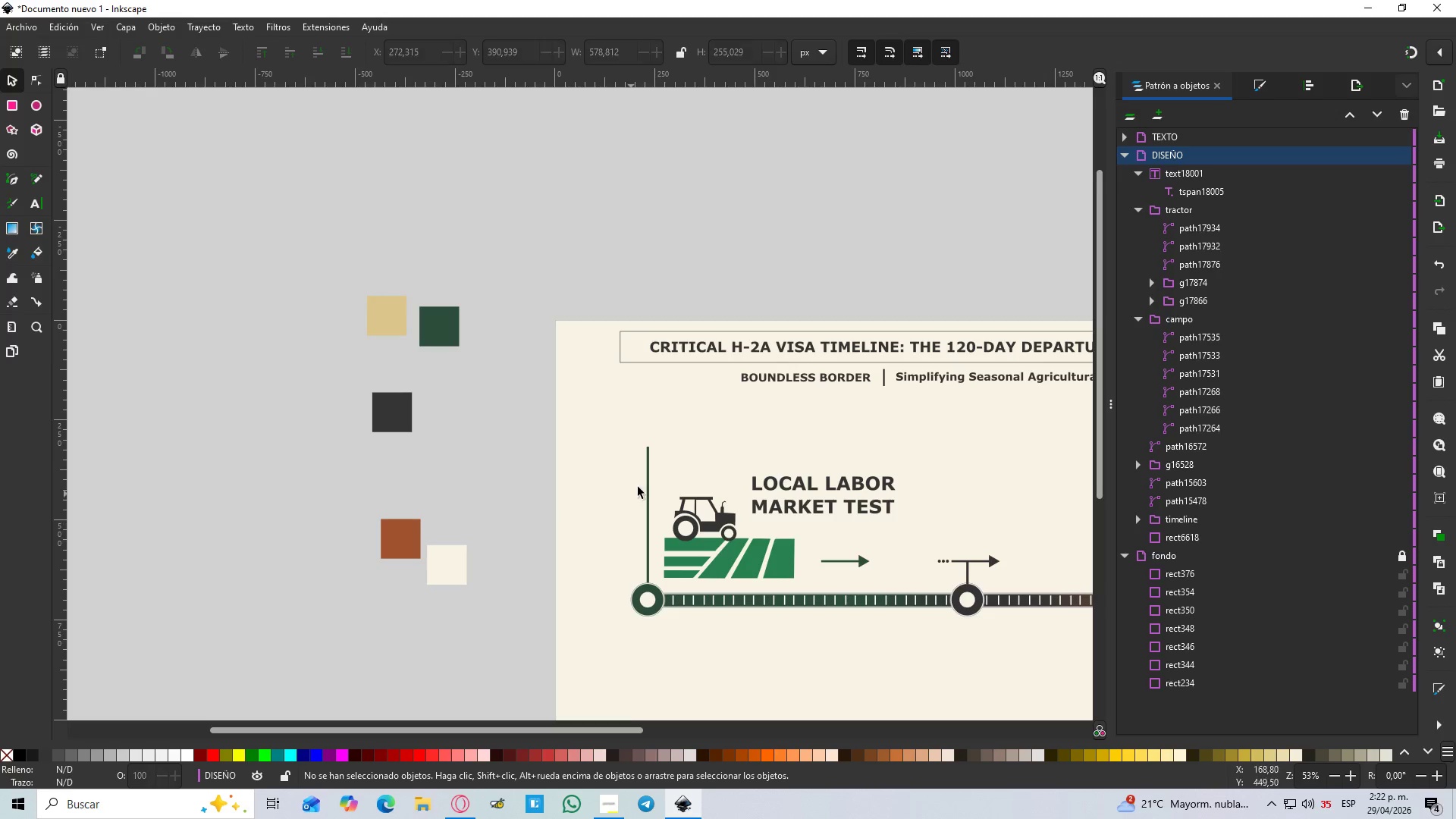 
hold_key(key=ControlLeft, duration=0.45)
scroll: coordinate [691, 468], scroll_direction: up, amount: 2.0
 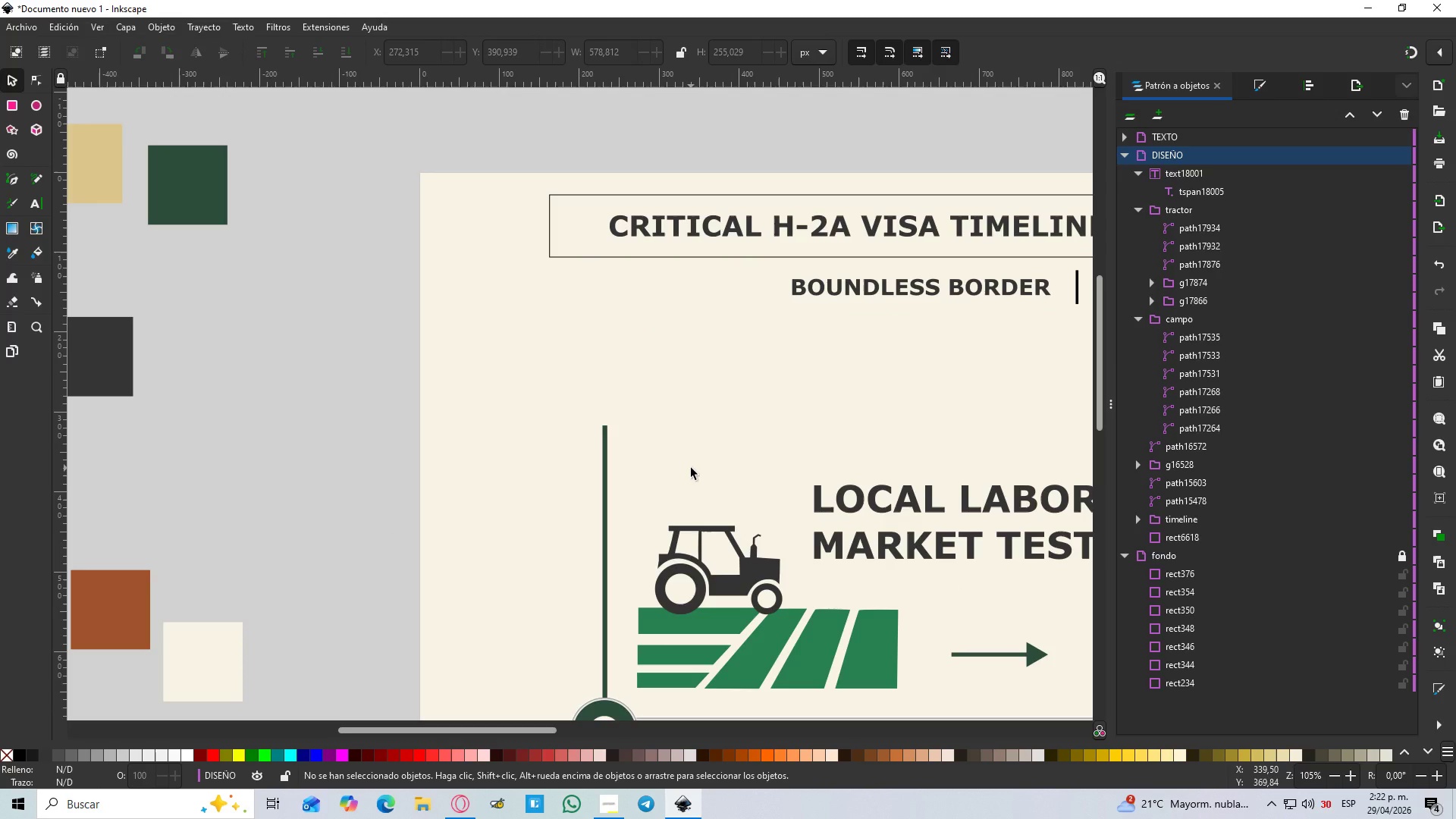 
wait(11.11)
 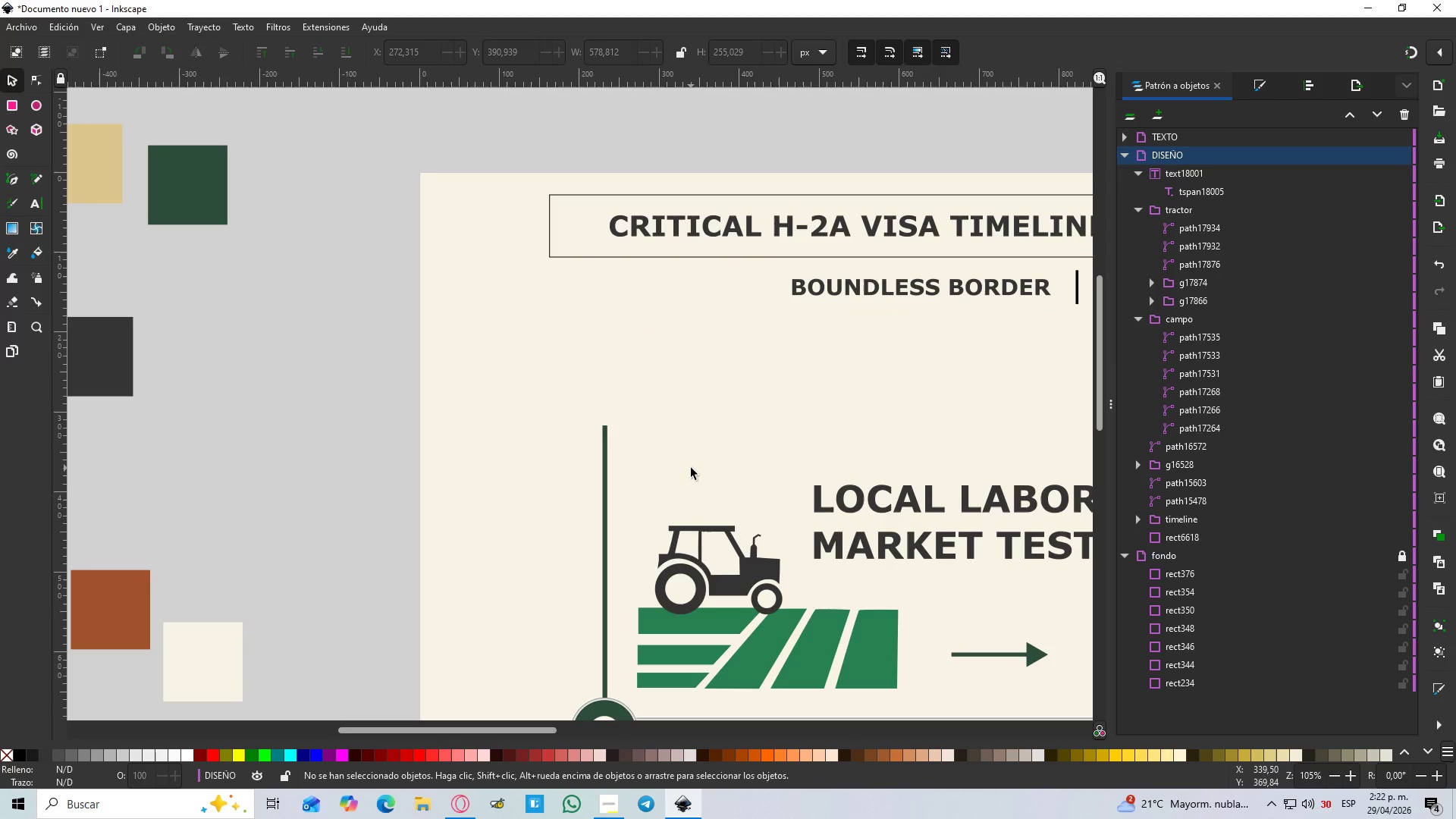 
type(T1( DAY 120)
 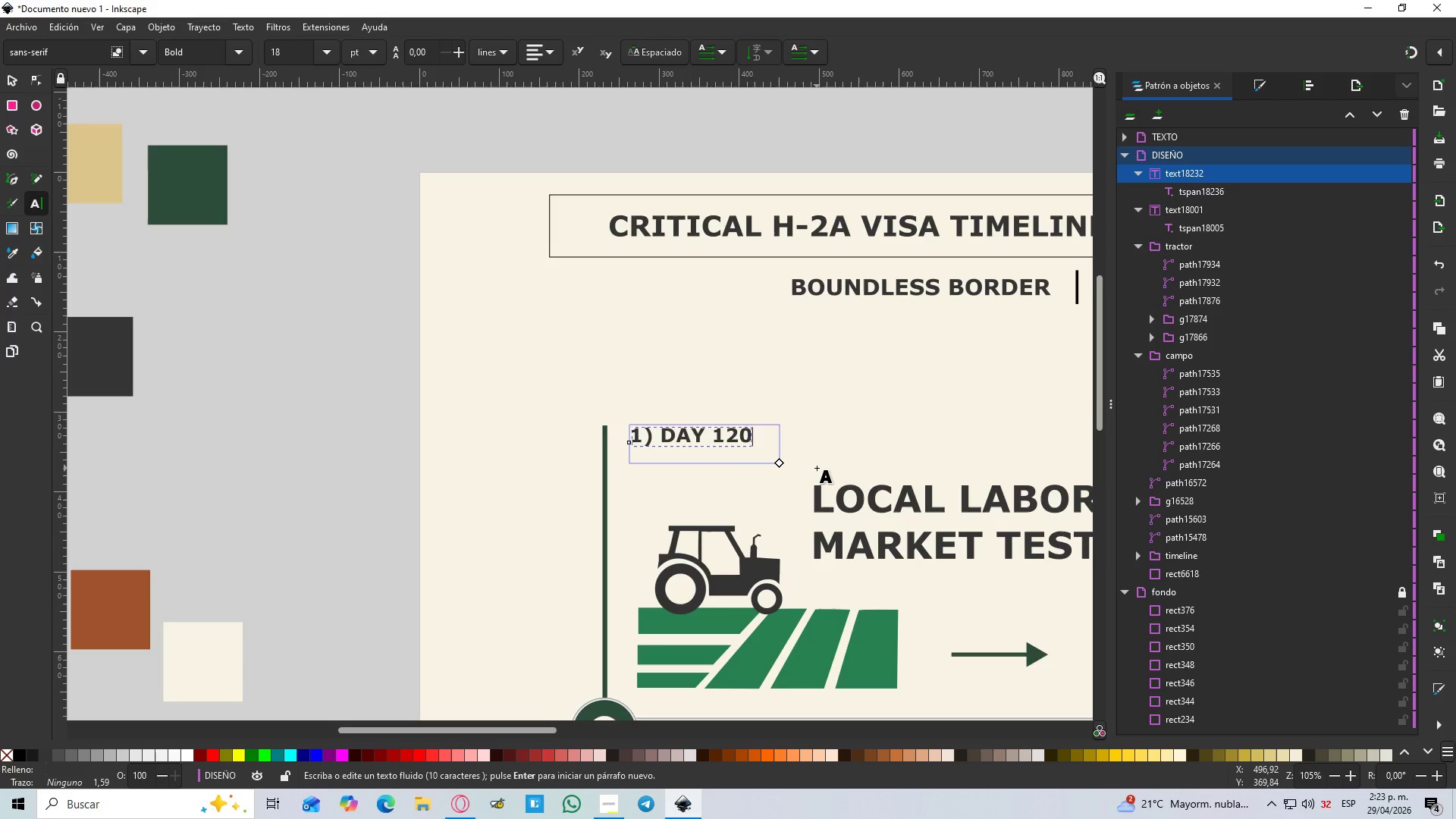 
left_click_drag(start_coordinate=[629, 425], to_coordinate=[780, 463])
 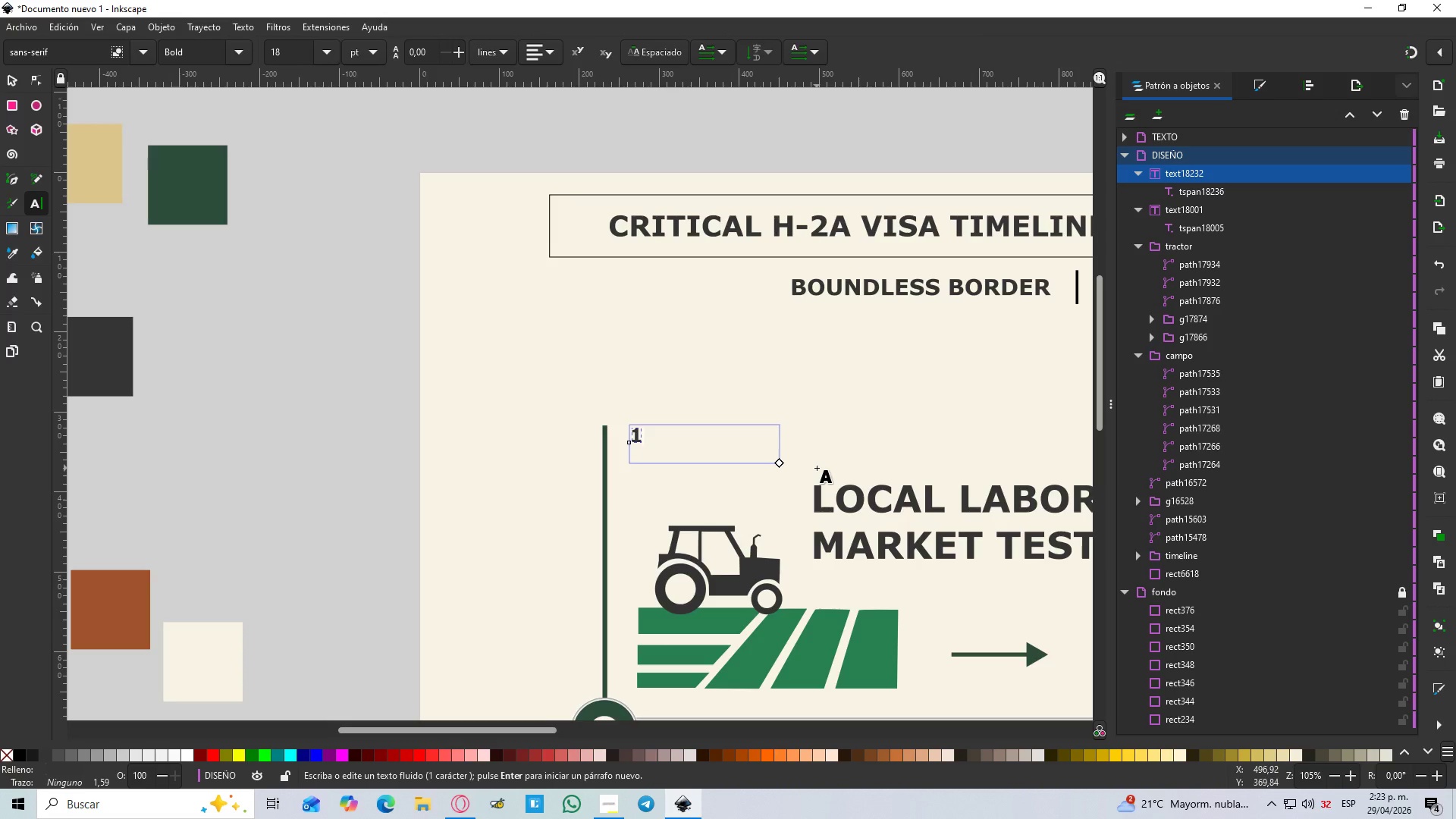 
left_click([5, 77])
 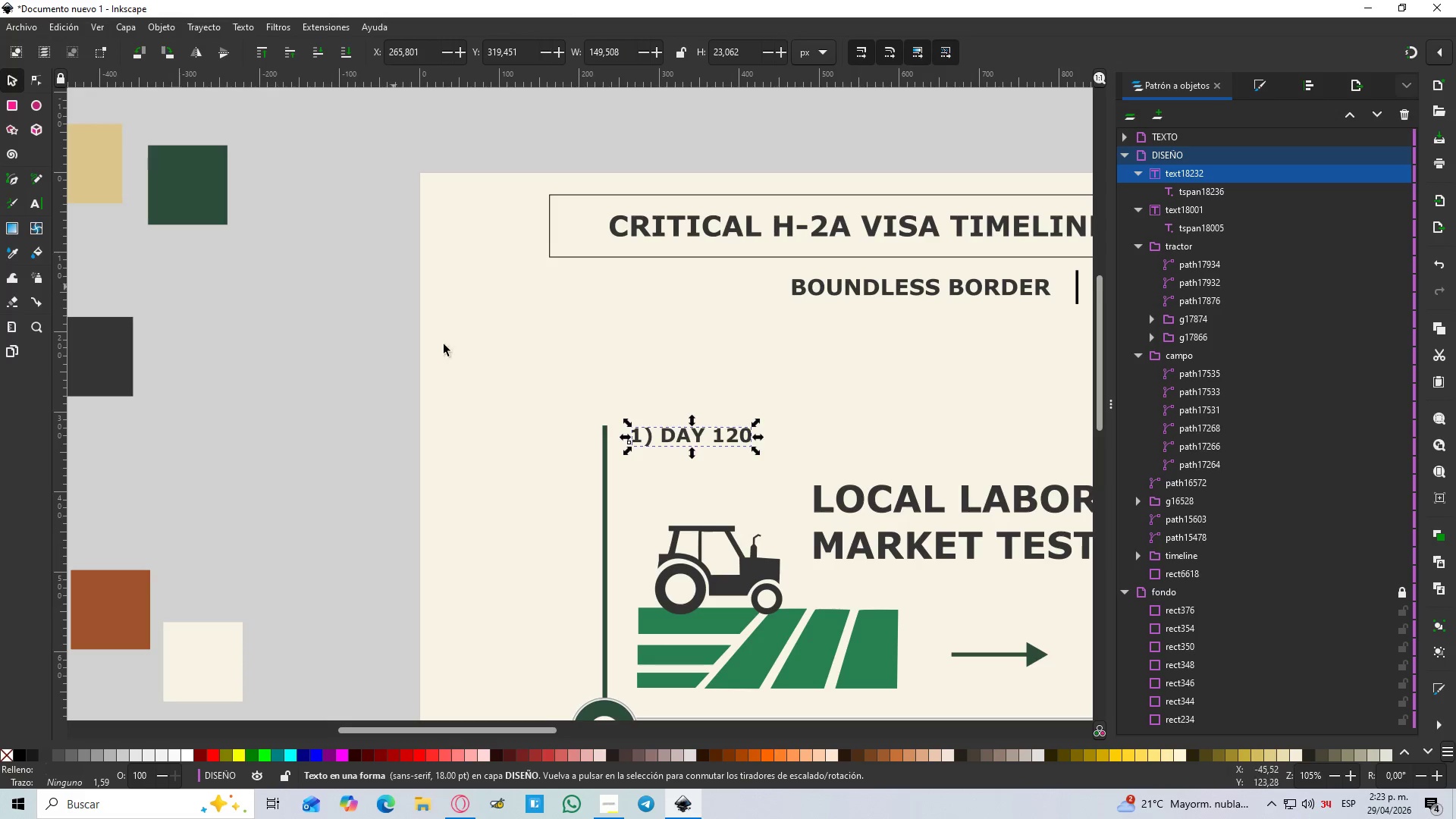 
hold_key(key=ControlLeft, duration=0.67)
scroll: coordinate [634, 435], scroll_direction: up, amount: 3.0
 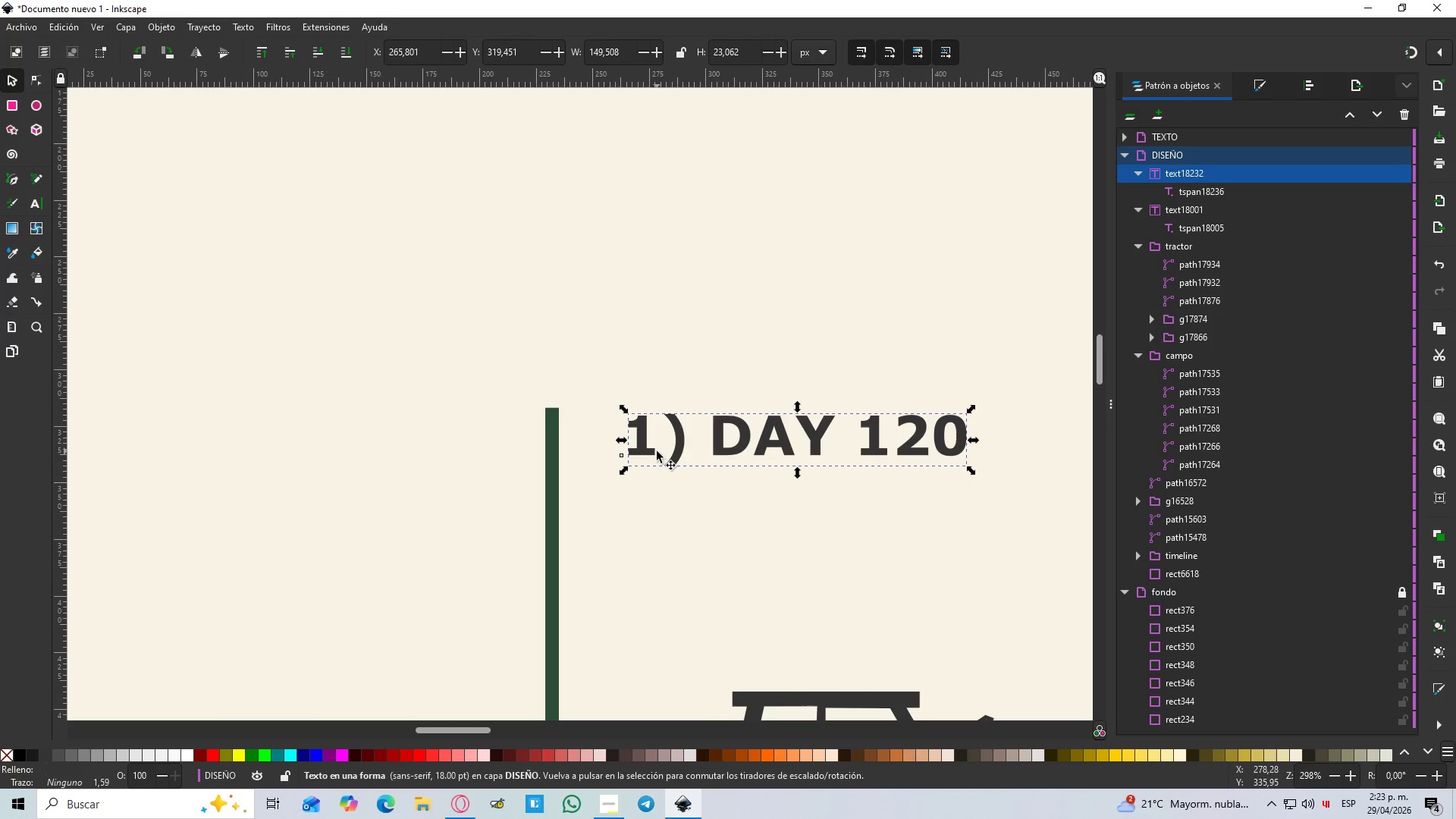 
scroll: coordinate [659, 456], scroll_direction: down, amount: 3.0
 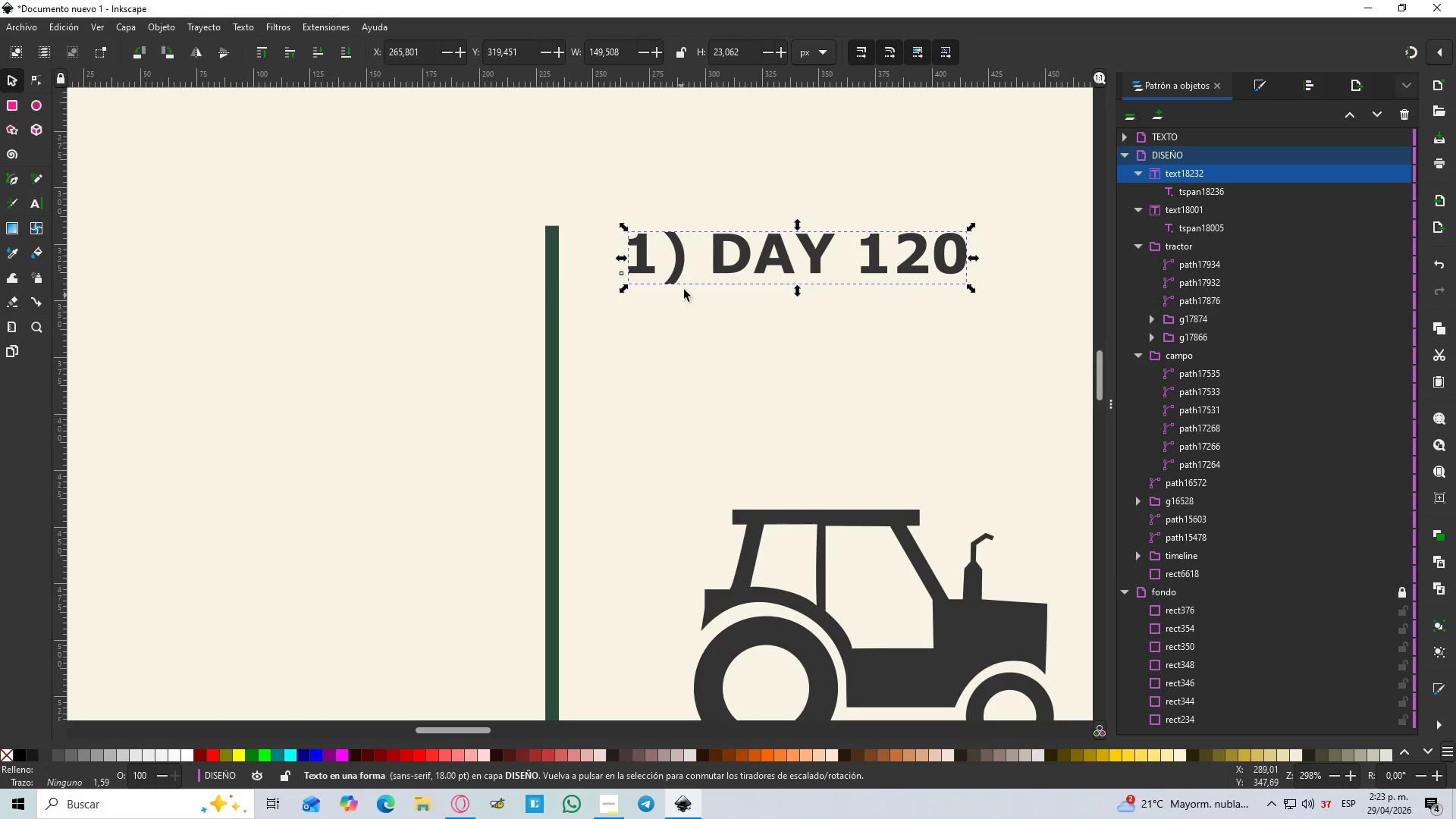 
key(G)
 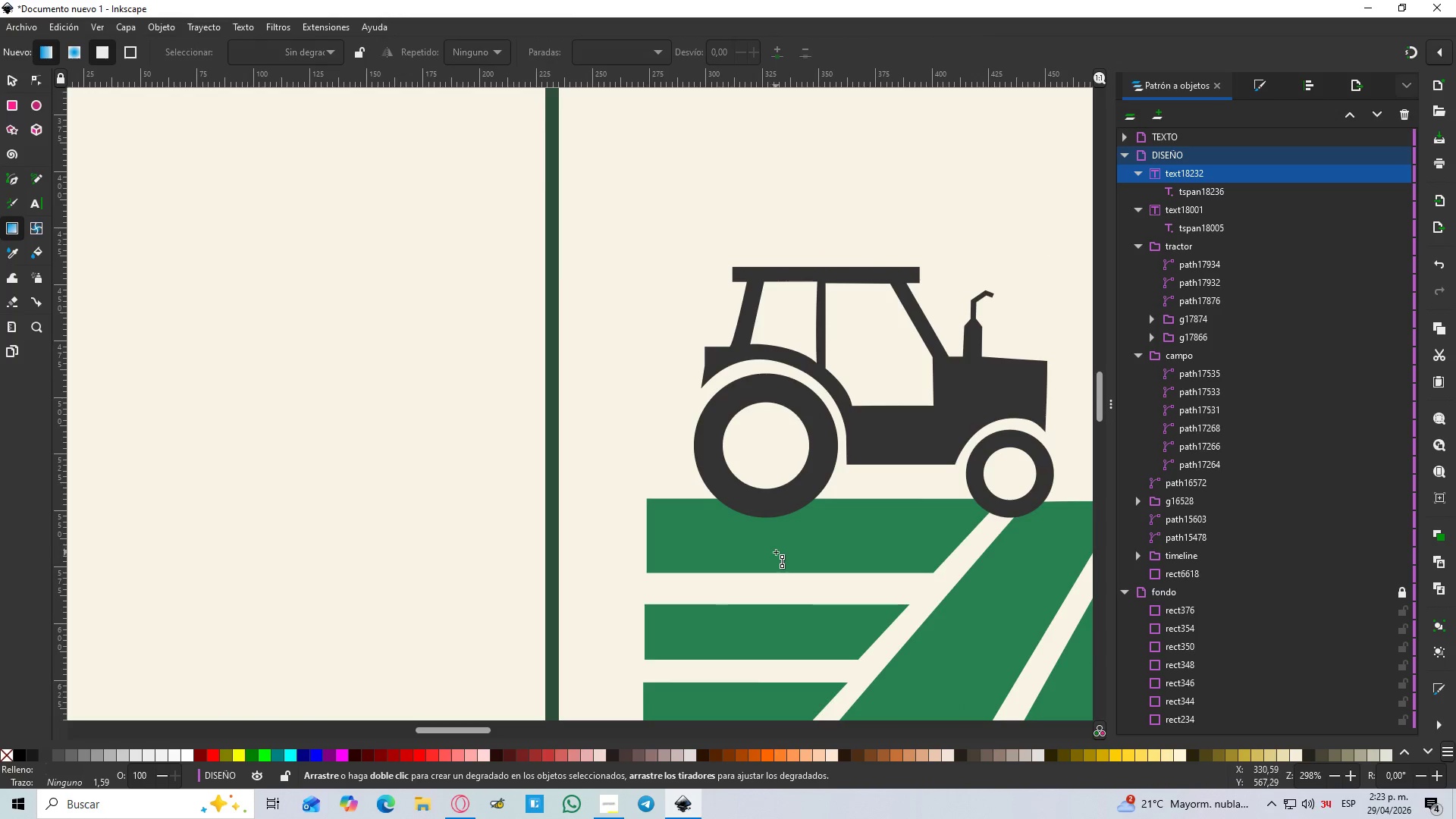 
scroll: coordinate [689, 276], scroll_direction: down, amount: 4.0
 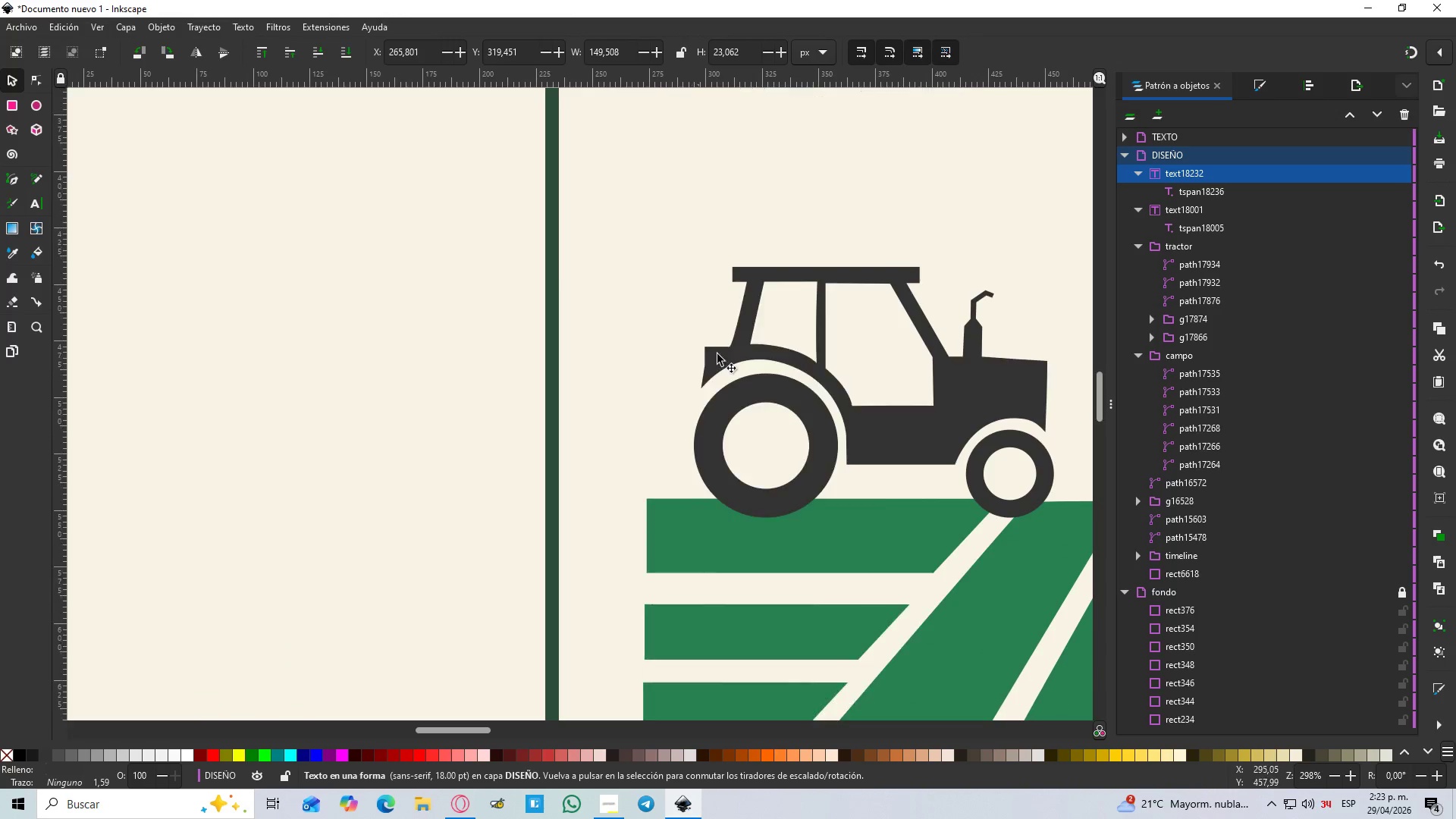 
left_click([775, 552])
 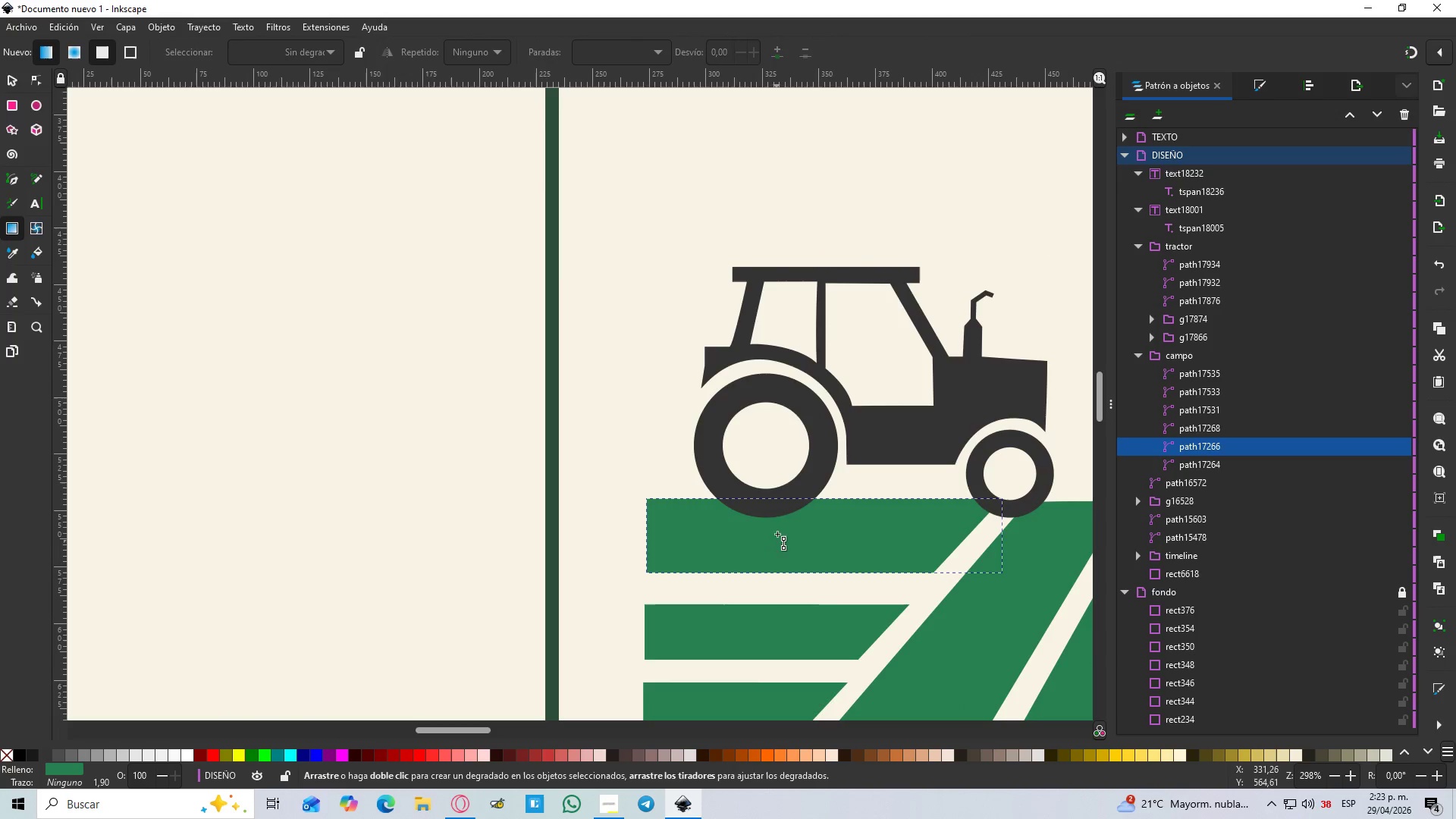 
hold_key(key=ControlLeft, duration=1.2)
scroll: coordinate [777, 479], scroll_direction: down, amount: 4.0
 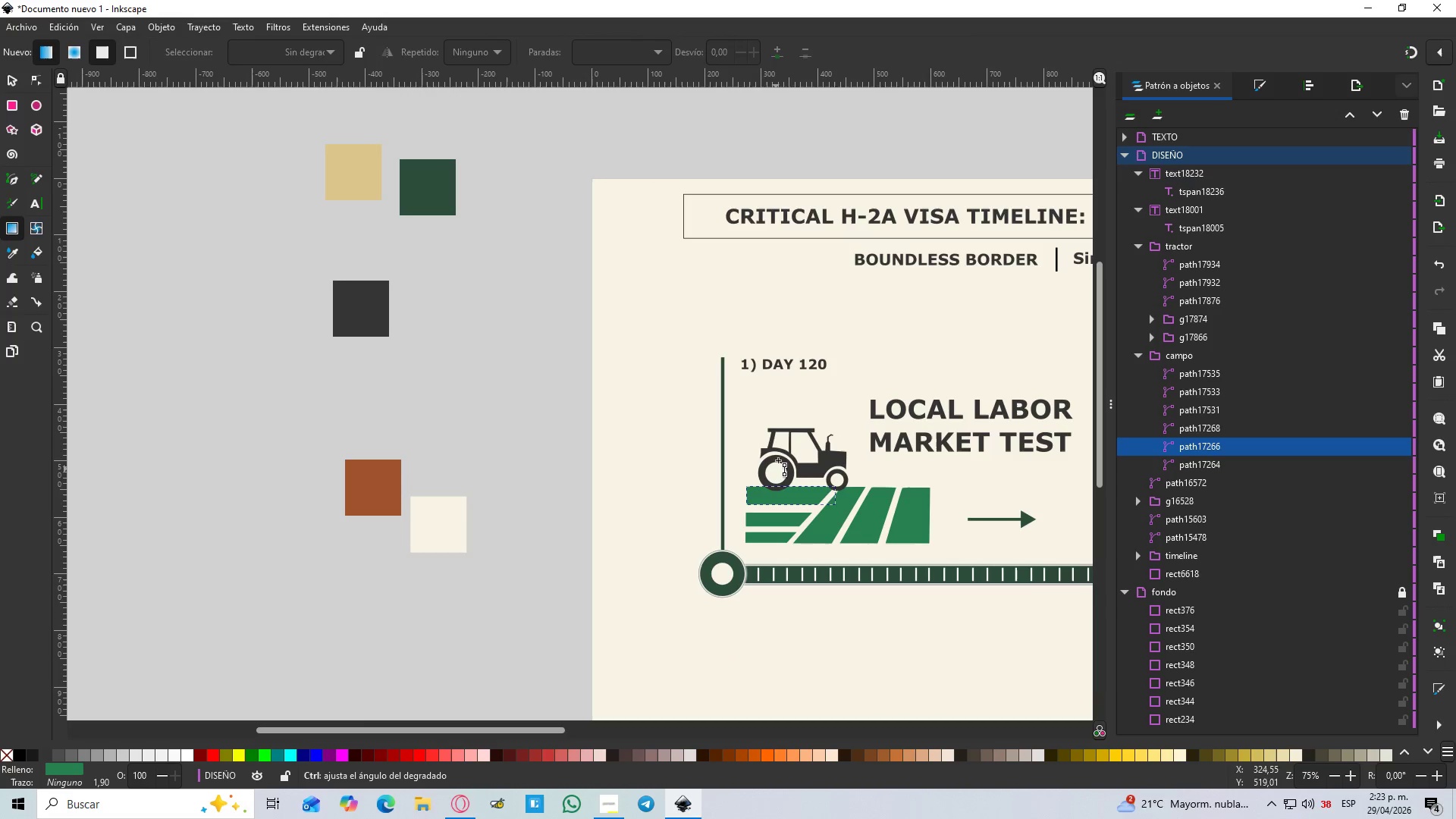 
scroll: coordinate [780, 449], scroll_direction: up, amount: 2.0
 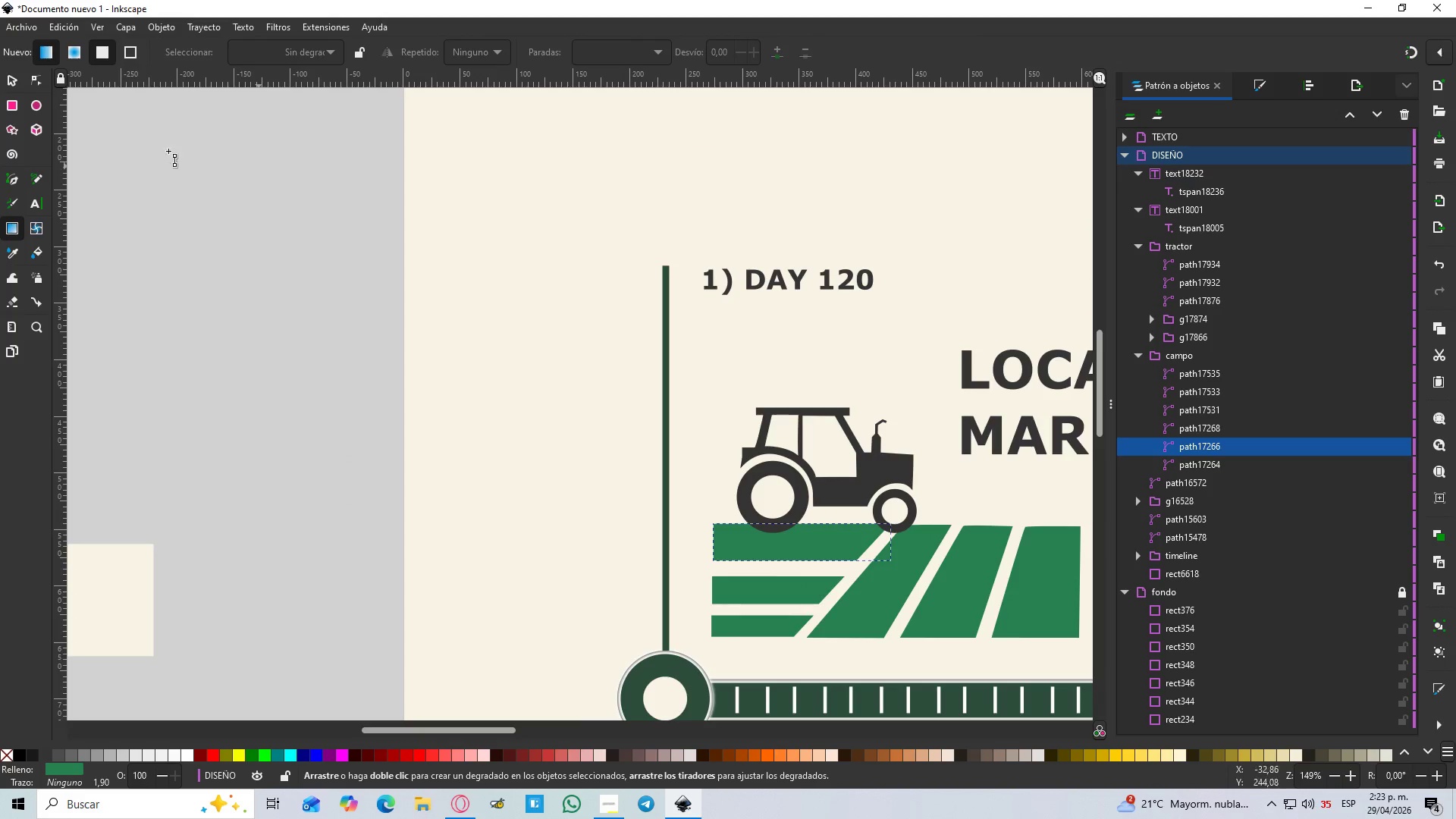 
left_click([9, 75])
 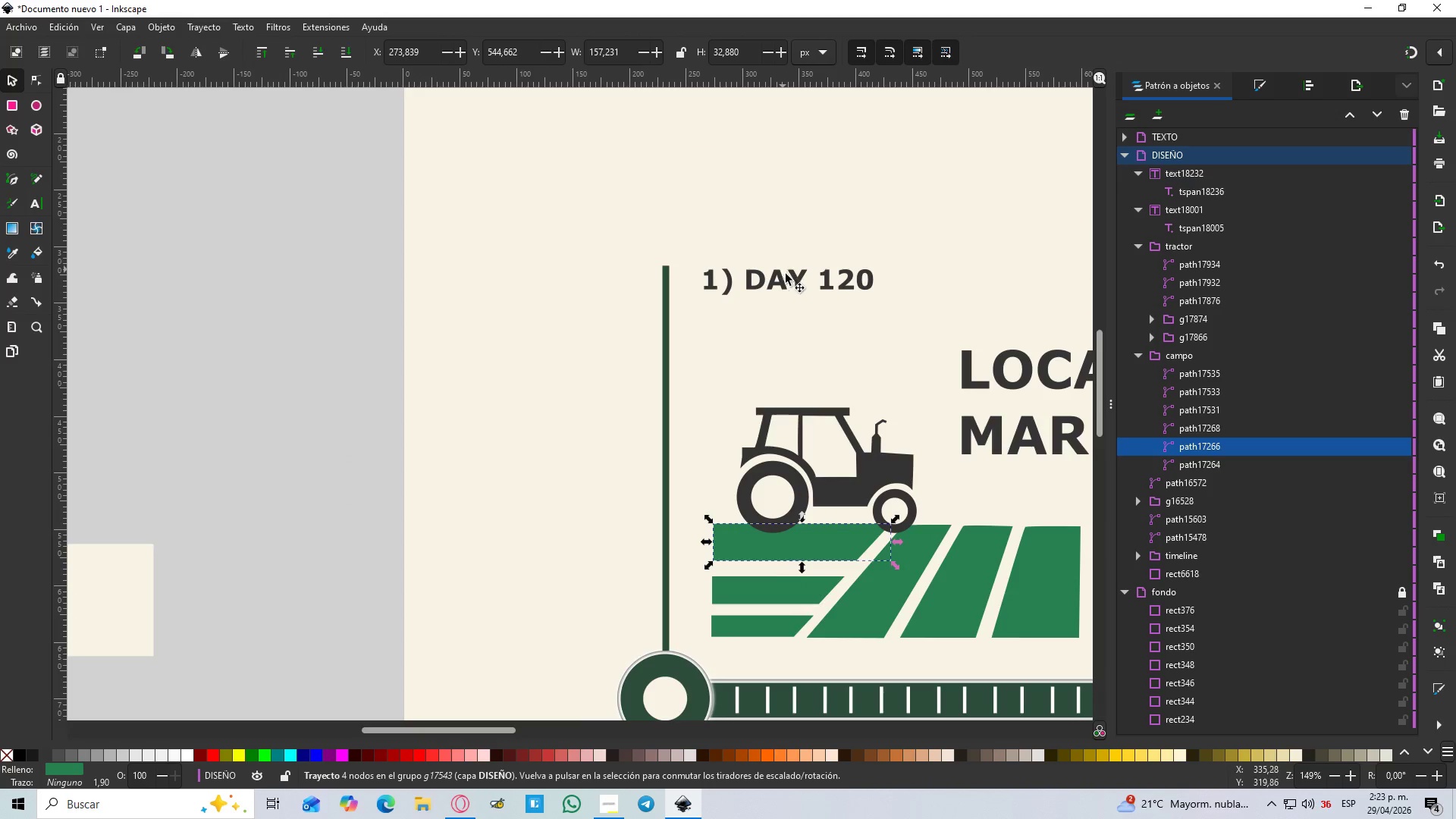 
left_click([781, 282])
 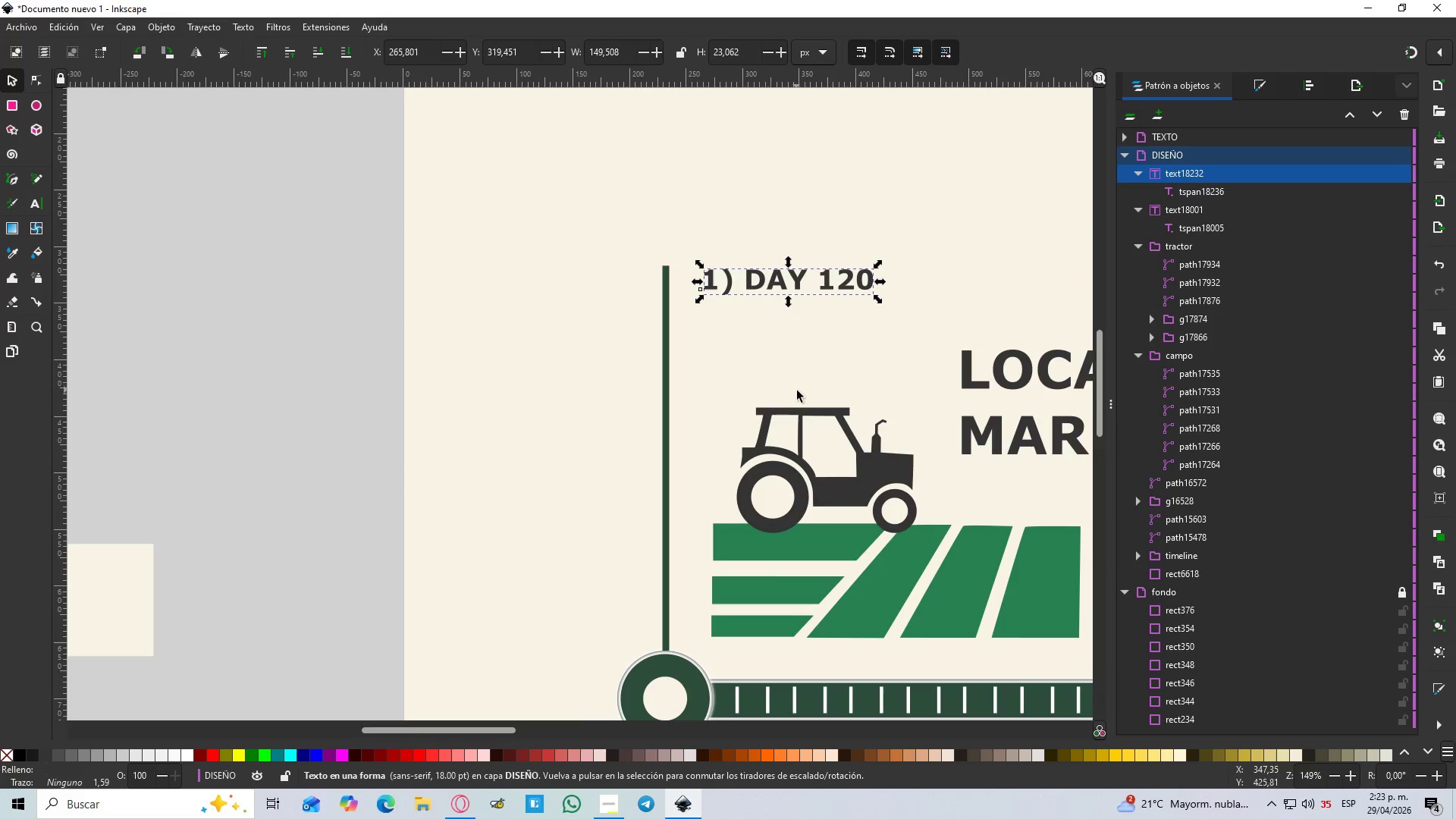 
key(D)
 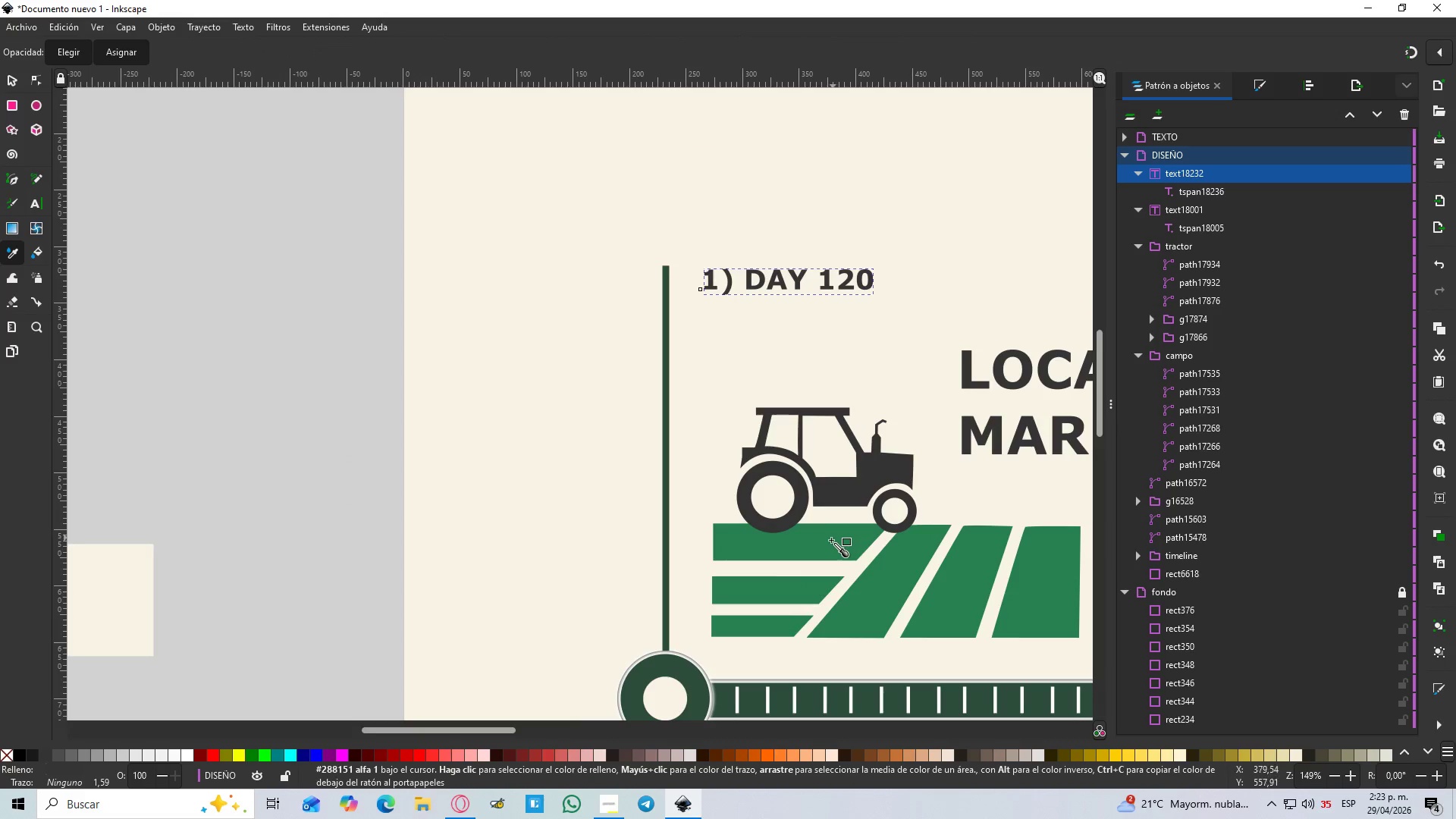 
left_click([828, 542])
 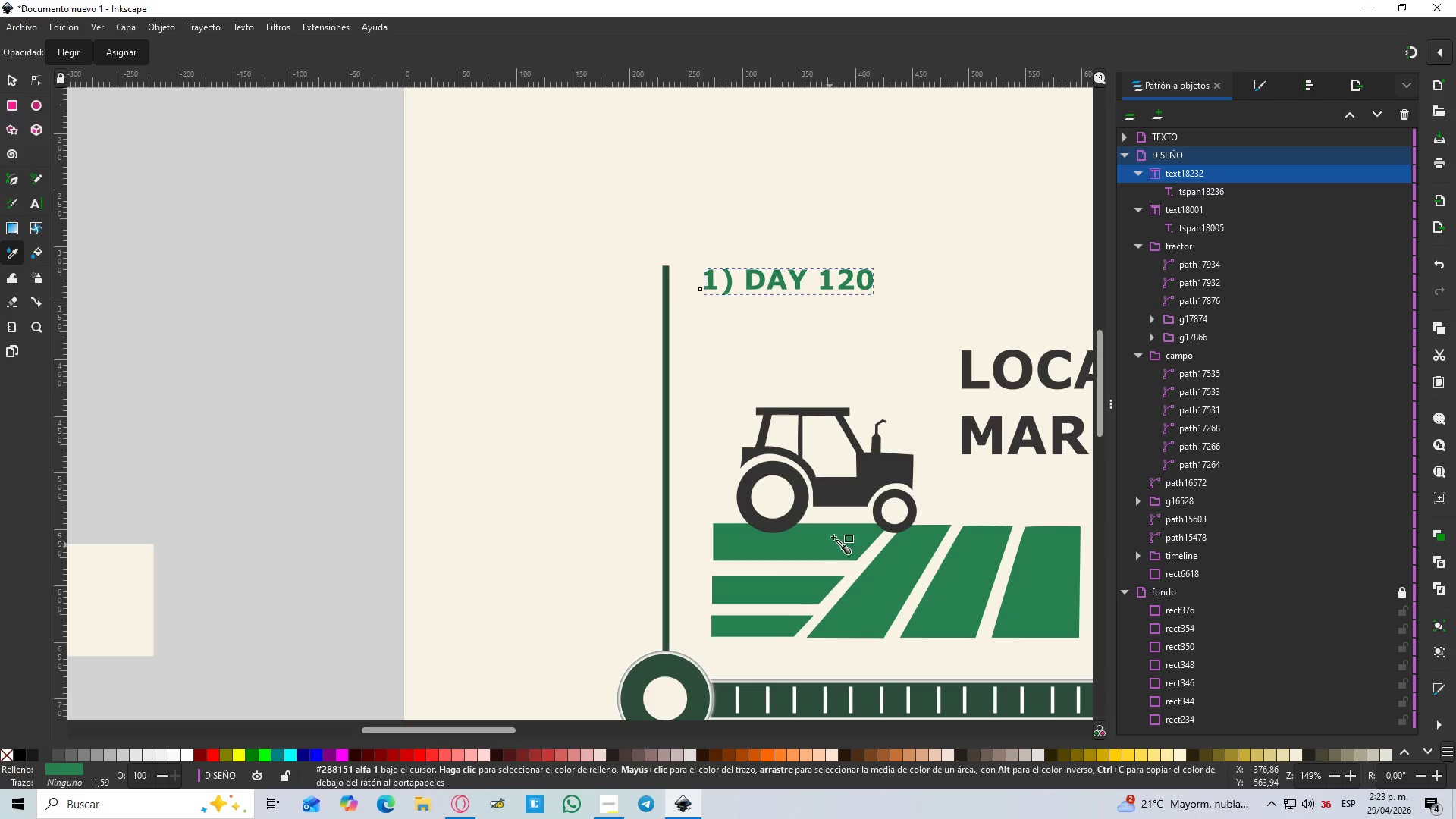 
hold_key(key=ControlLeft, duration=0.36)
scroll: coordinate [843, 504], scroll_direction: down, amount: 1.0
 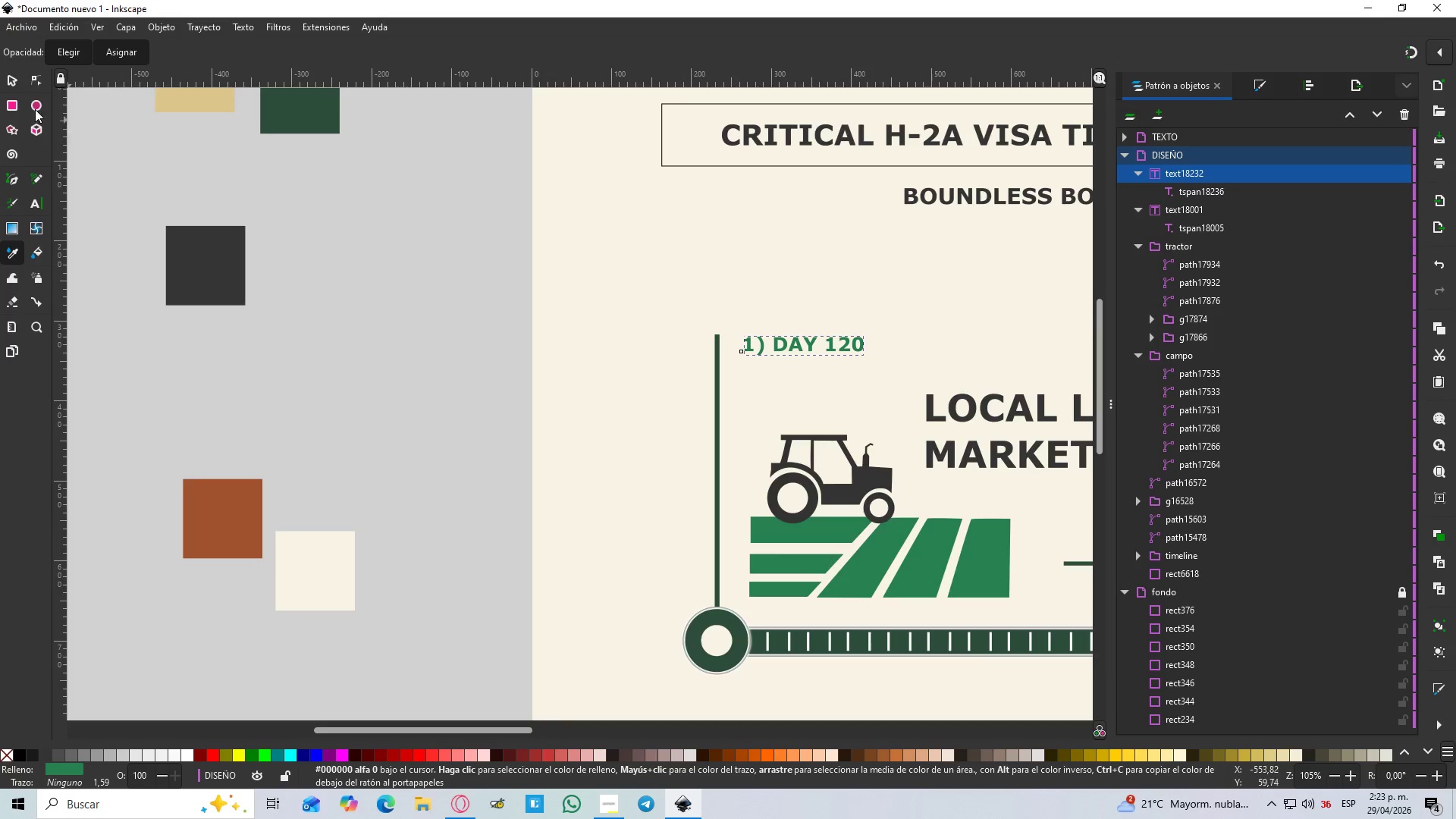 
left_click([7, 74])
 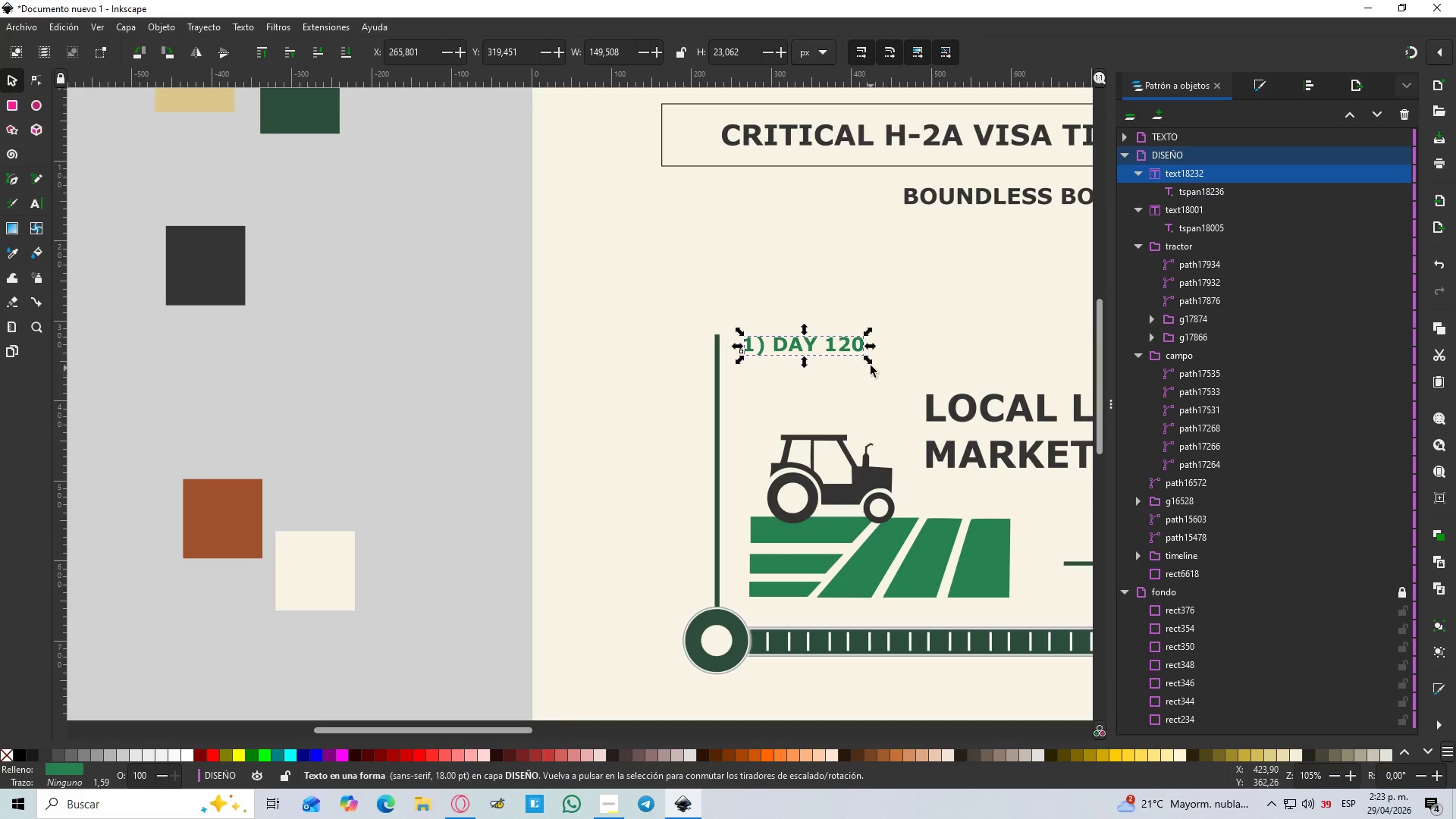 
left_click_drag(start_coordinate=[870, 360], to_coordinate=[895, 378])
 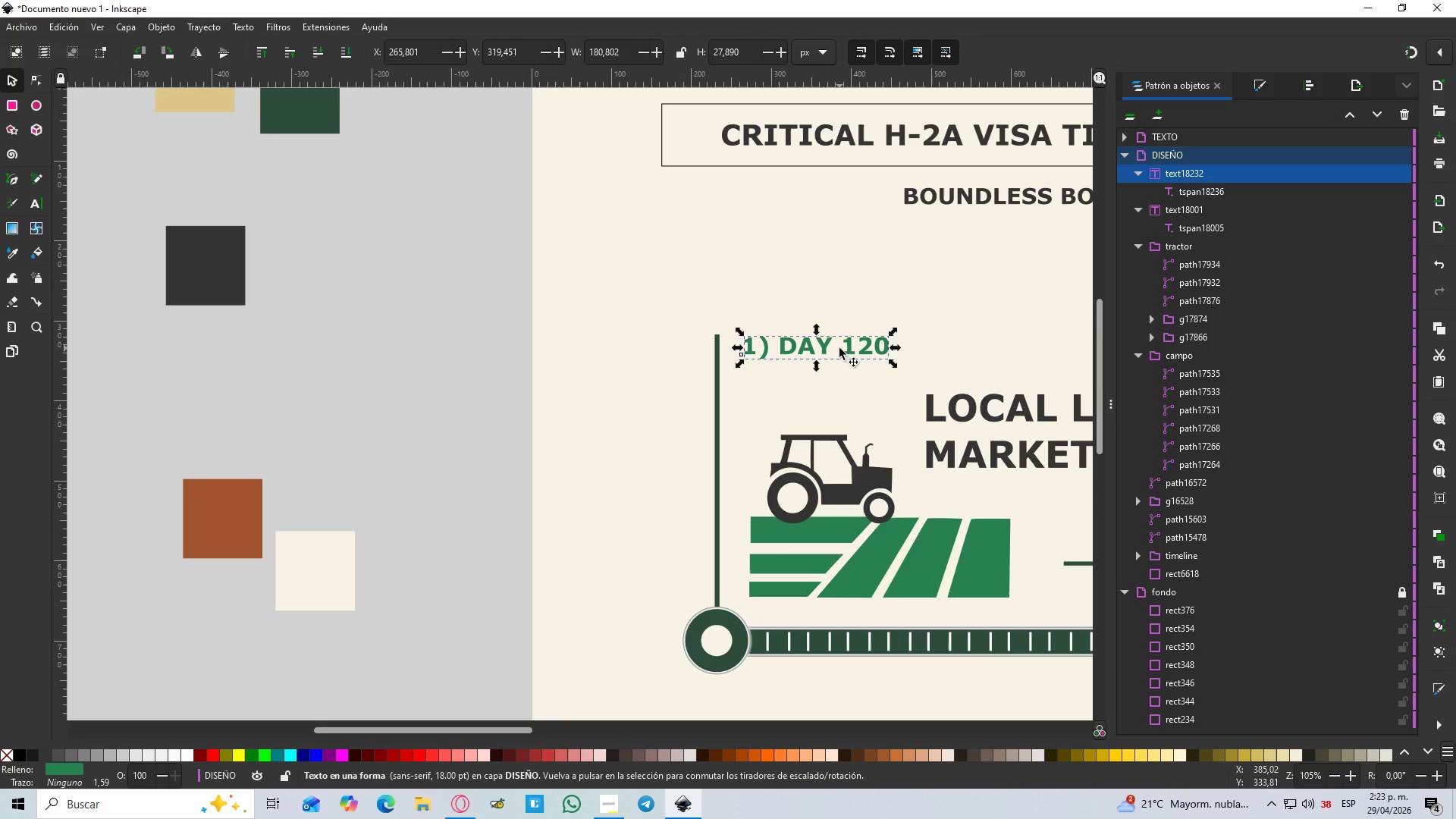 
hold_key(key=ControlLeft, duration=1.41)
 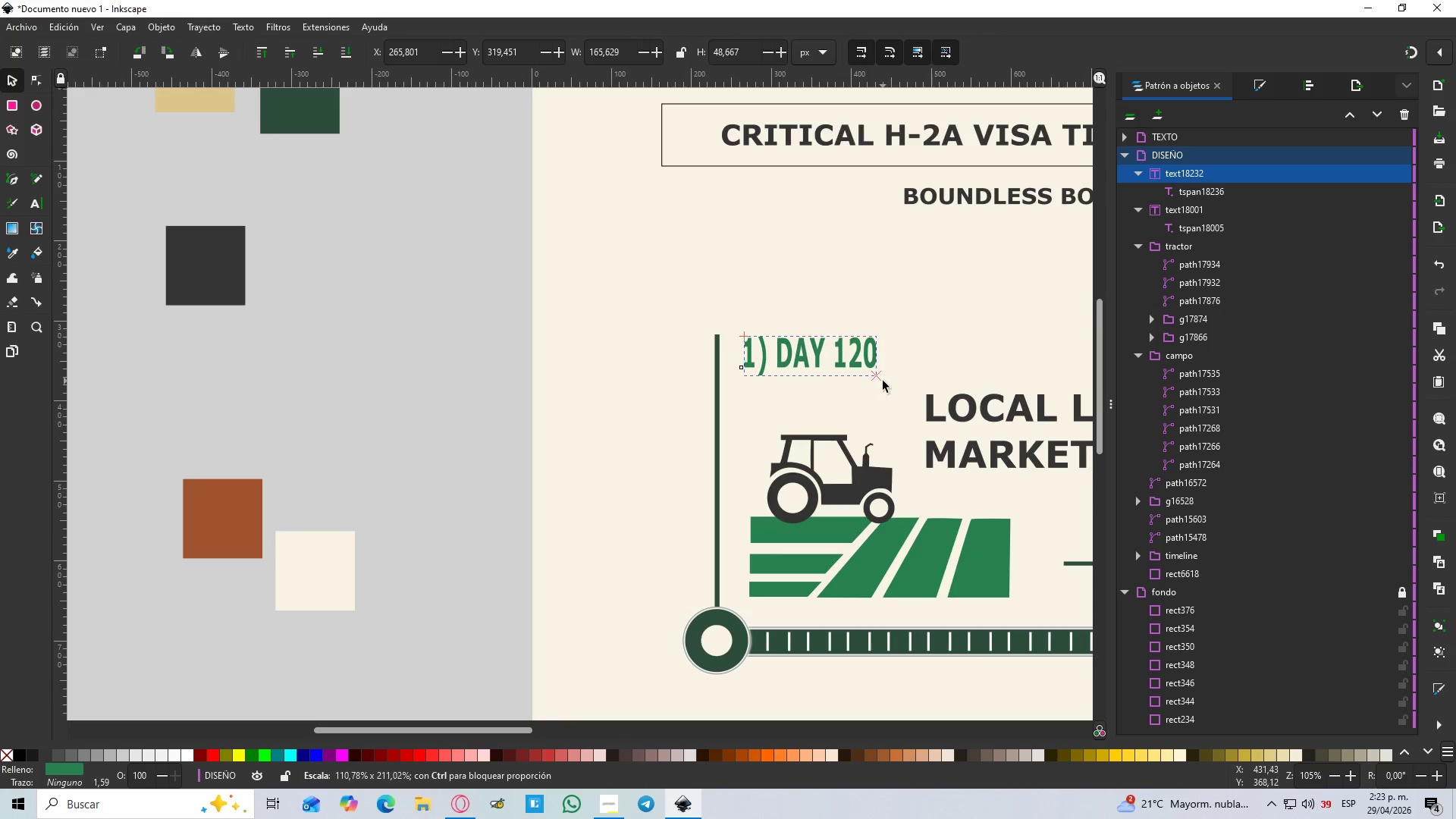 
hold_key(key=ControlLeft, duration=1.51)
 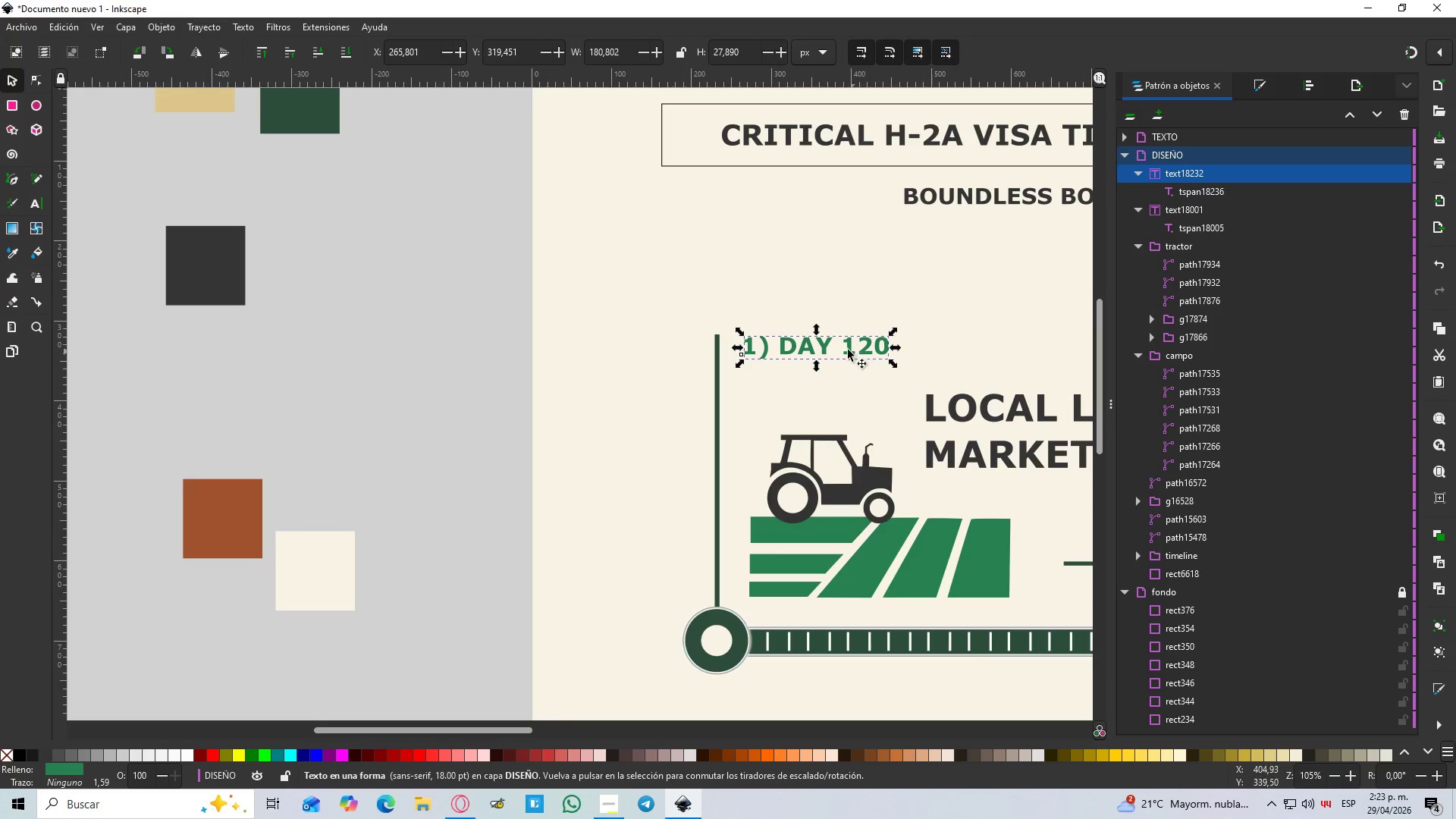 
hold_key(key=ControlLeft, duration=0.34)
 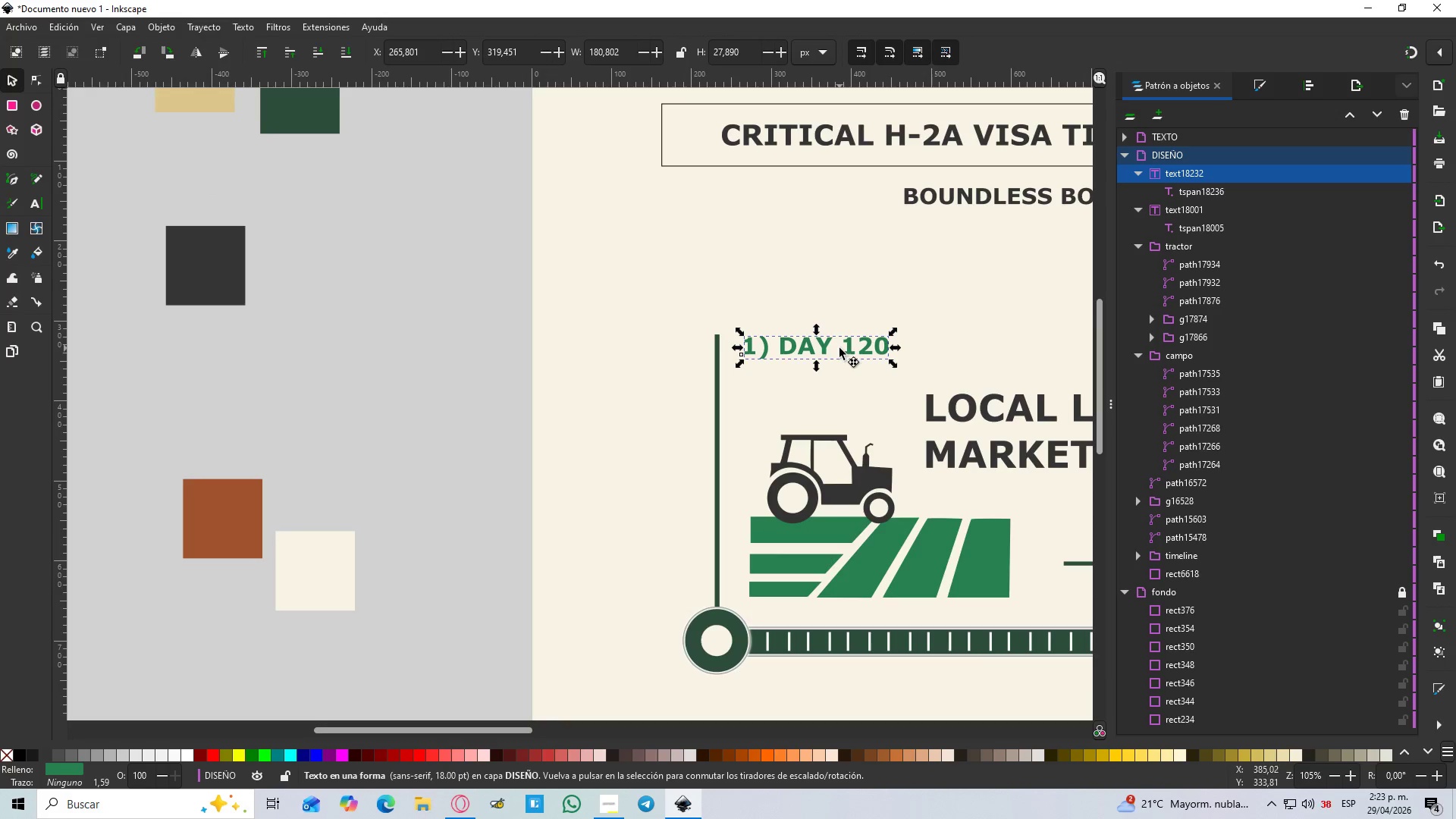 
double_click([839, 348])
 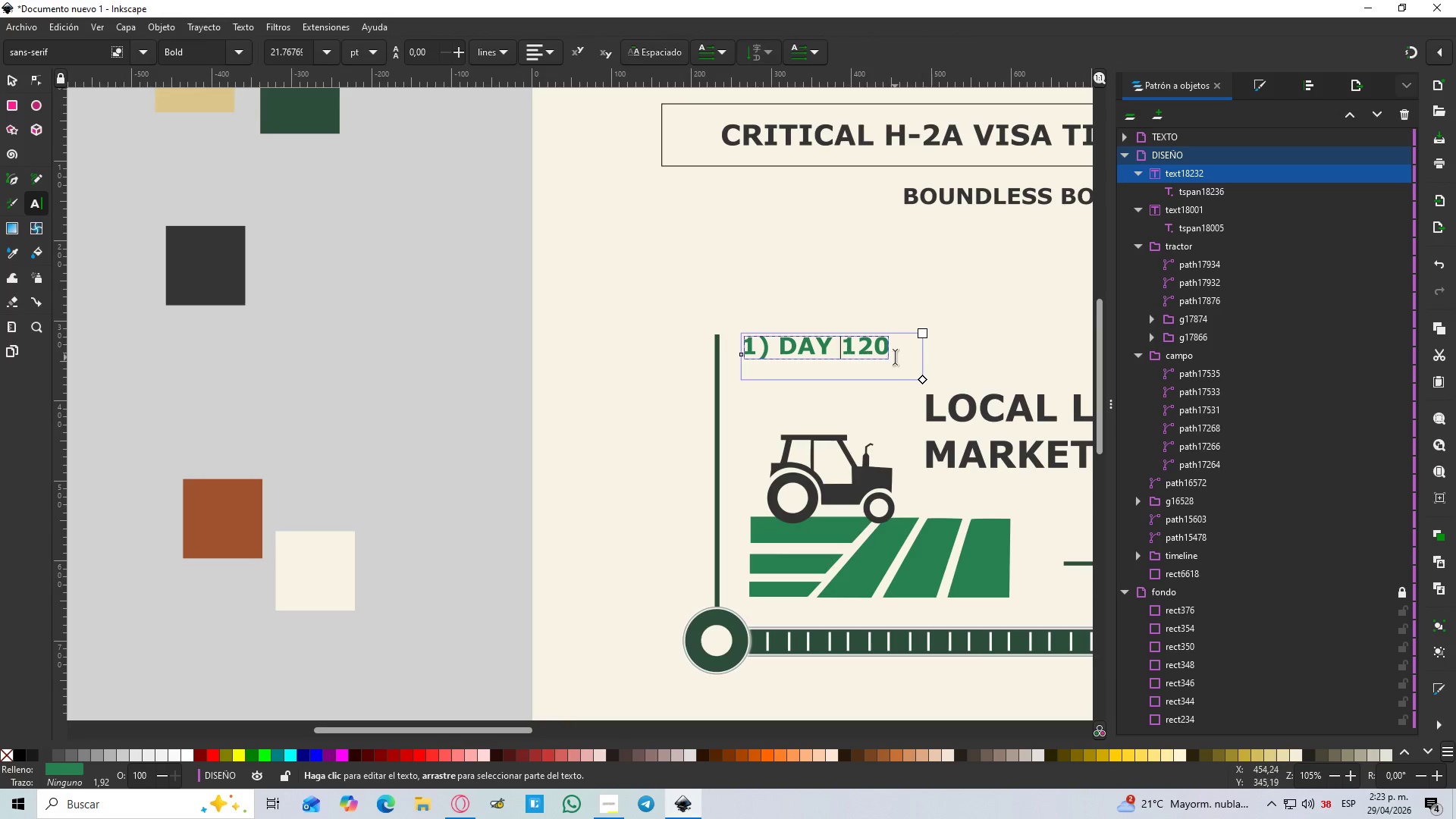 
left_click_drag(start_coordinate=[895, 353], to_coordinate=[705, 350])
 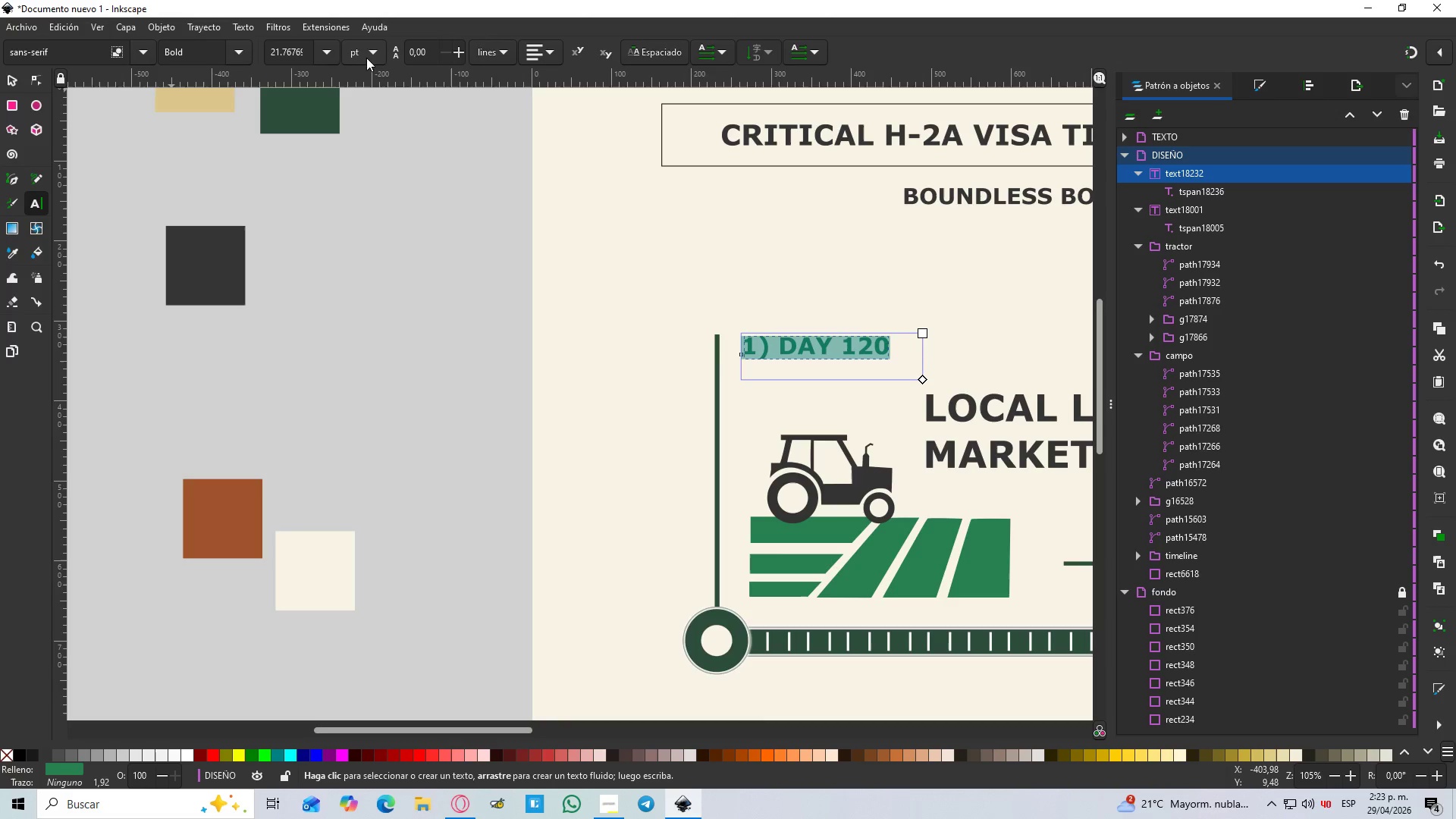 
left_click([318, 56])
 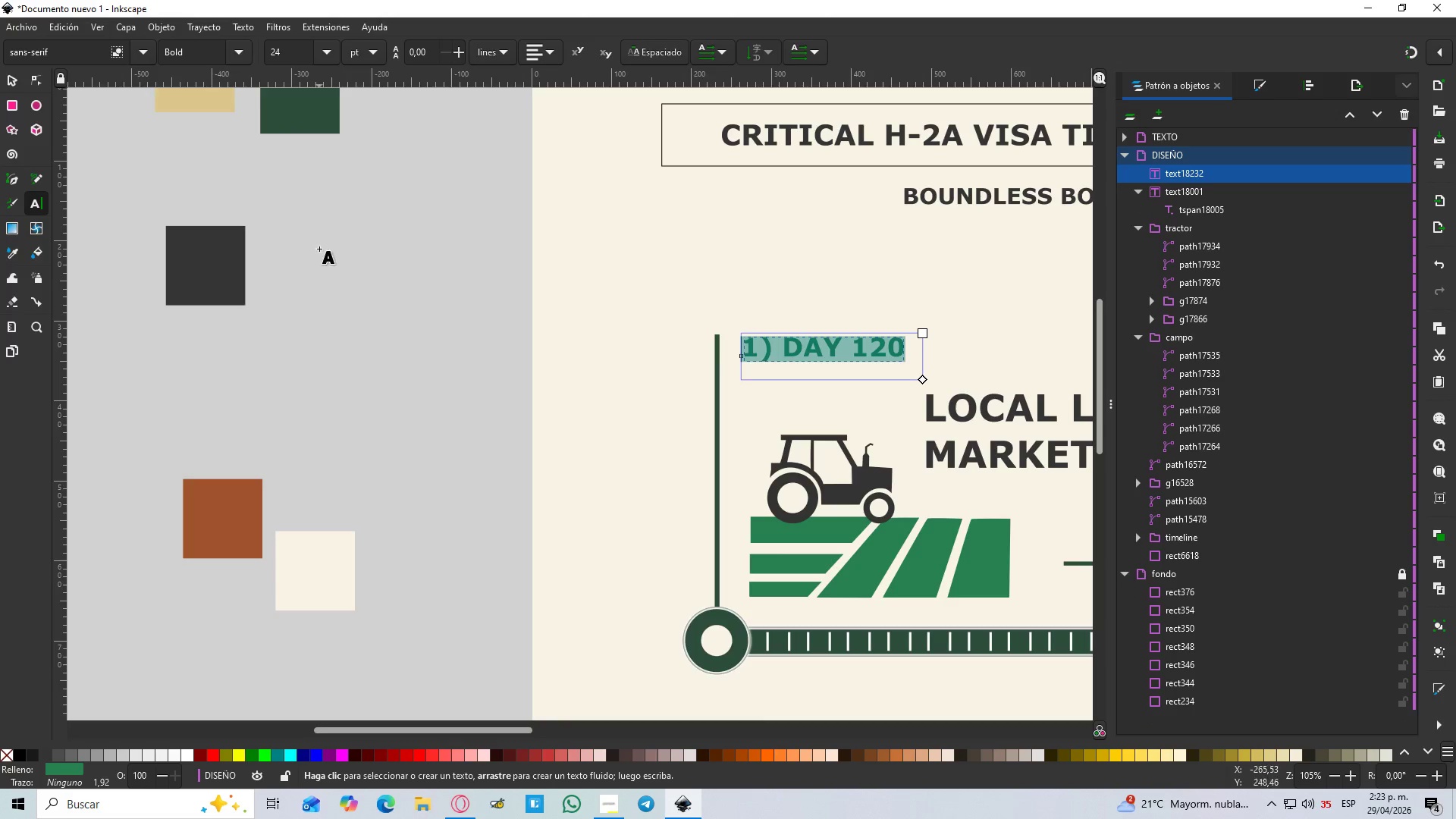 
left_click([325, 47])
 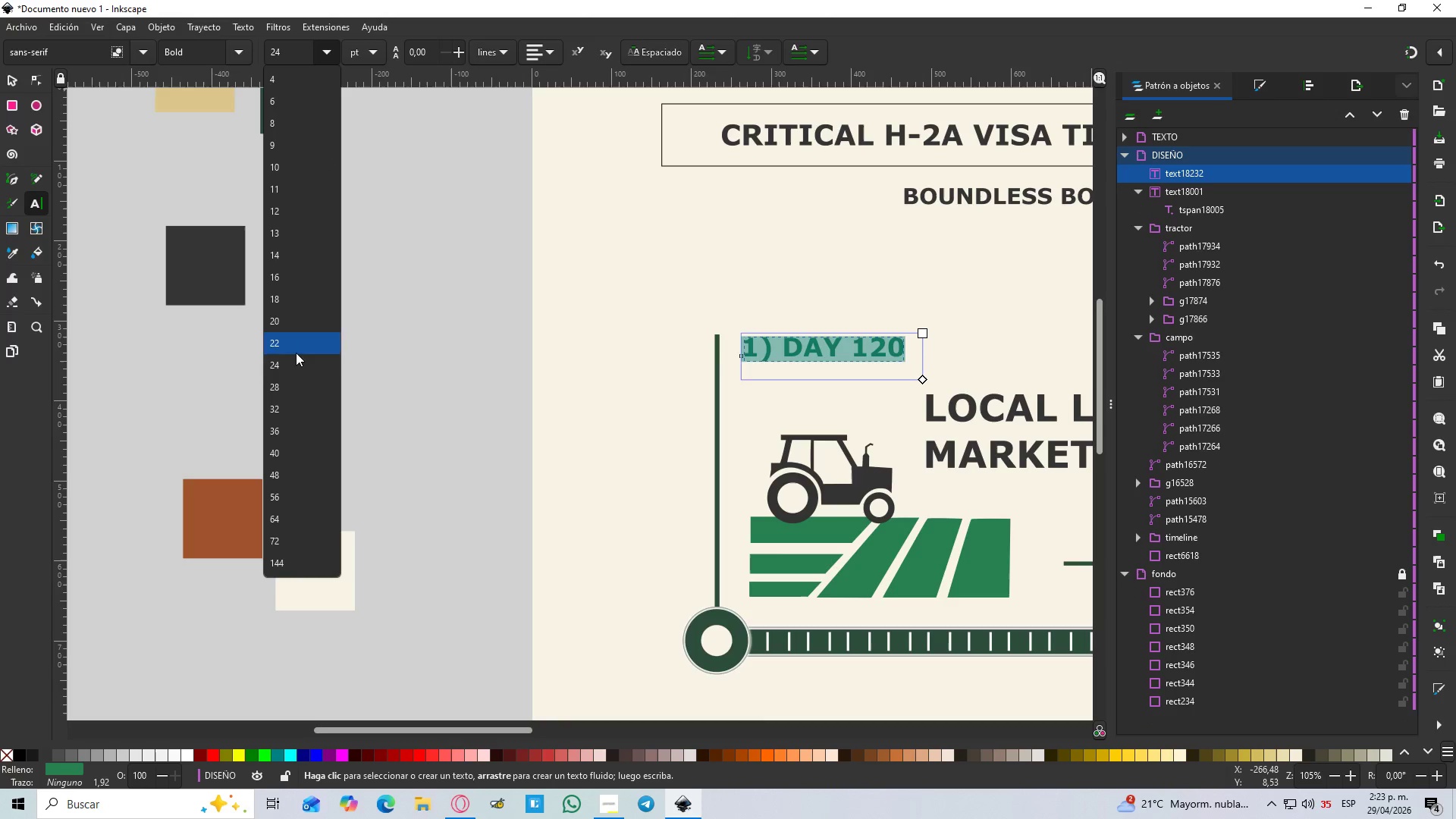 
left_click([296, 360])
 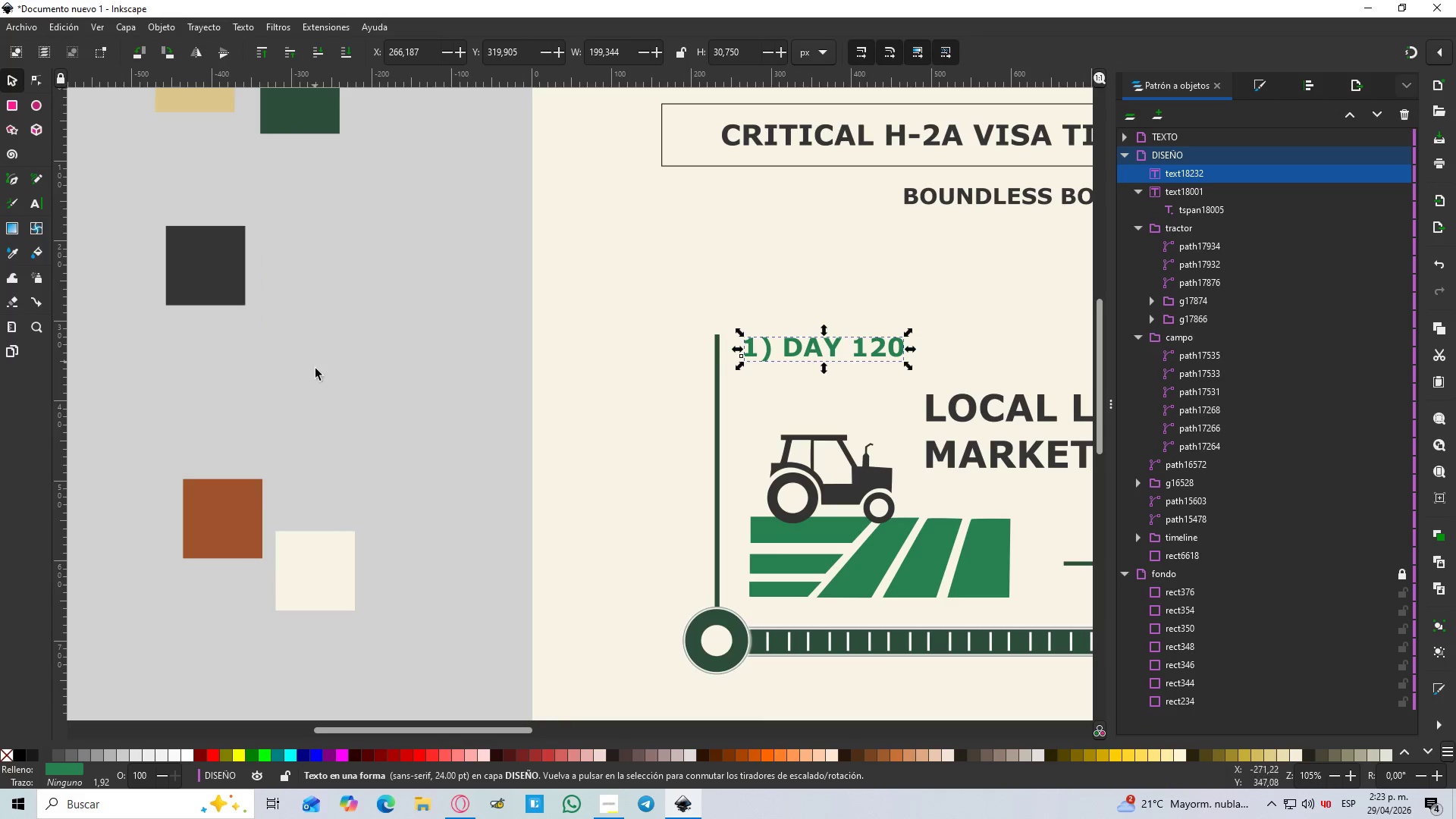 
hold_key(key=ControlLeft, duration=0.41)
scroll: coordinate [525, 428], scroll_direction: down, amount: 3.0
 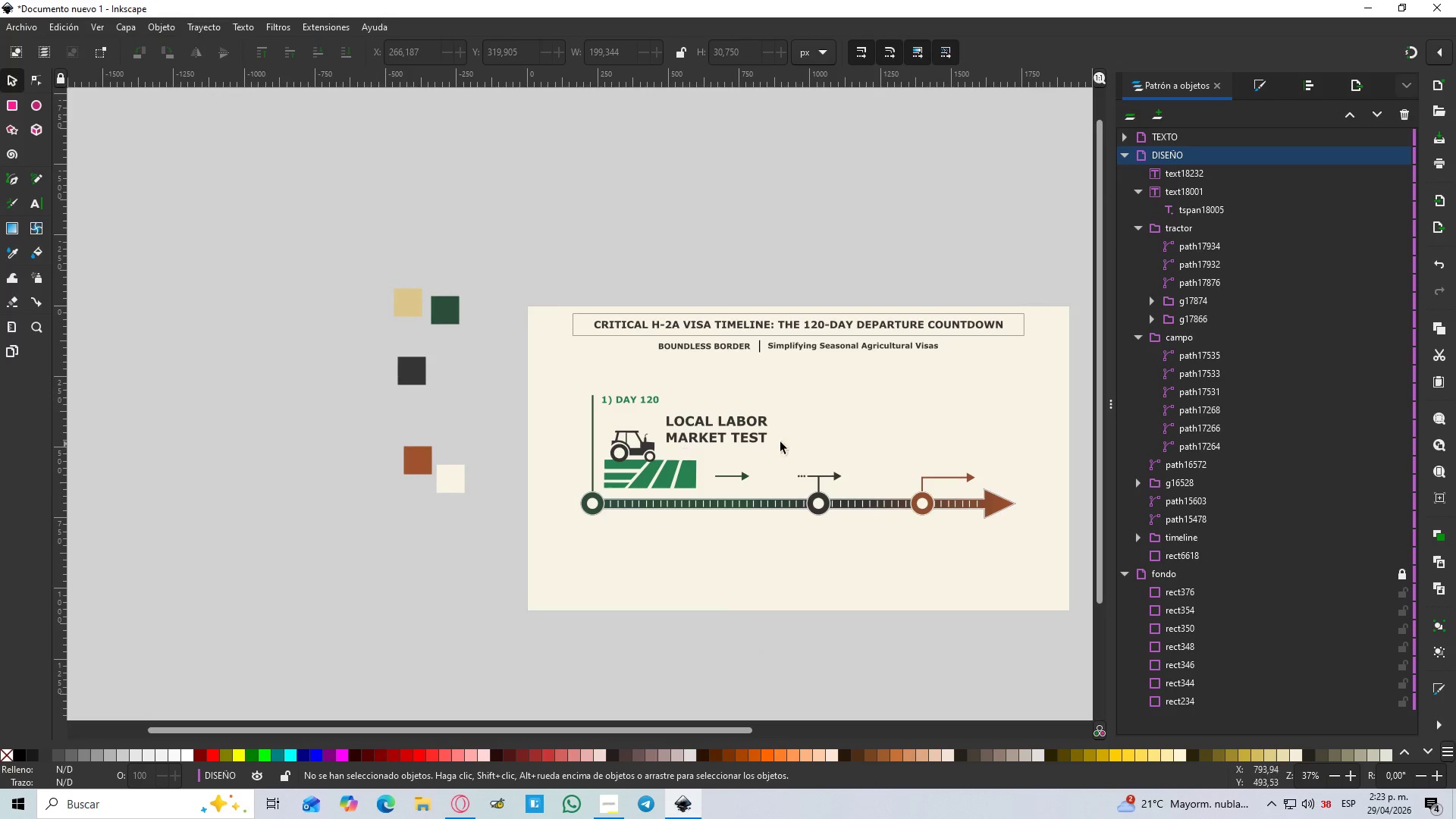 
hold_key(key=Space, duration=0.53)
 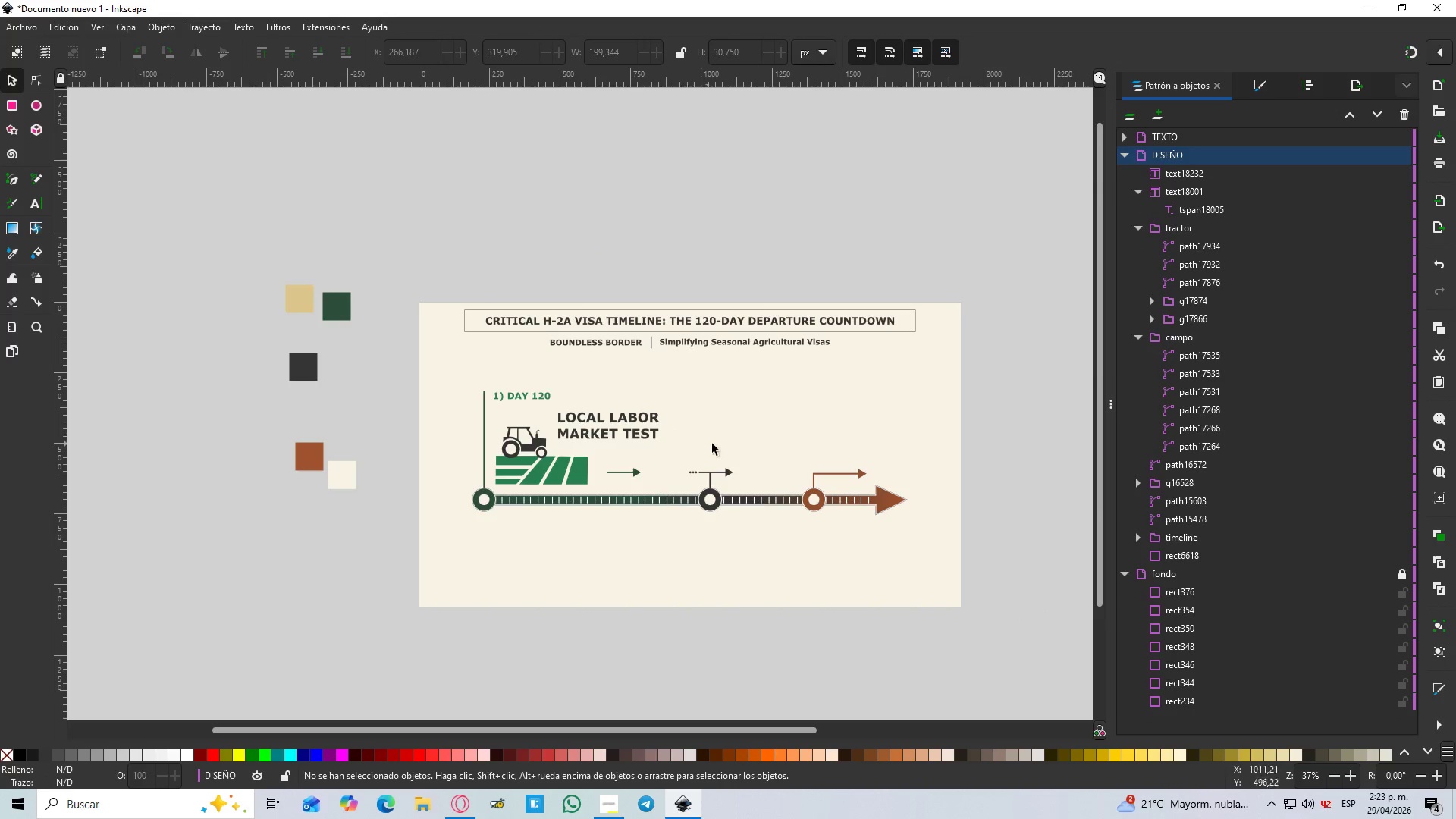 
hold_key(key=ControlLeft, duration=1.14)
scroll: coordinate [713, 444], scroll_direction: up, amount: 1.0
 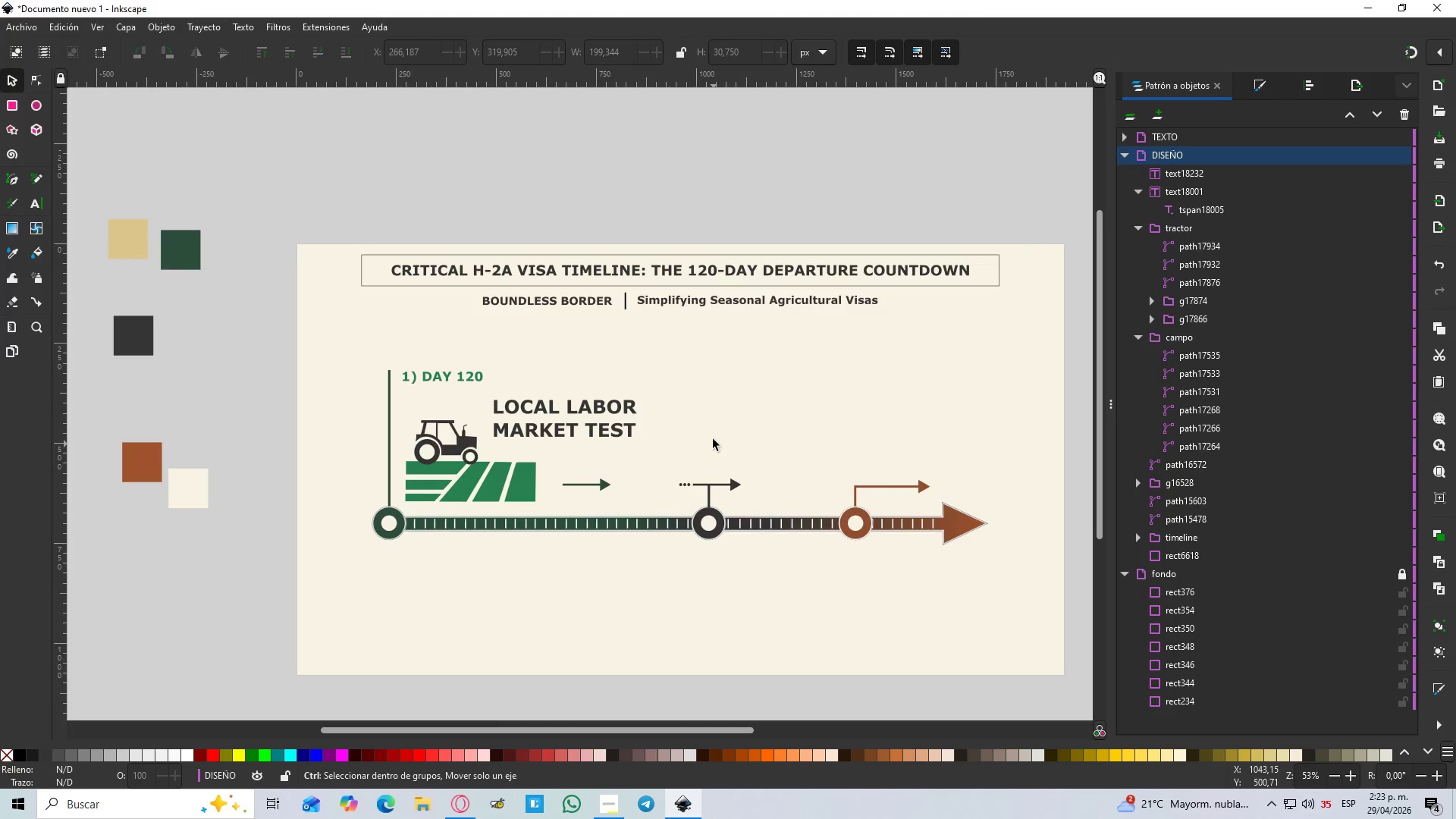 
hold_key(key=ControlLeft, duration=7.67)
left_click([557, 413])
 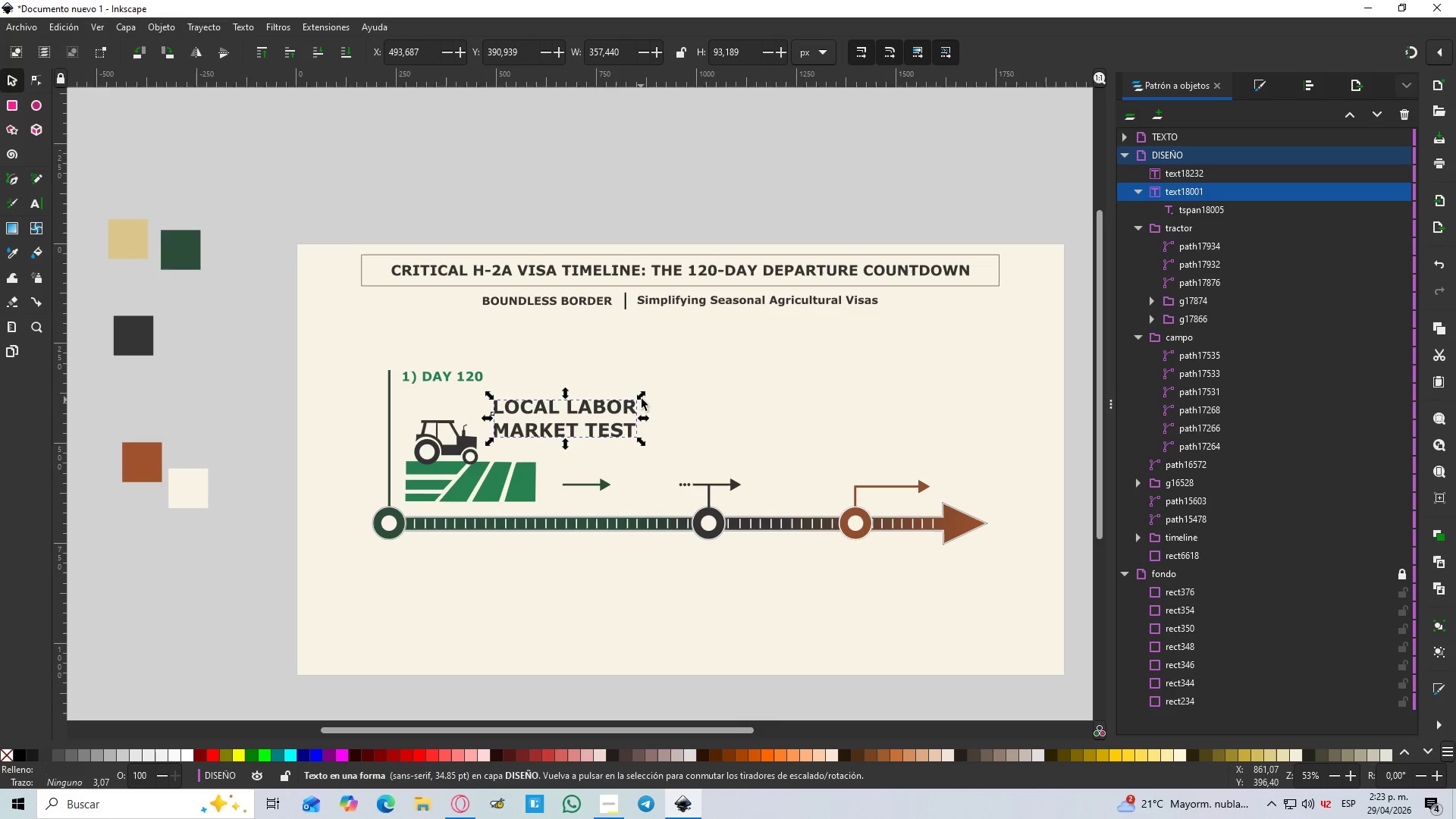 
left_click_drag(start_coordinate=[642, 398], to_coordinate=[624, 406])
 